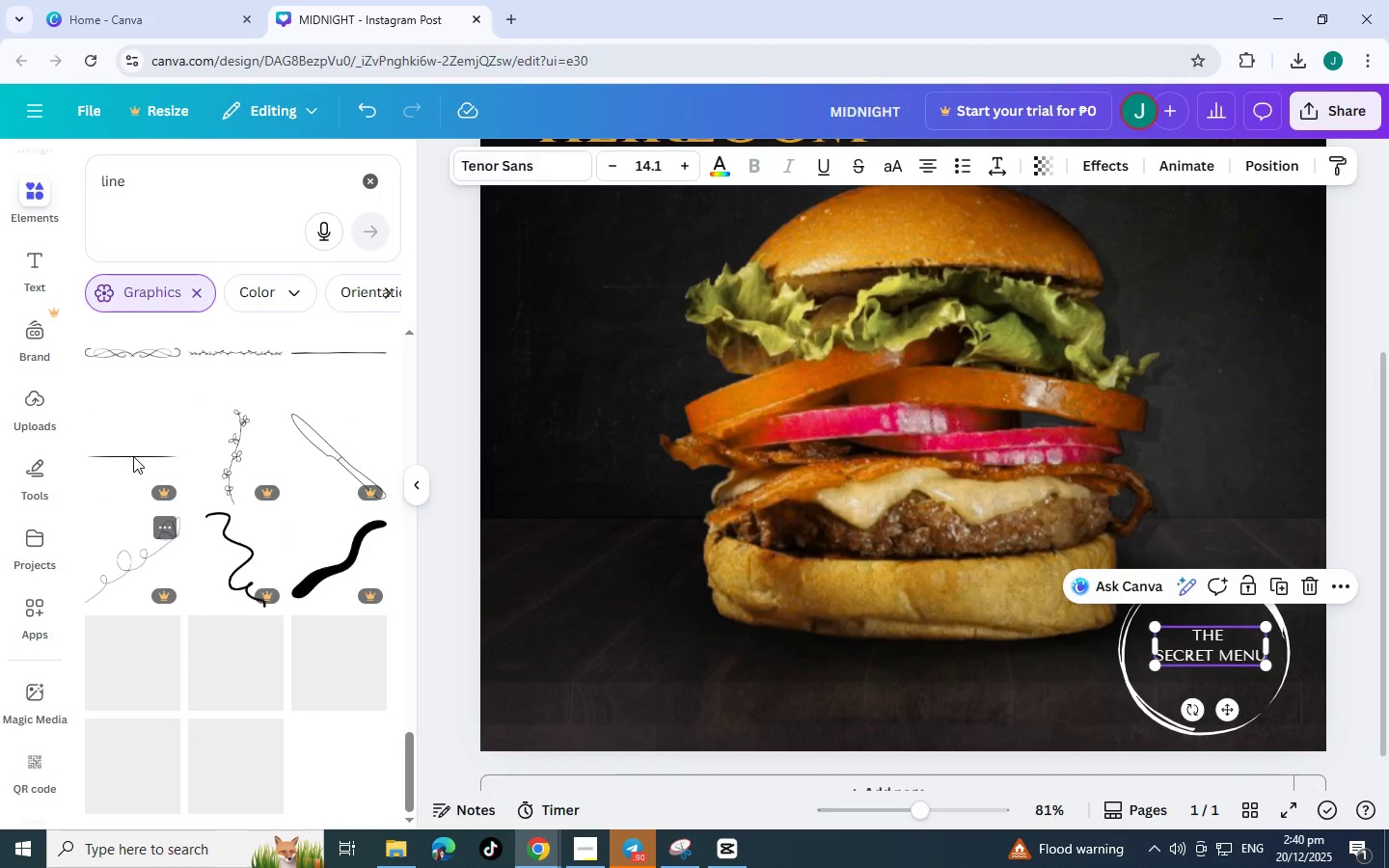 
scroll: coordinate [170, 504], scroll_direction: up, amount: 4.0
 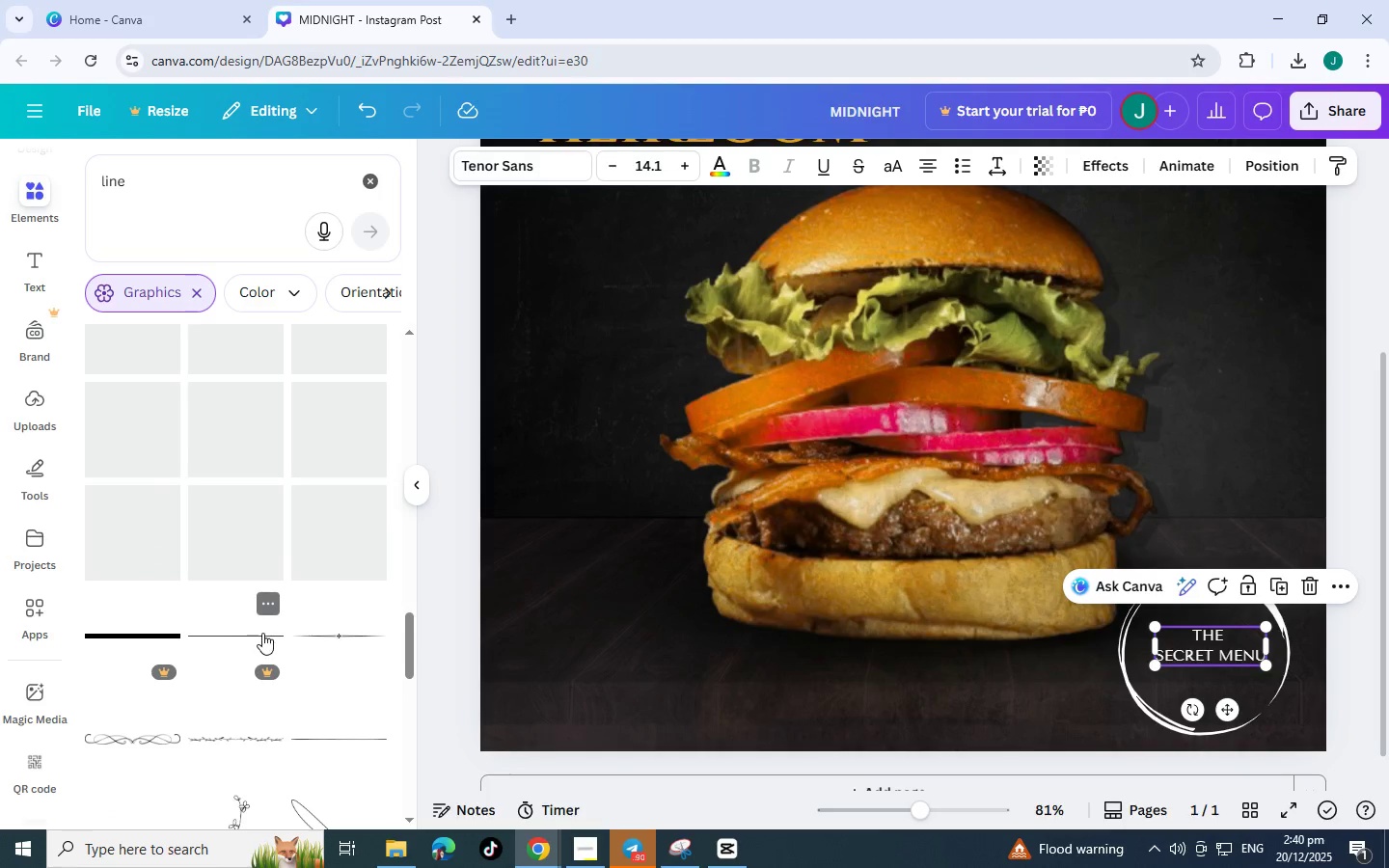 
scroll: coordinate [264, 634], scroll_direction: down, amount: 18.0
 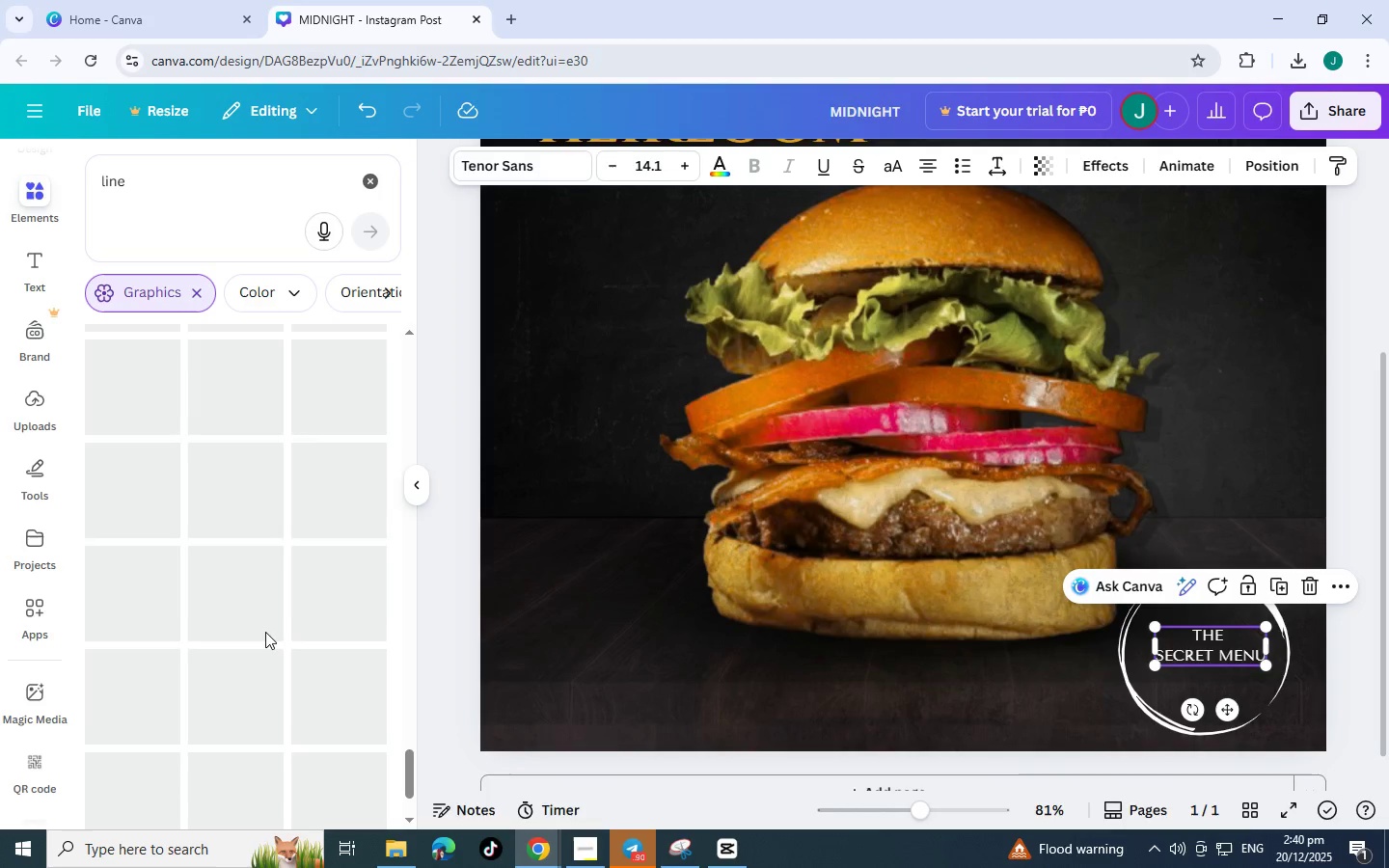 
scroll: coordinate [265, 632], scroll_direction: up, amount: 3.0
 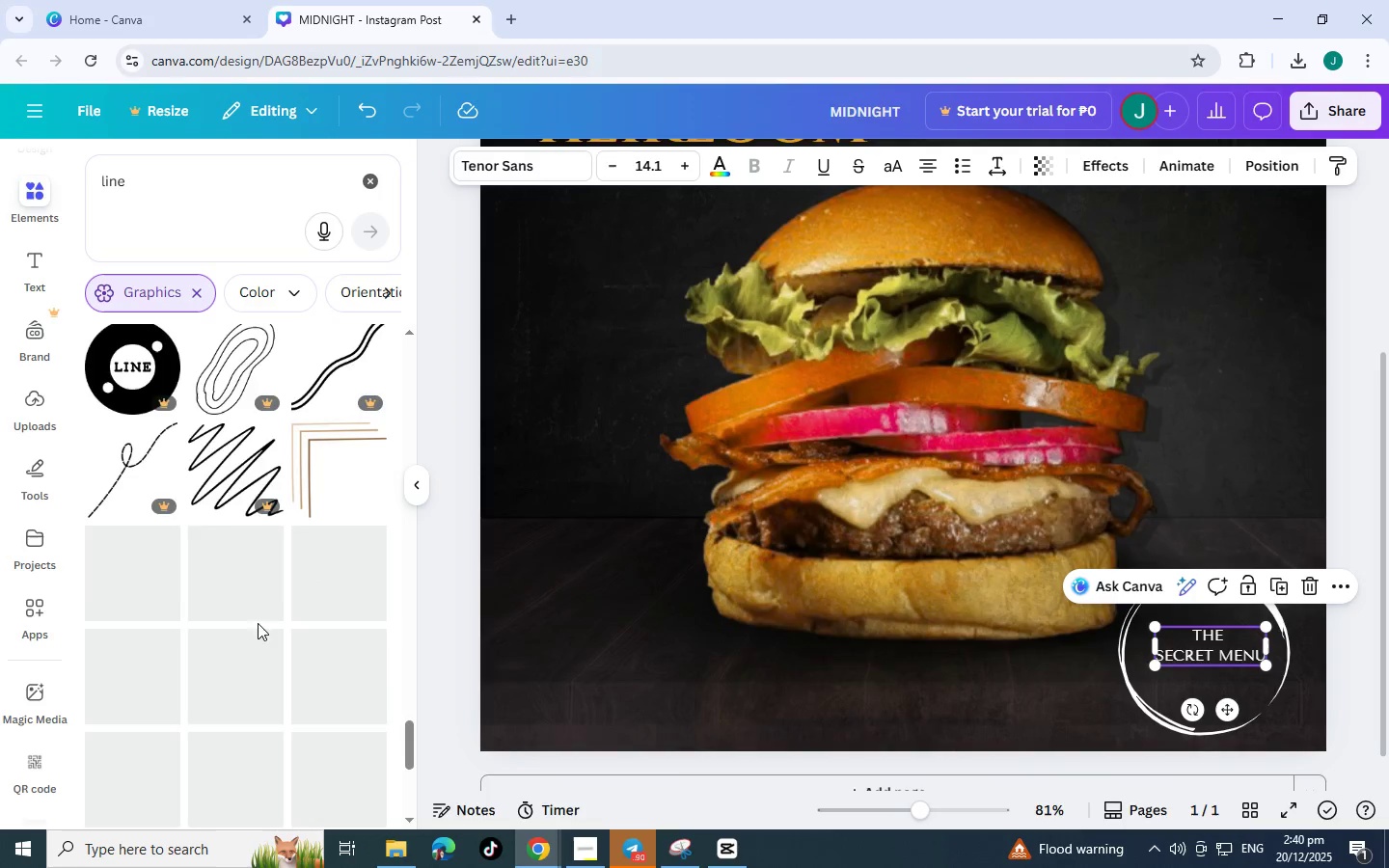 
scroll: coordinate [258, 623], scroll_direction: down, amount: 2.0
 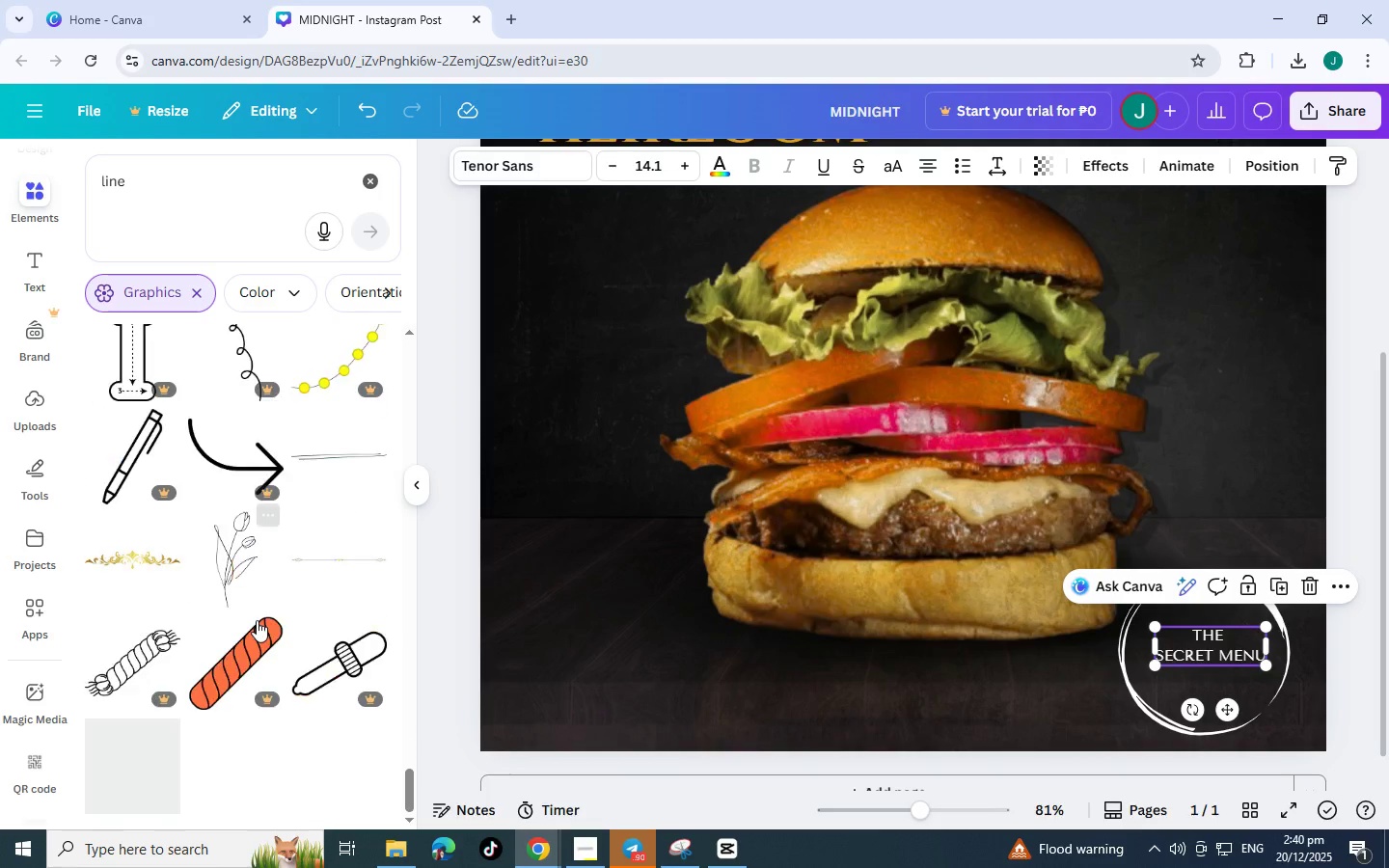 
scroll: coordinate [365, 564], scroll_direction: up, amount: 24.0
 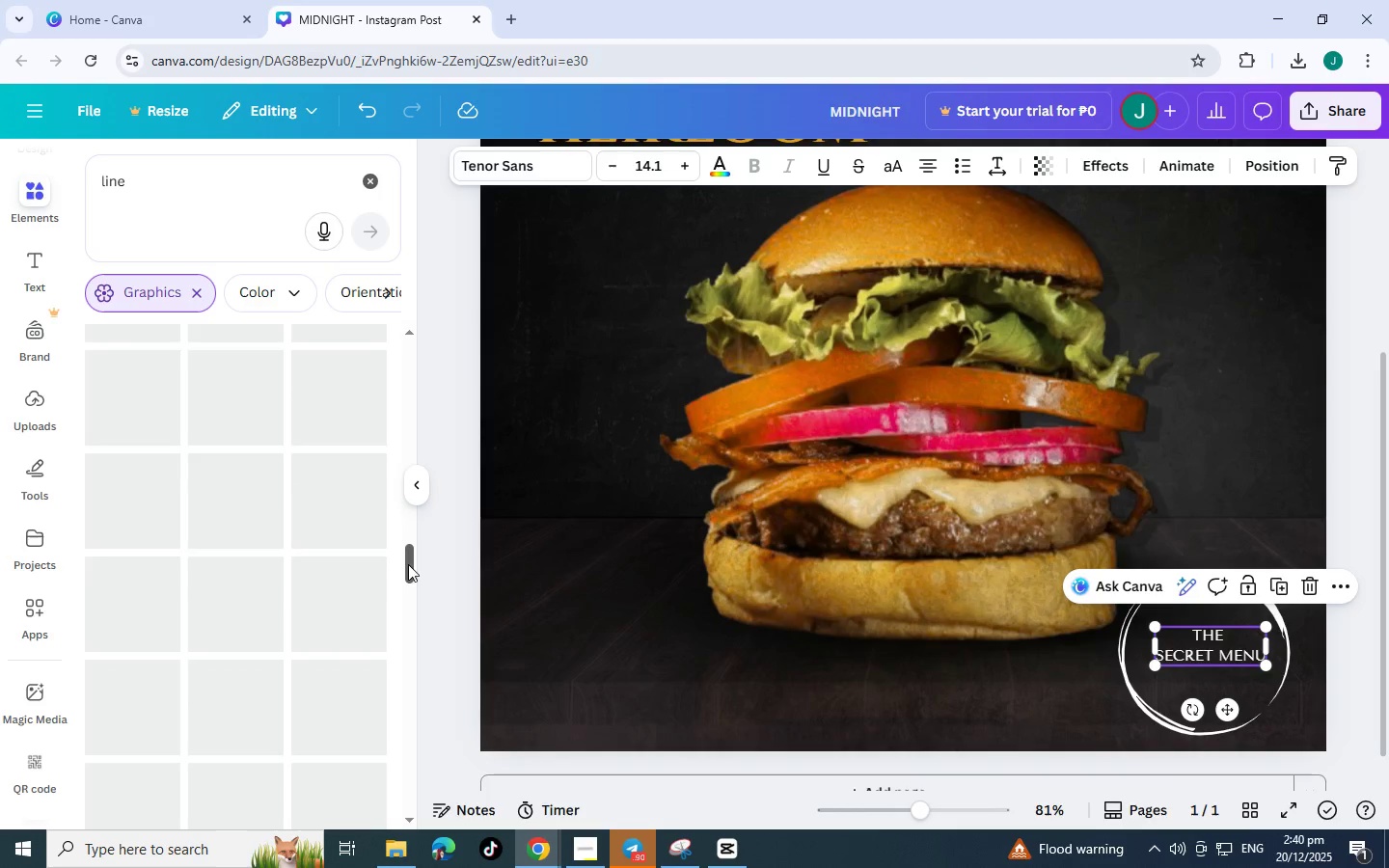 
left_click_drag(start_coordinate=[408, 564], to_coordinate=[423, 291])
 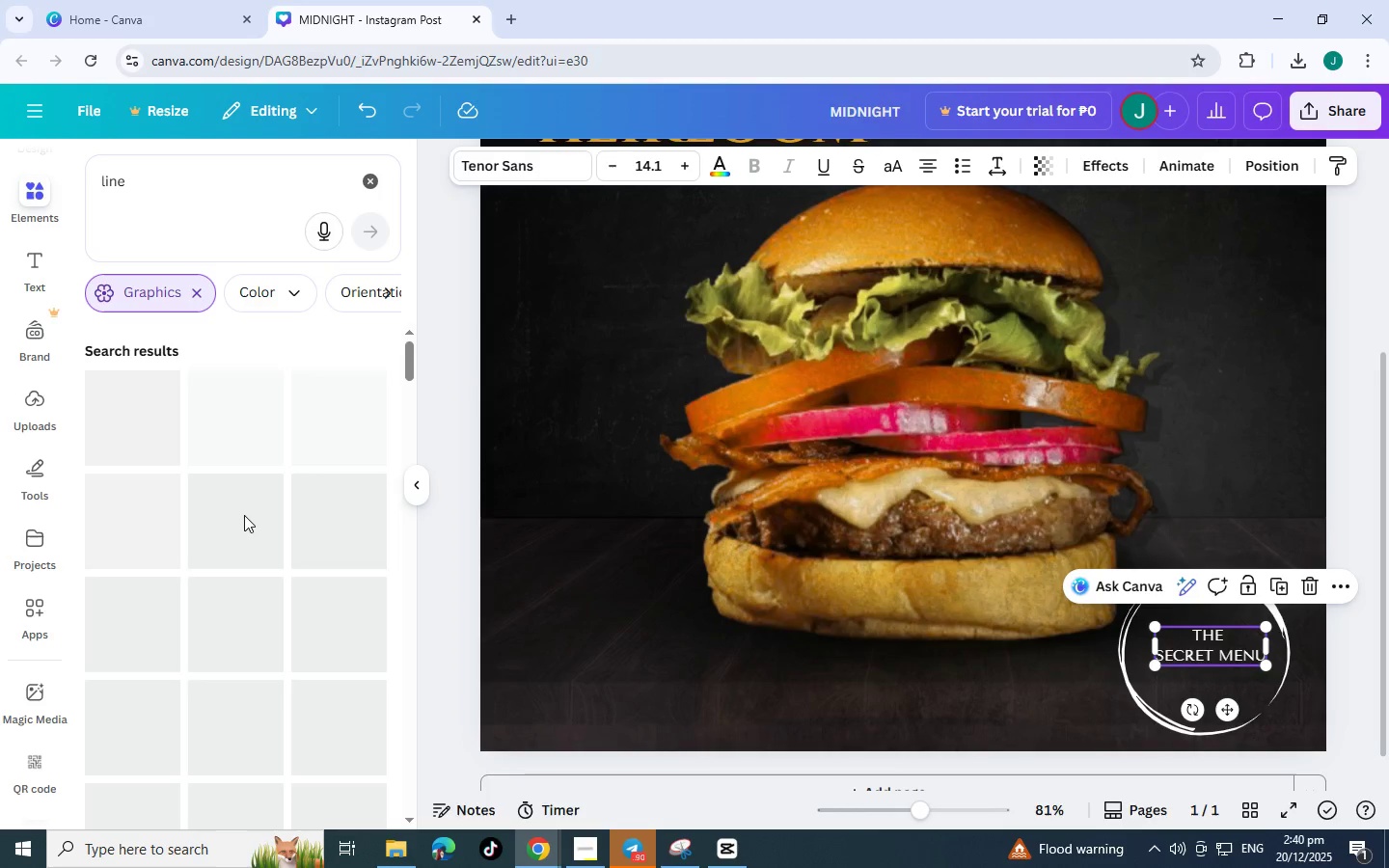 
mouse_move([243, 486])
 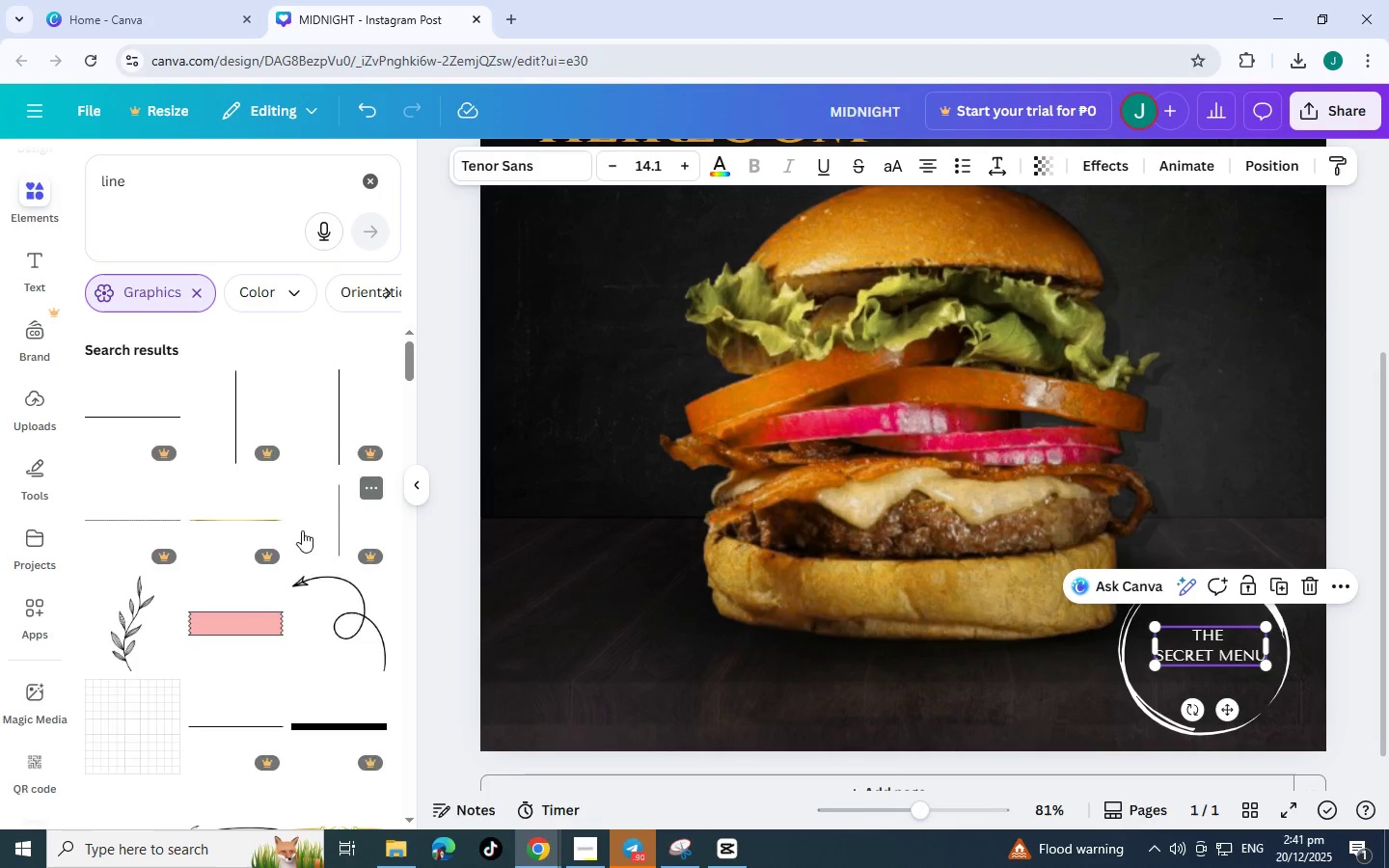 
scroll: coordinate [243, 532], scroll_direction: down, amount: 6.0
 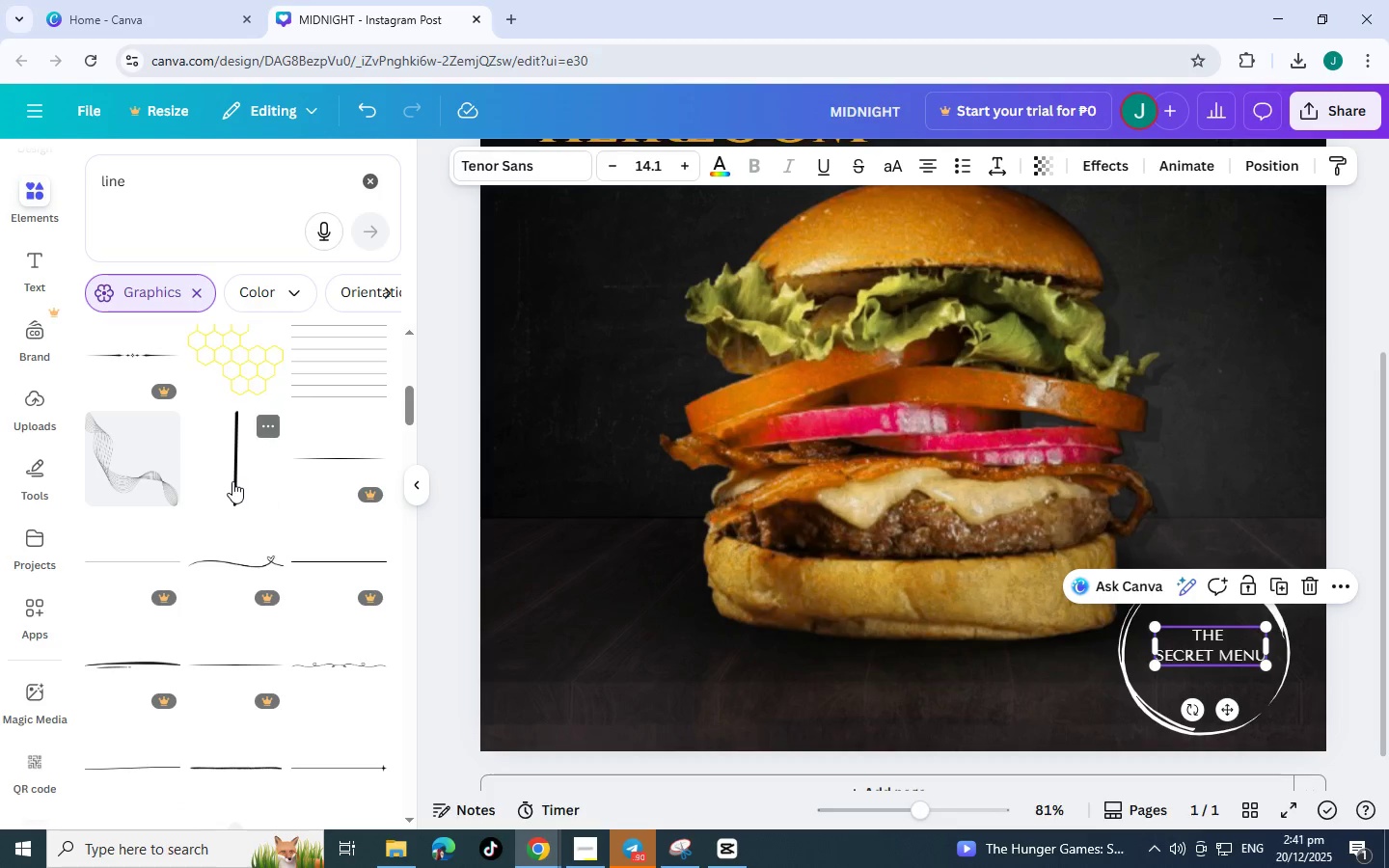 
left_click([232, 481])
 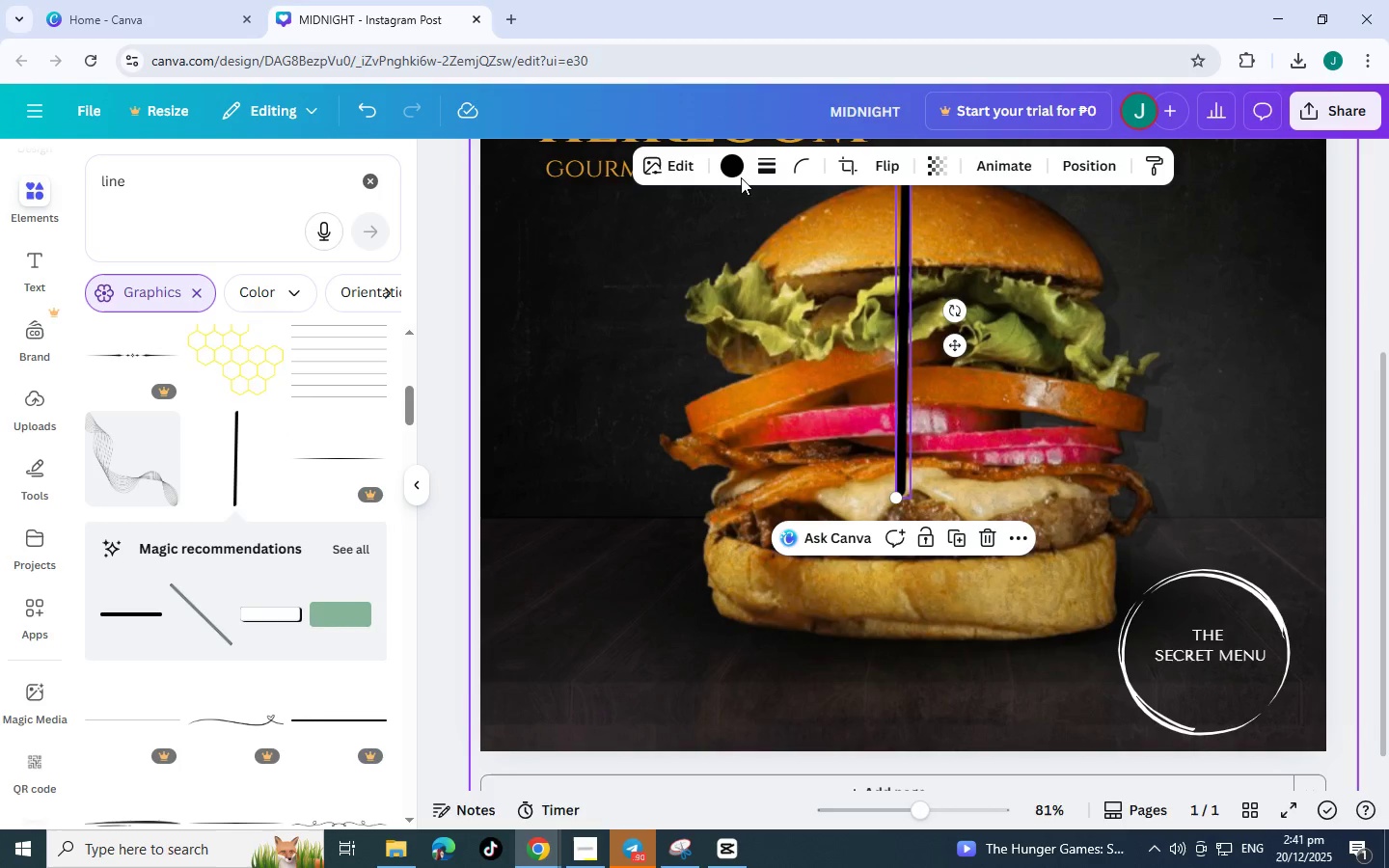 
left_click([736, 168])
 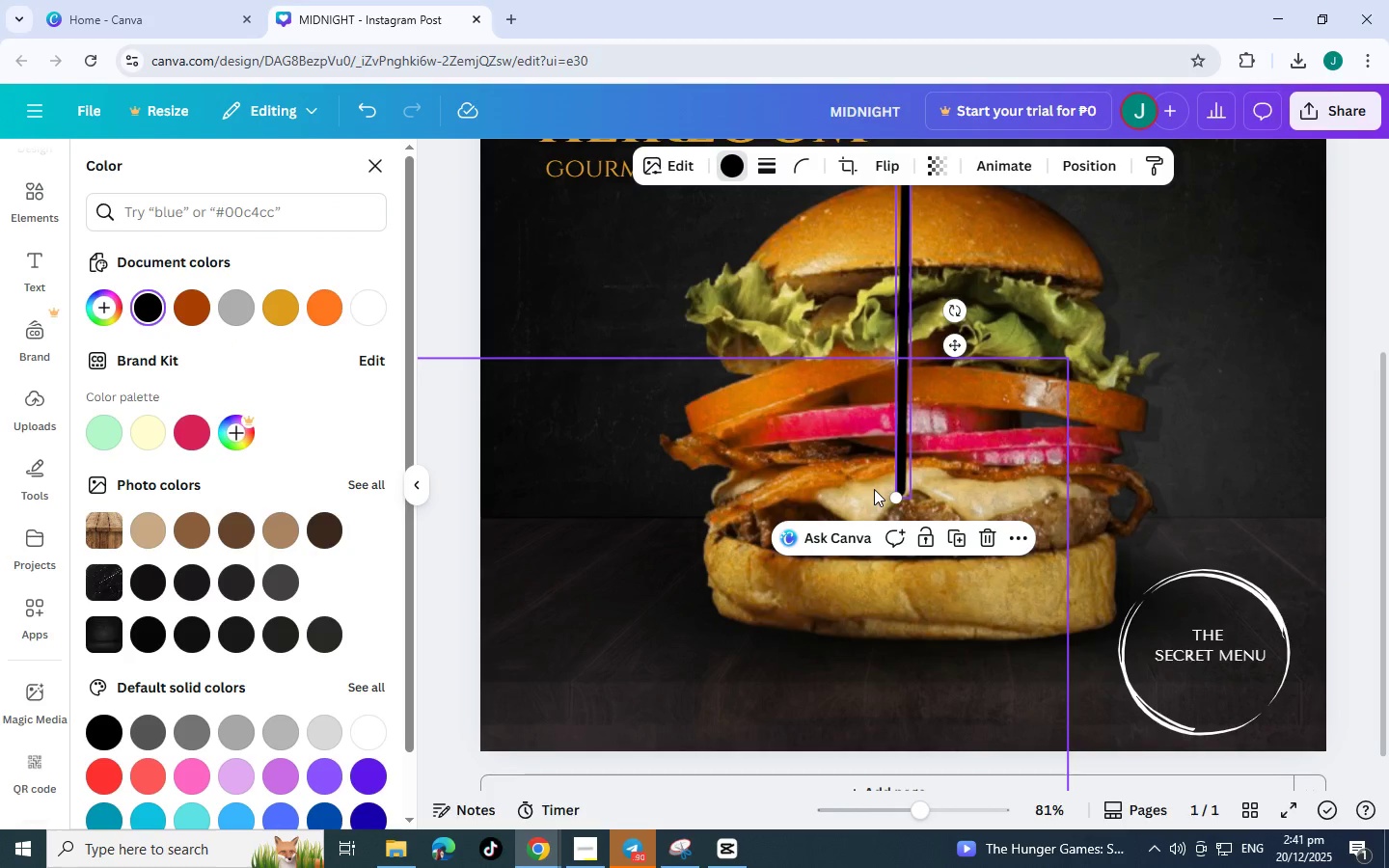 
left_click_drag(start_coordinate=[896, 497], to_coordinate=[970, 194])
 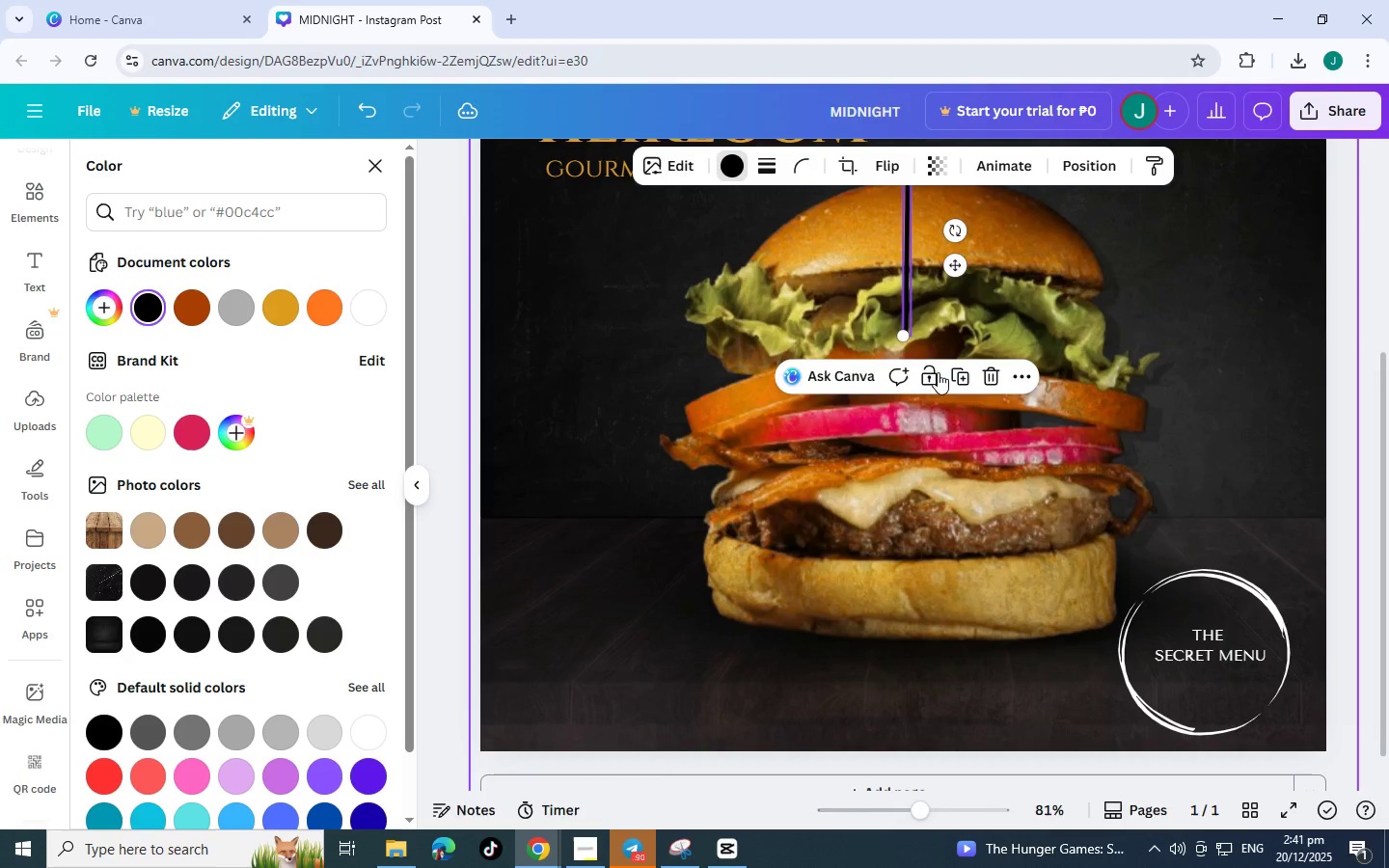 
scroll: coordinate [938, 378], scroll_direction: up, amount: 4.0
 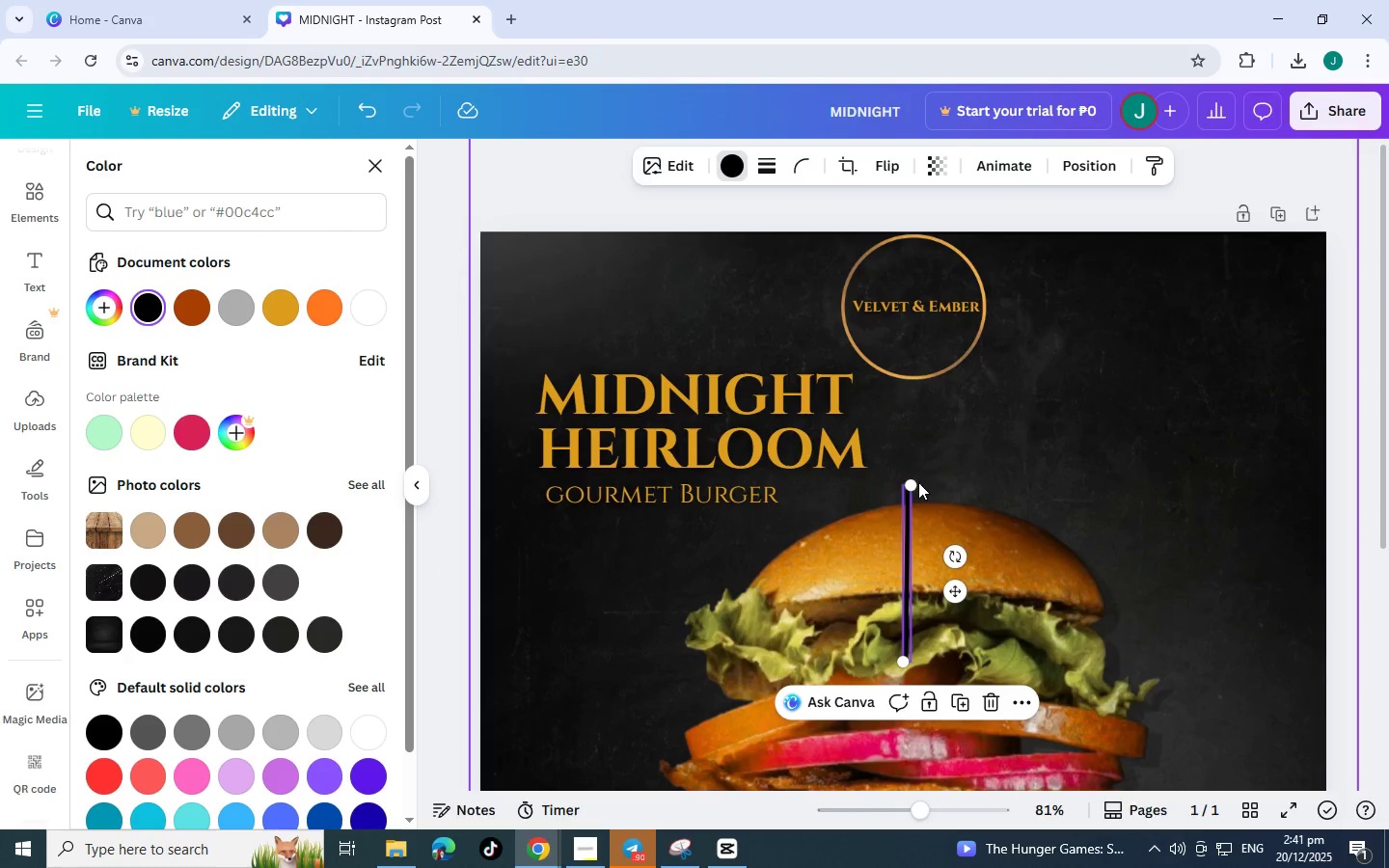 
left_click_drag(start_coordinate=[912, 484], to_coordinate=[894, 550])
 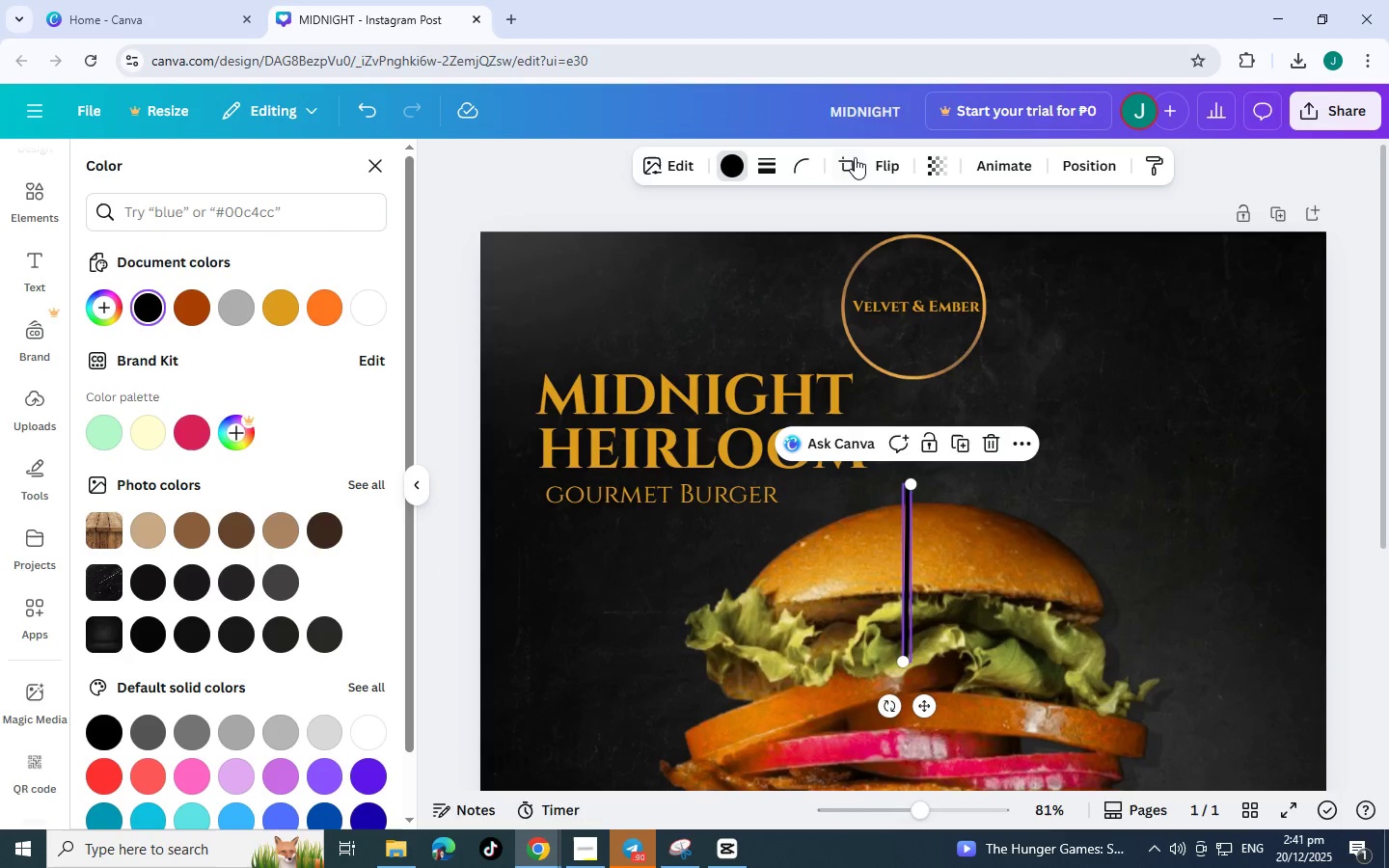 
left_click([851, 157])
 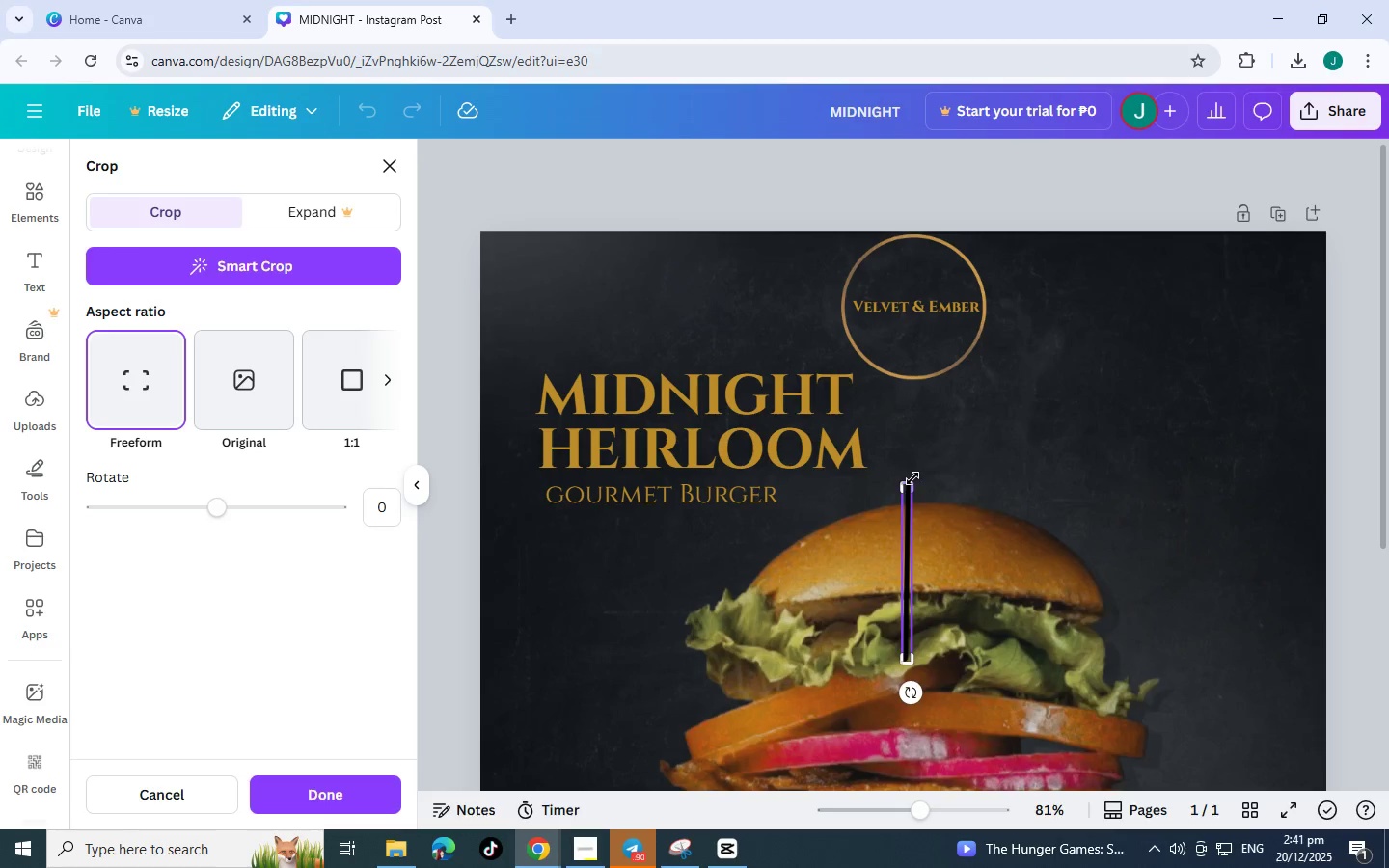 
left_click_drag(start_coordinate=[912, 482], to_coordinate=[913, 573])
 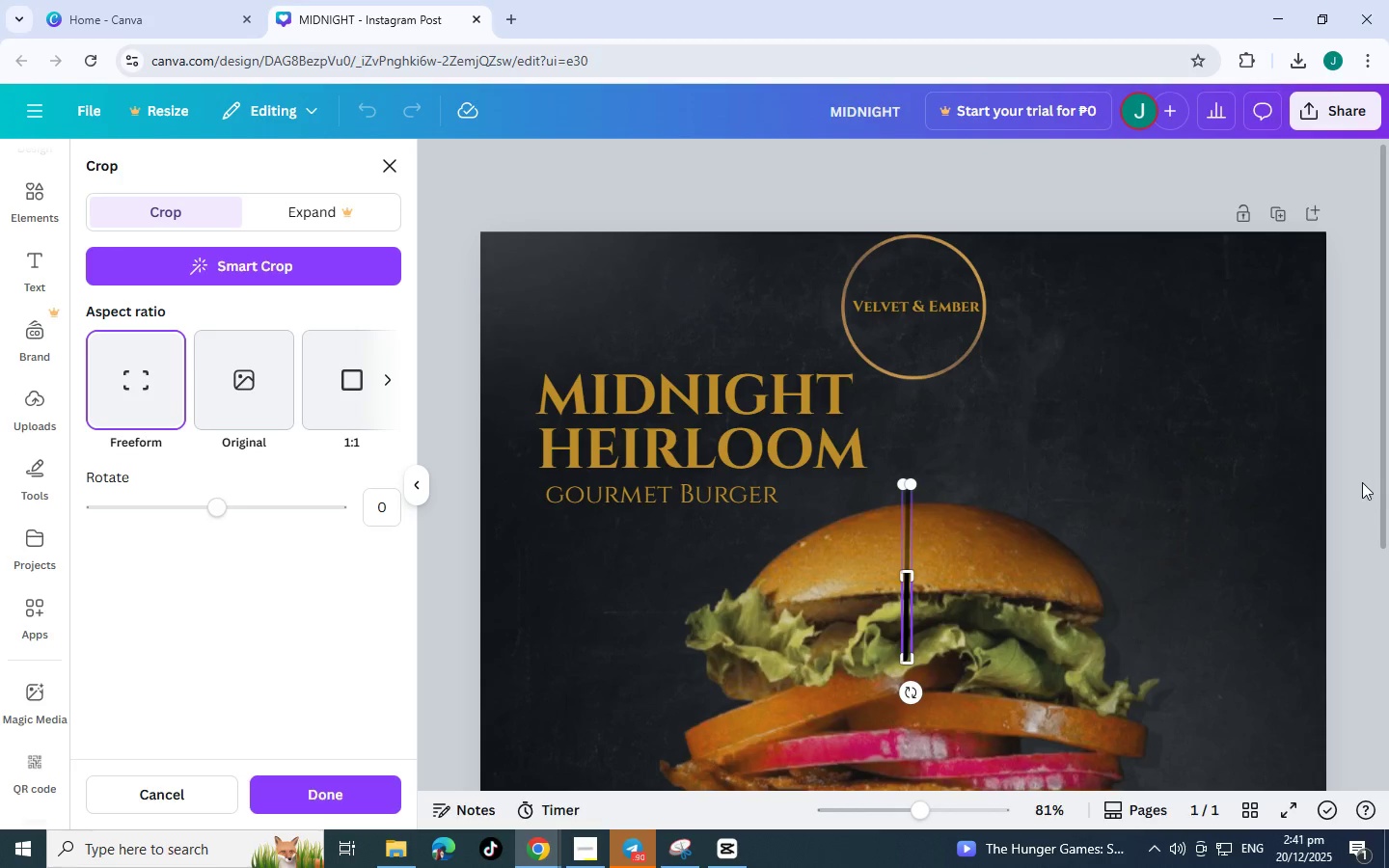 
left_click([1350, 482])
 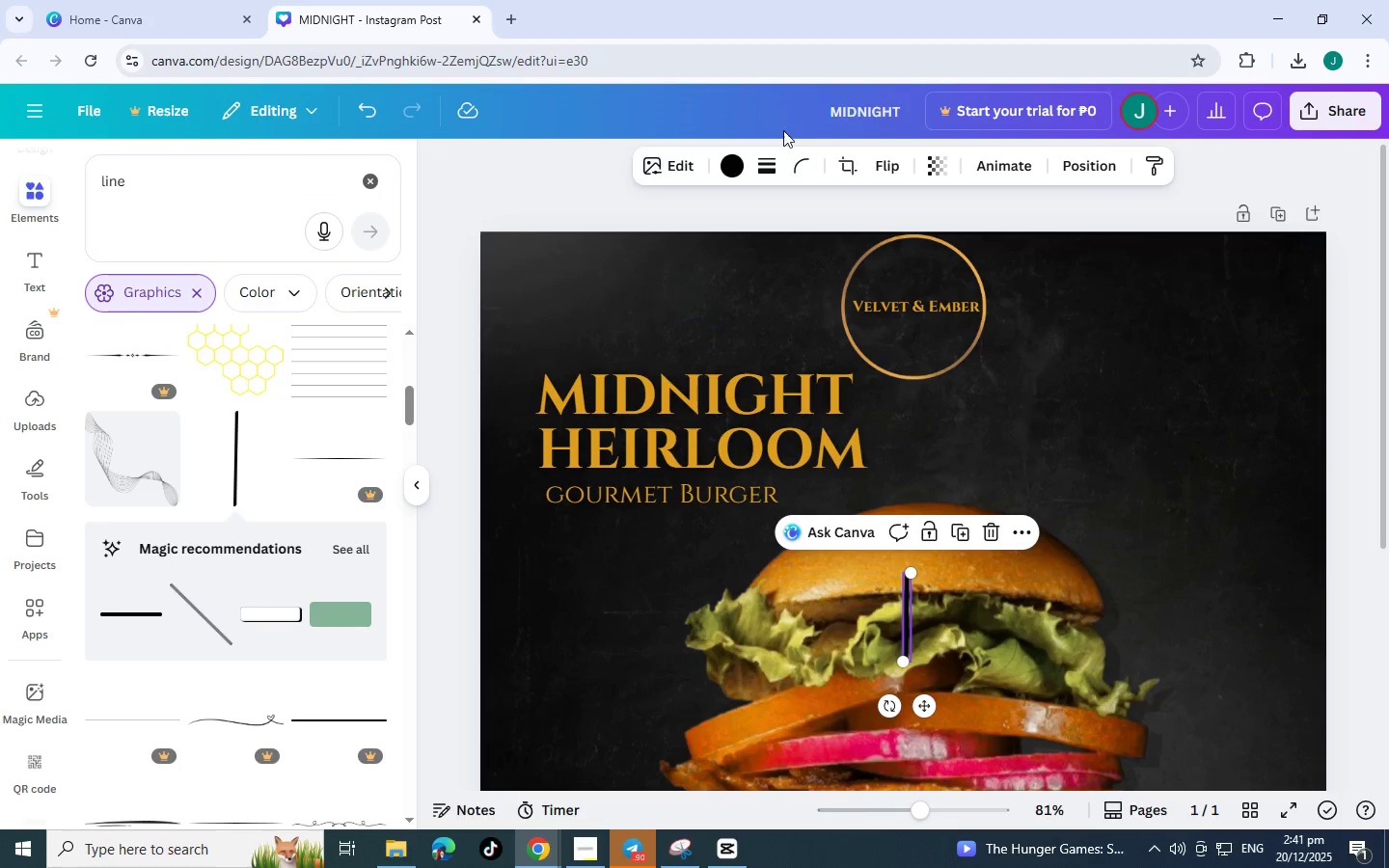 
left_click([730, 171])
 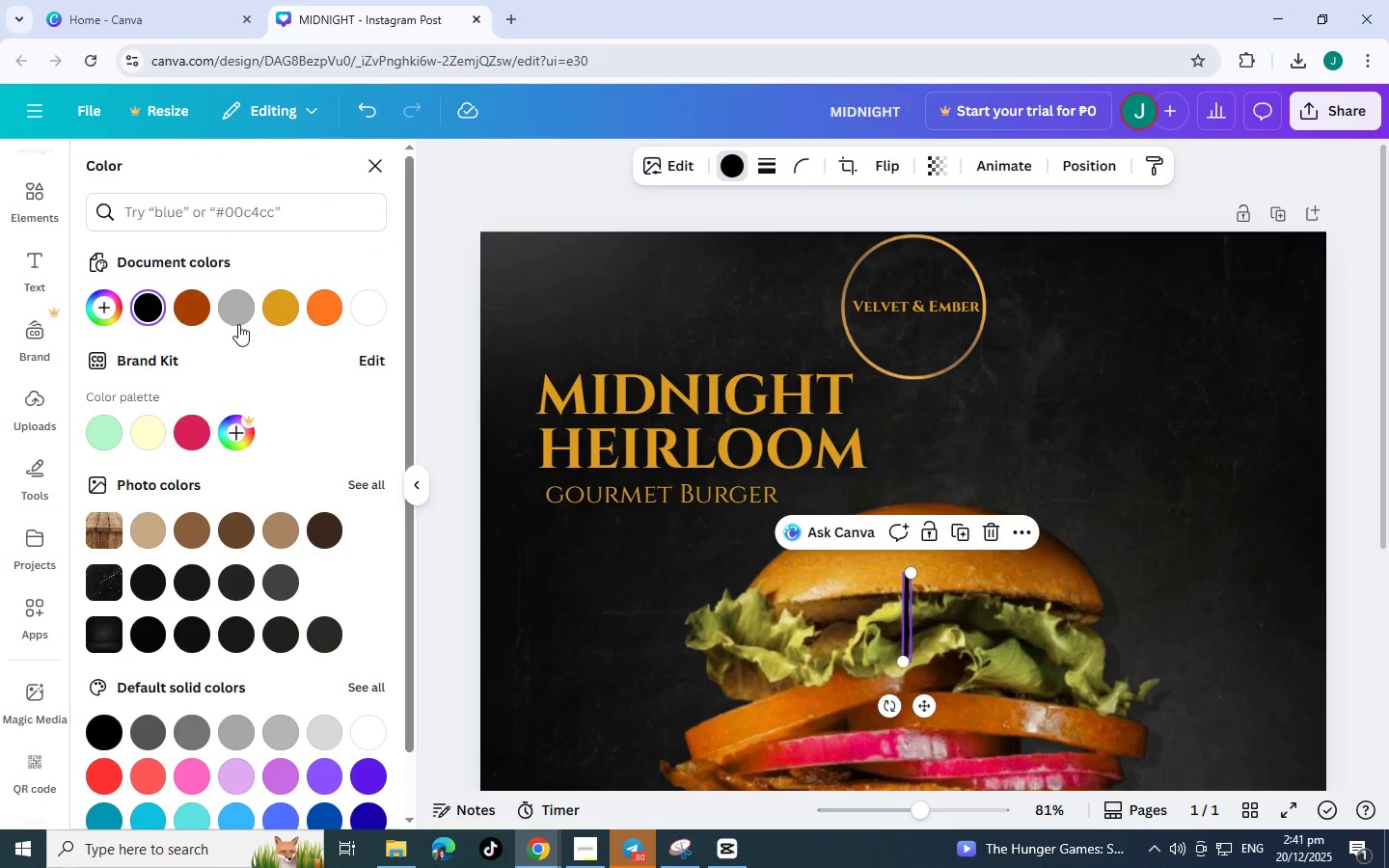 
left_click([371, 314])
 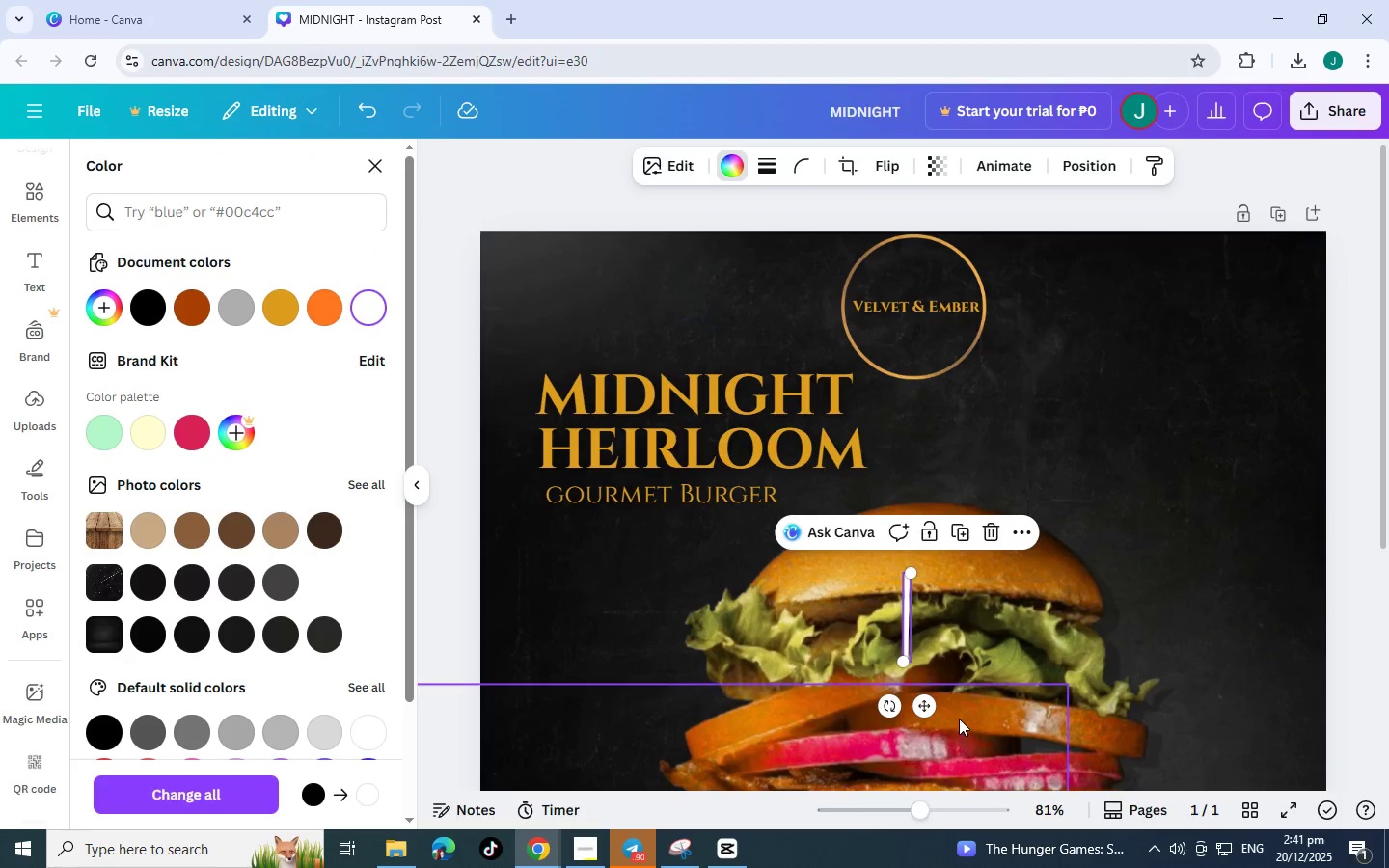 
scroll: coordinate [962, 706], scroll_direction: down, amount: 5.0
 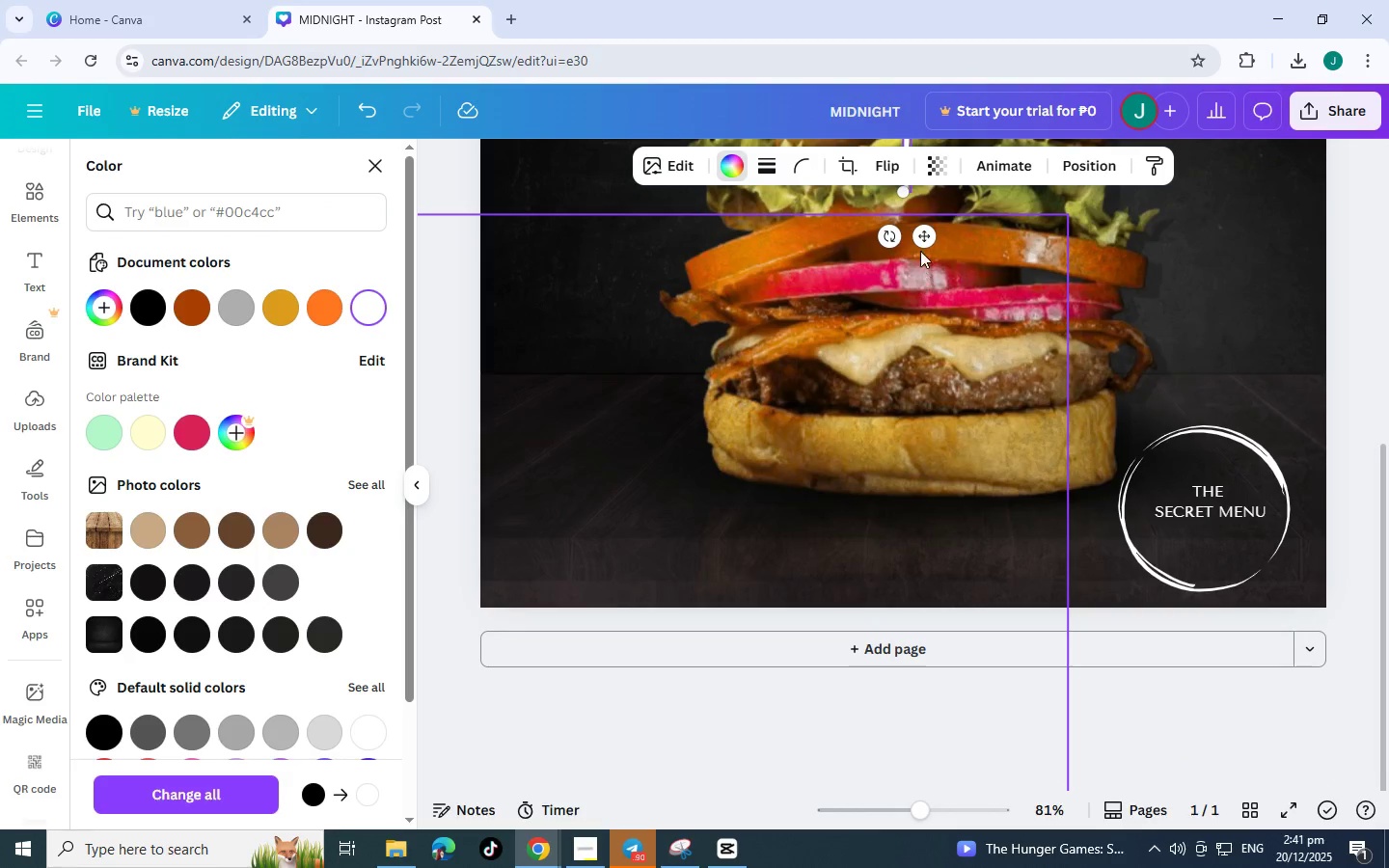 
left_click([926, 236])
 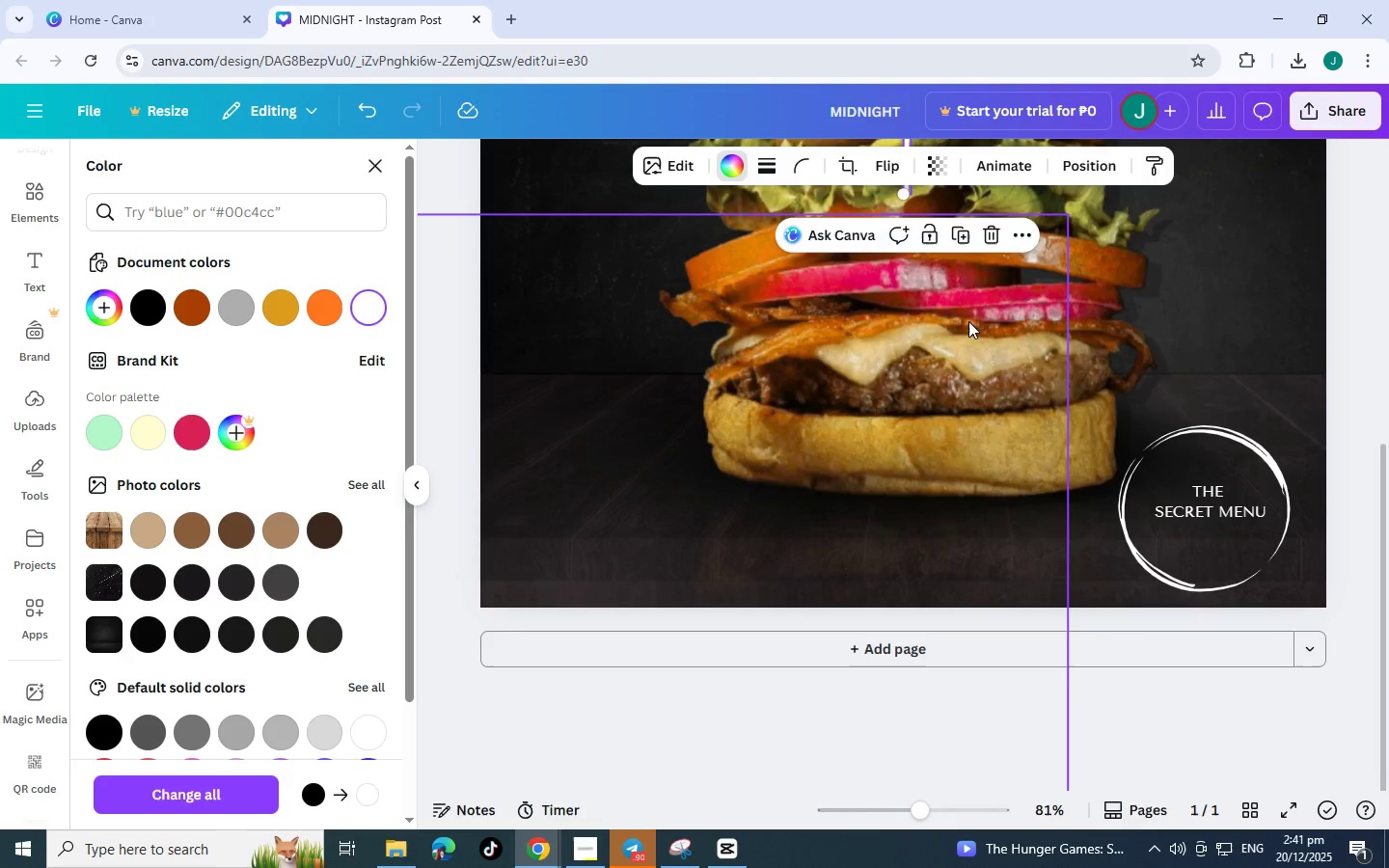 
left_click([965, 323])
 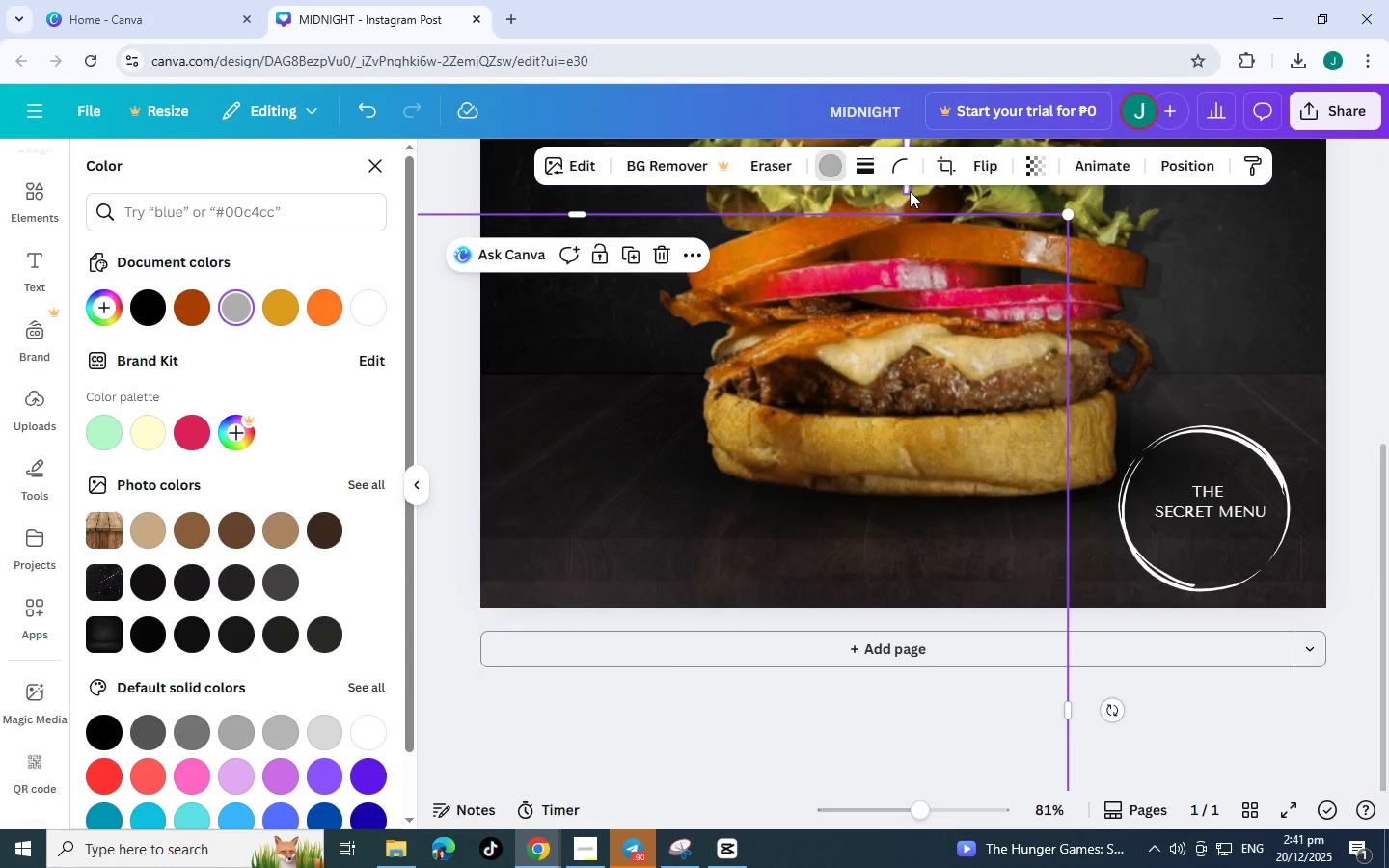 
left_click([908, 191])
 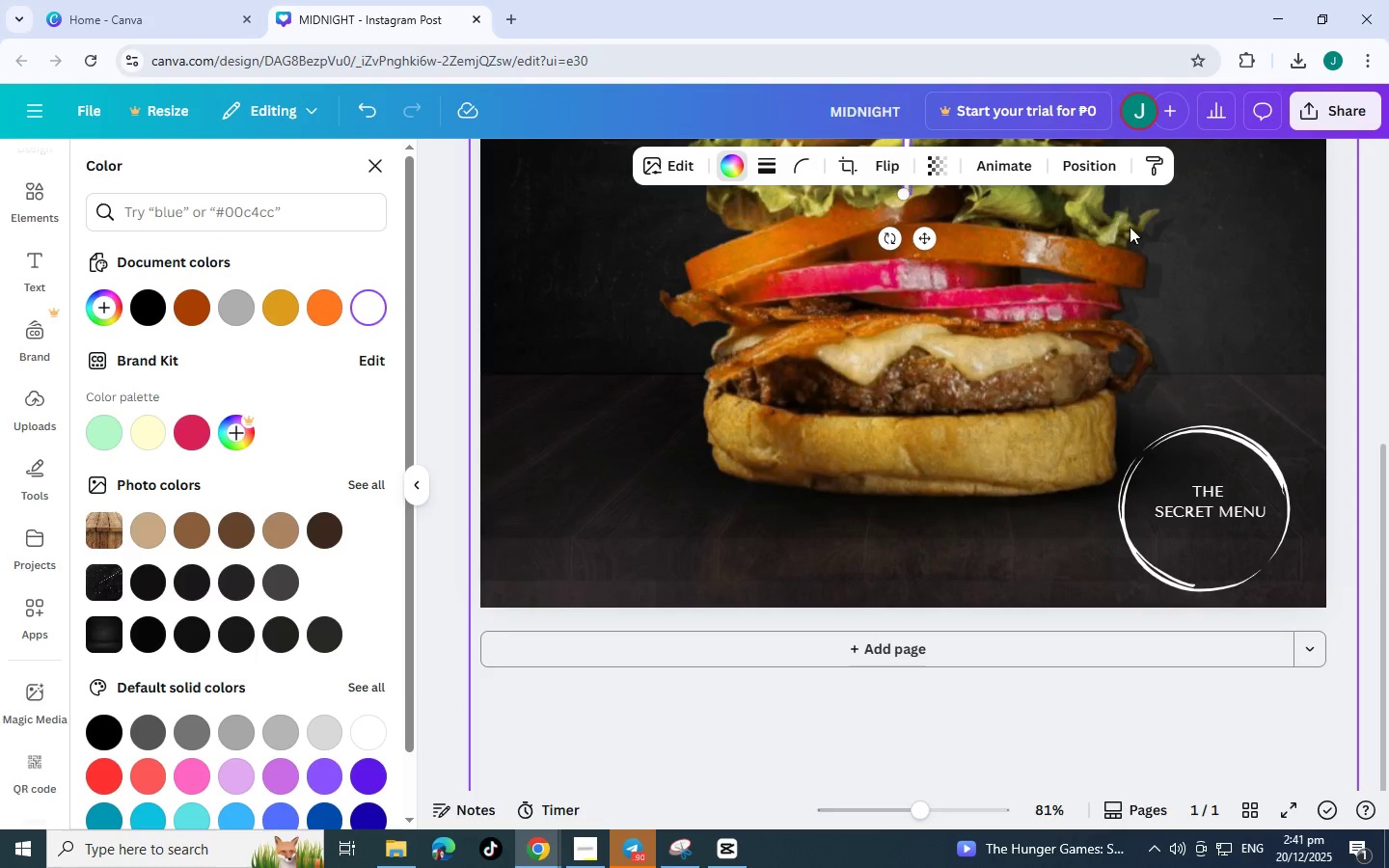 
scroll: coordinate [940, 383], scroll_direction: up, amount: 3.0
 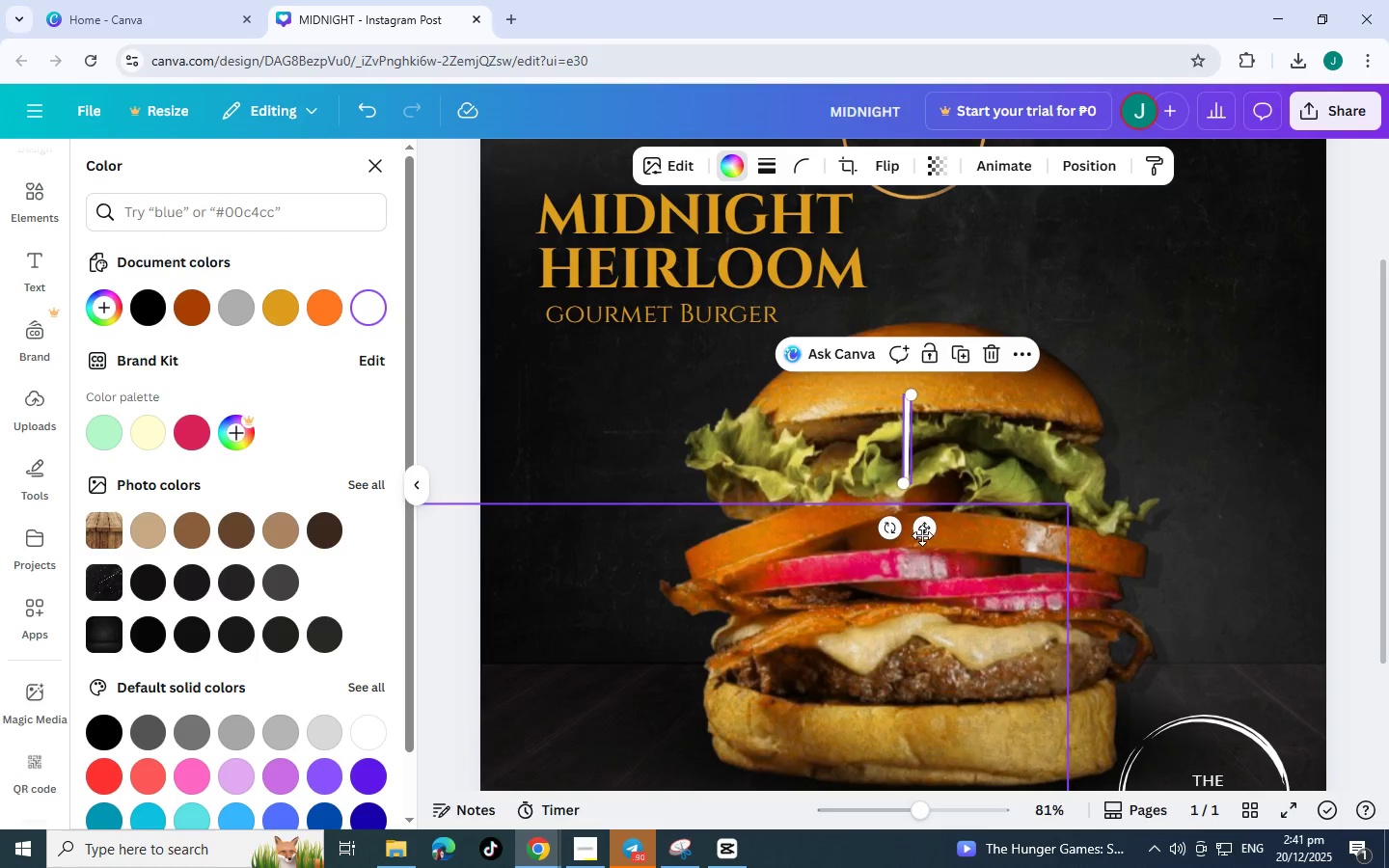 
left_click_drag(start_coordinate=[925, 529], to_coordinate=[1162, 708])
 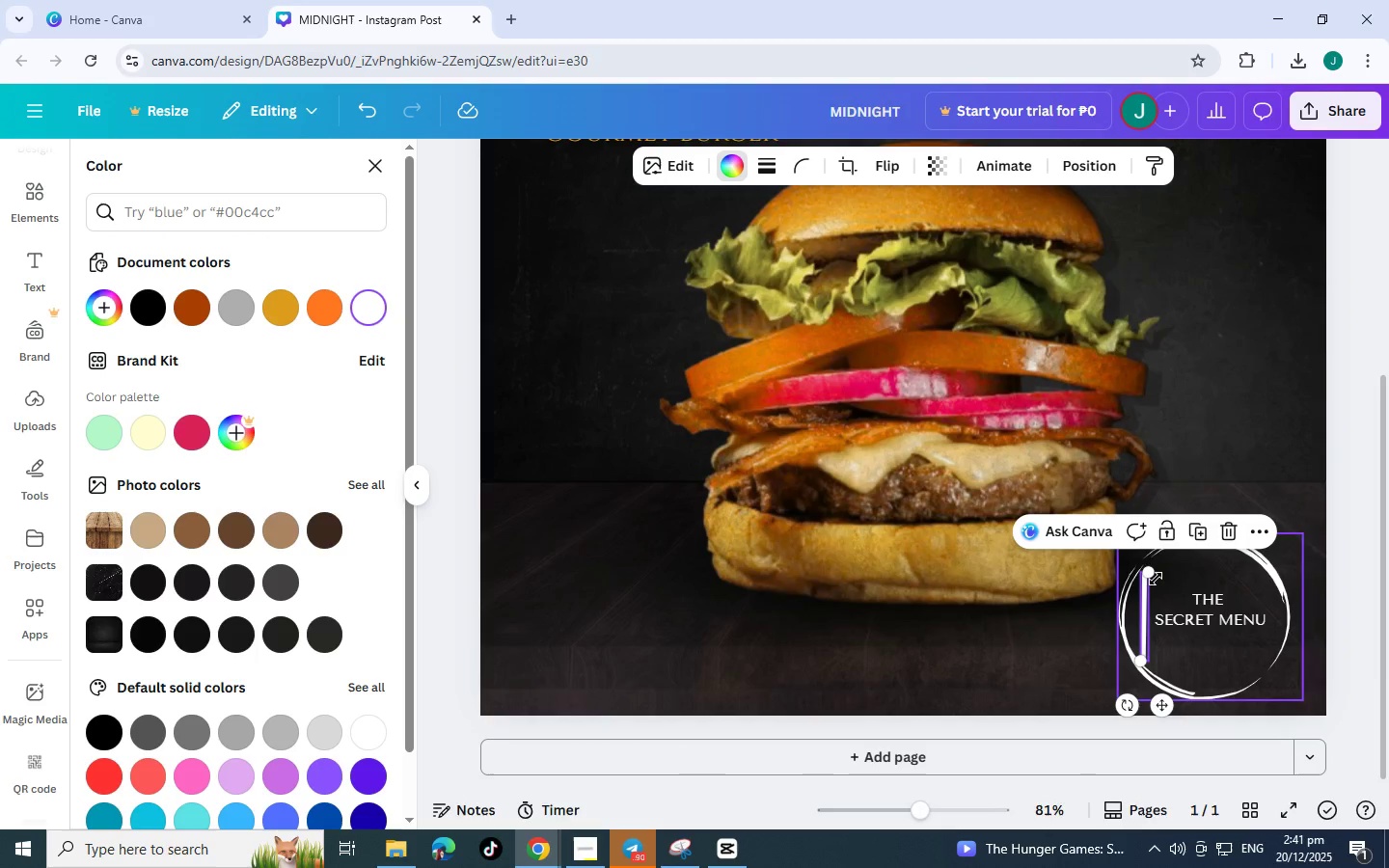 
scroll: coordinate [1227, 781], scroll_direction: down, amount: 4.0
 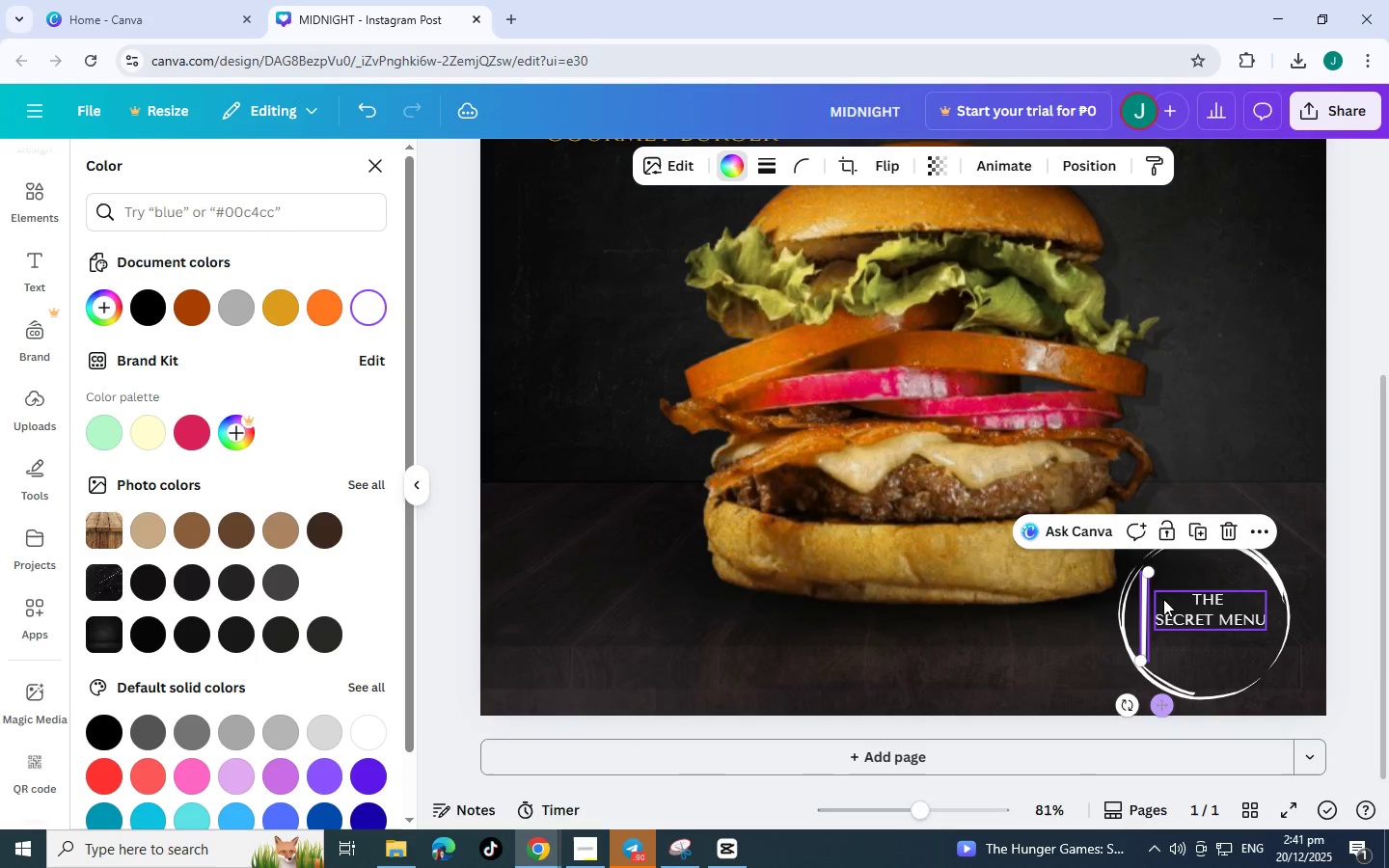 
left_click_drag(start_coordinate=[1154, 576], to_coordinate=[1131, 625])
 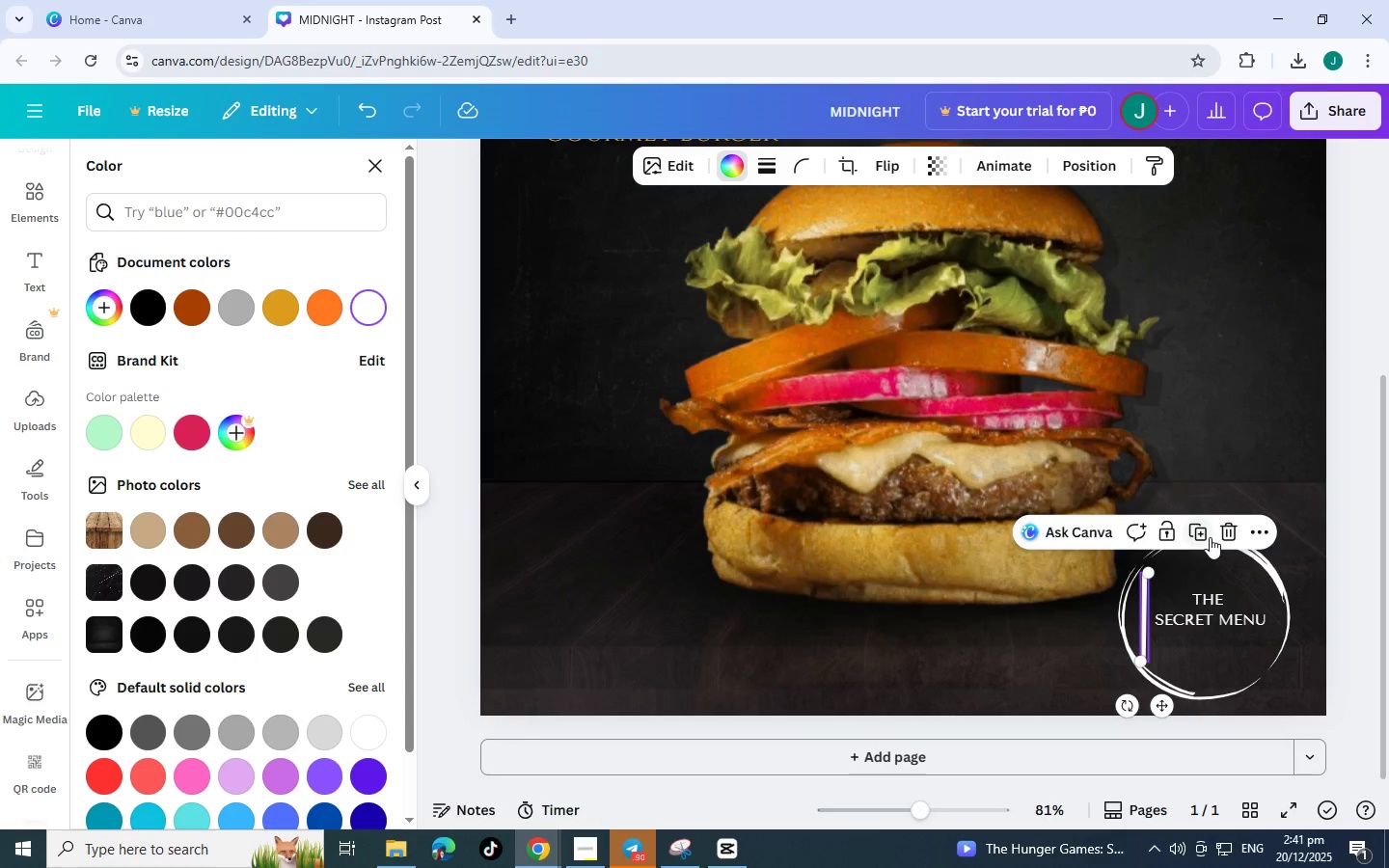 
left_click([1227, 534])
 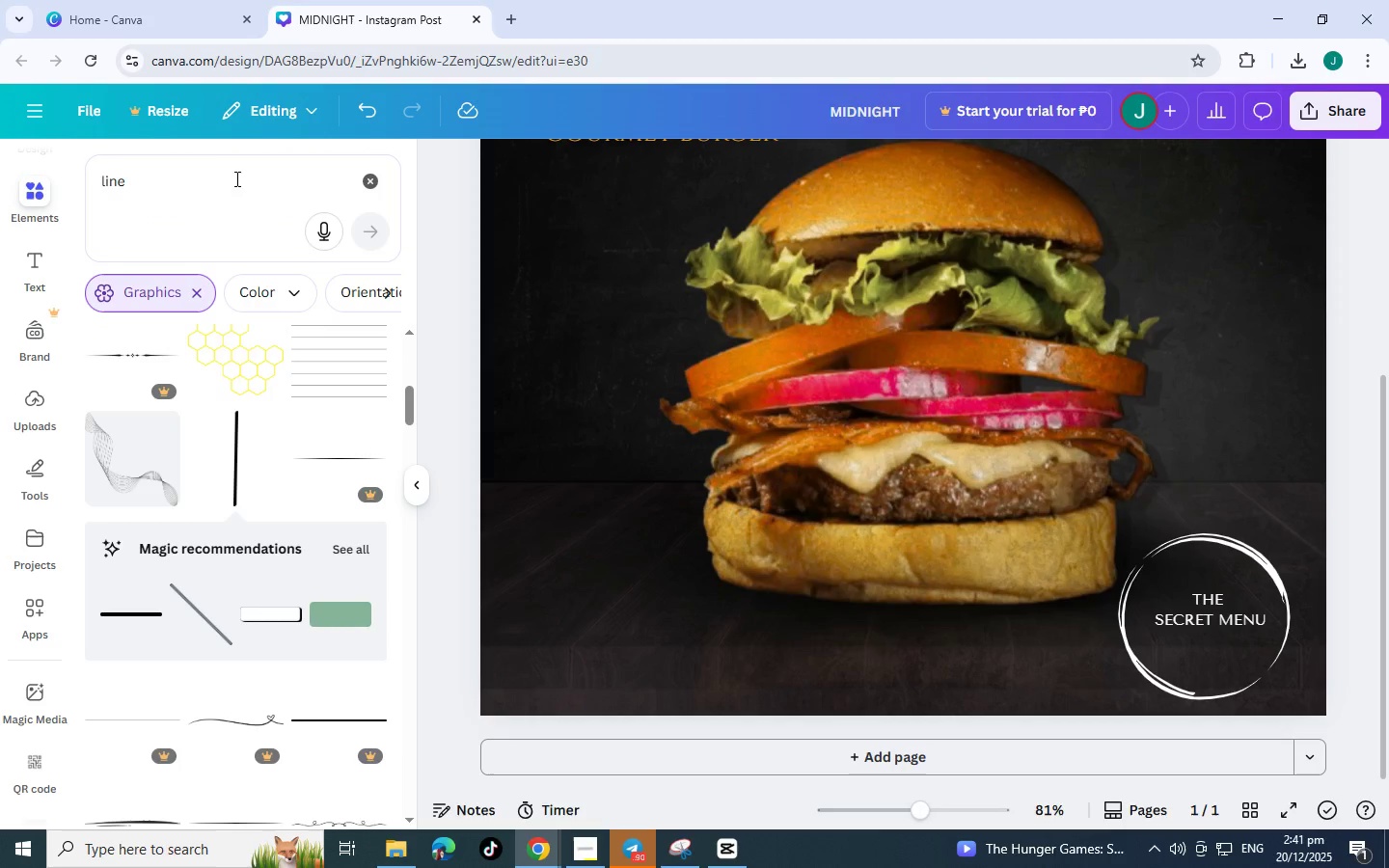 
left_click([228, 179])
 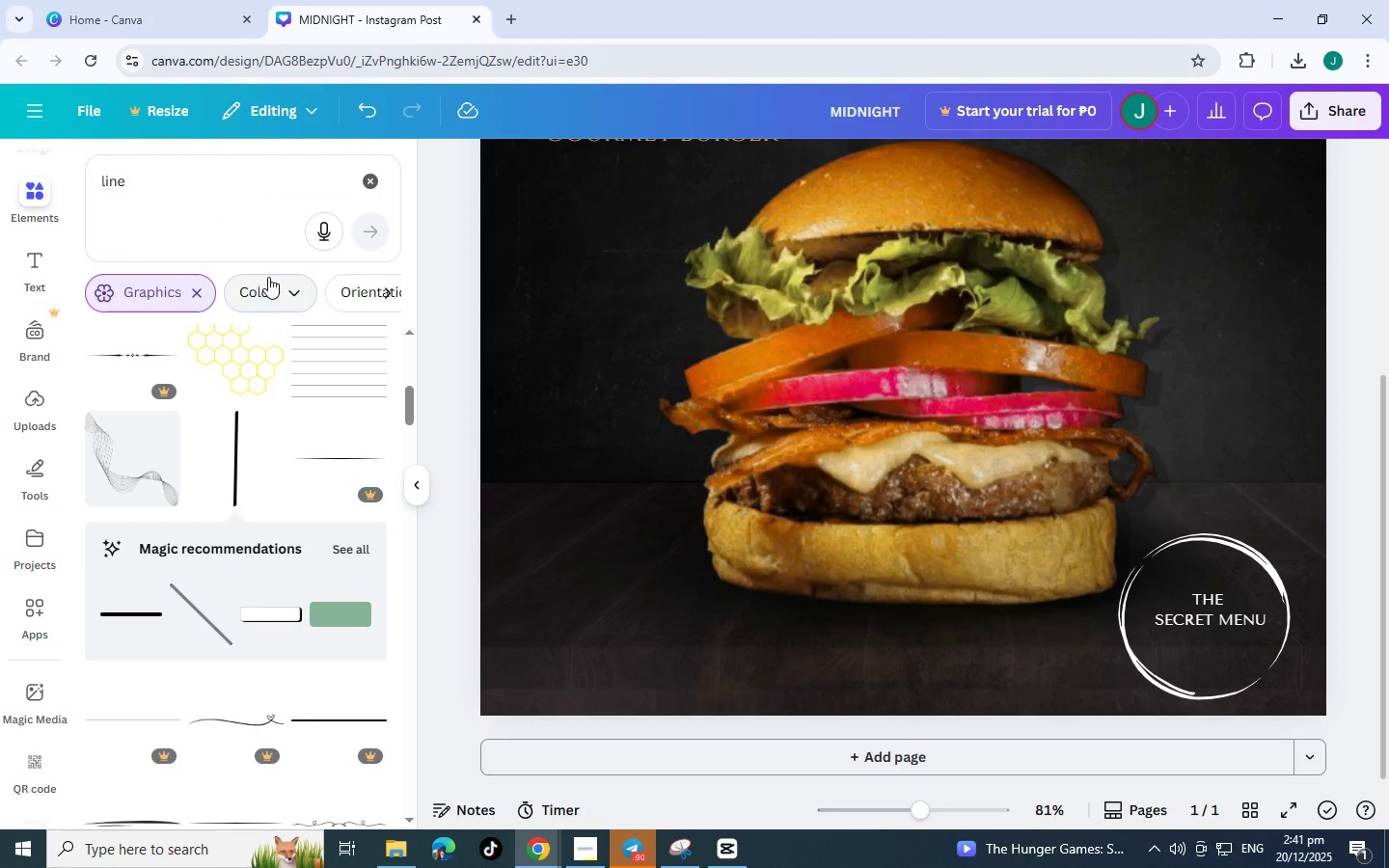 
left_click([199, 299])
 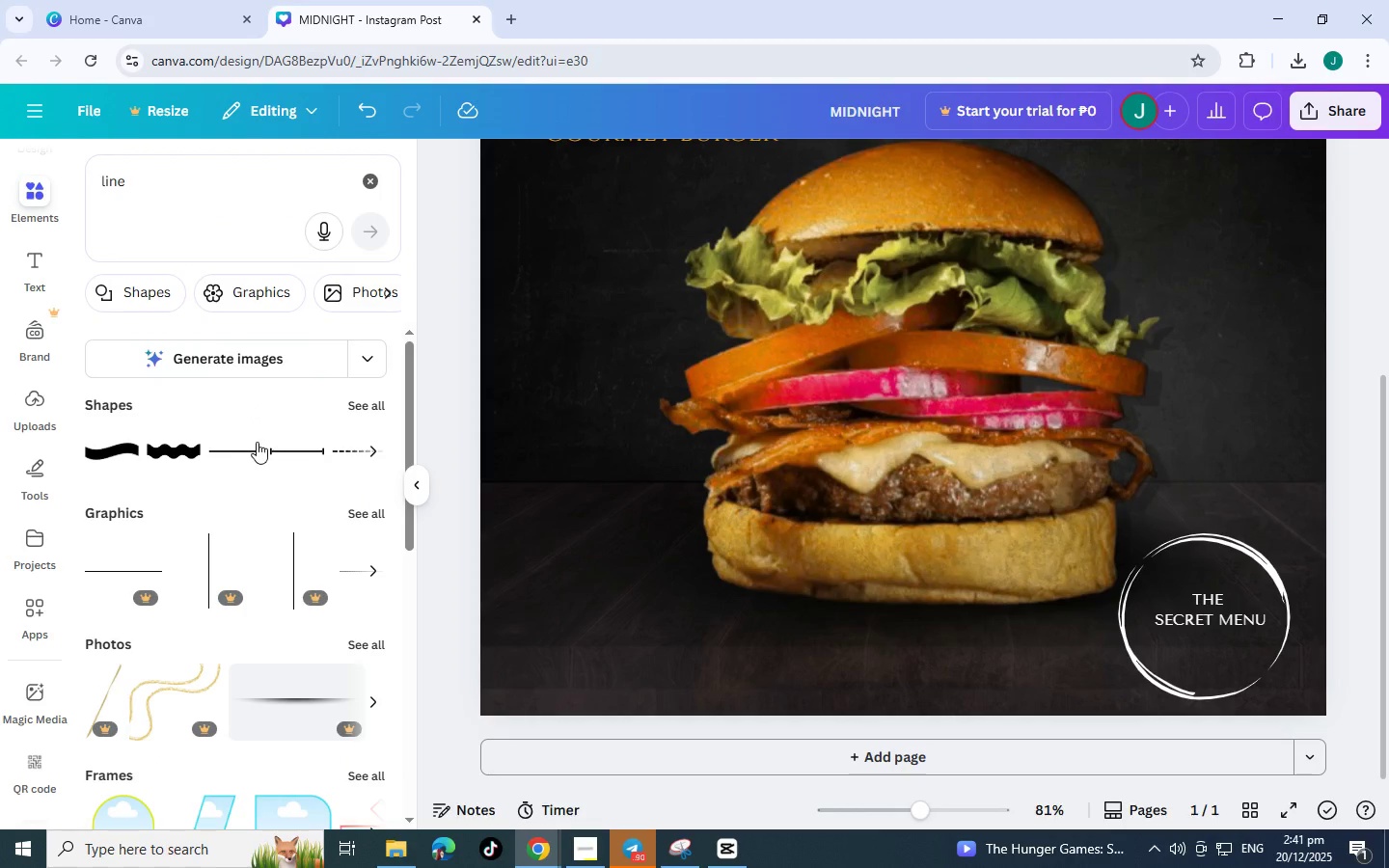 
left_click([238, 457])
 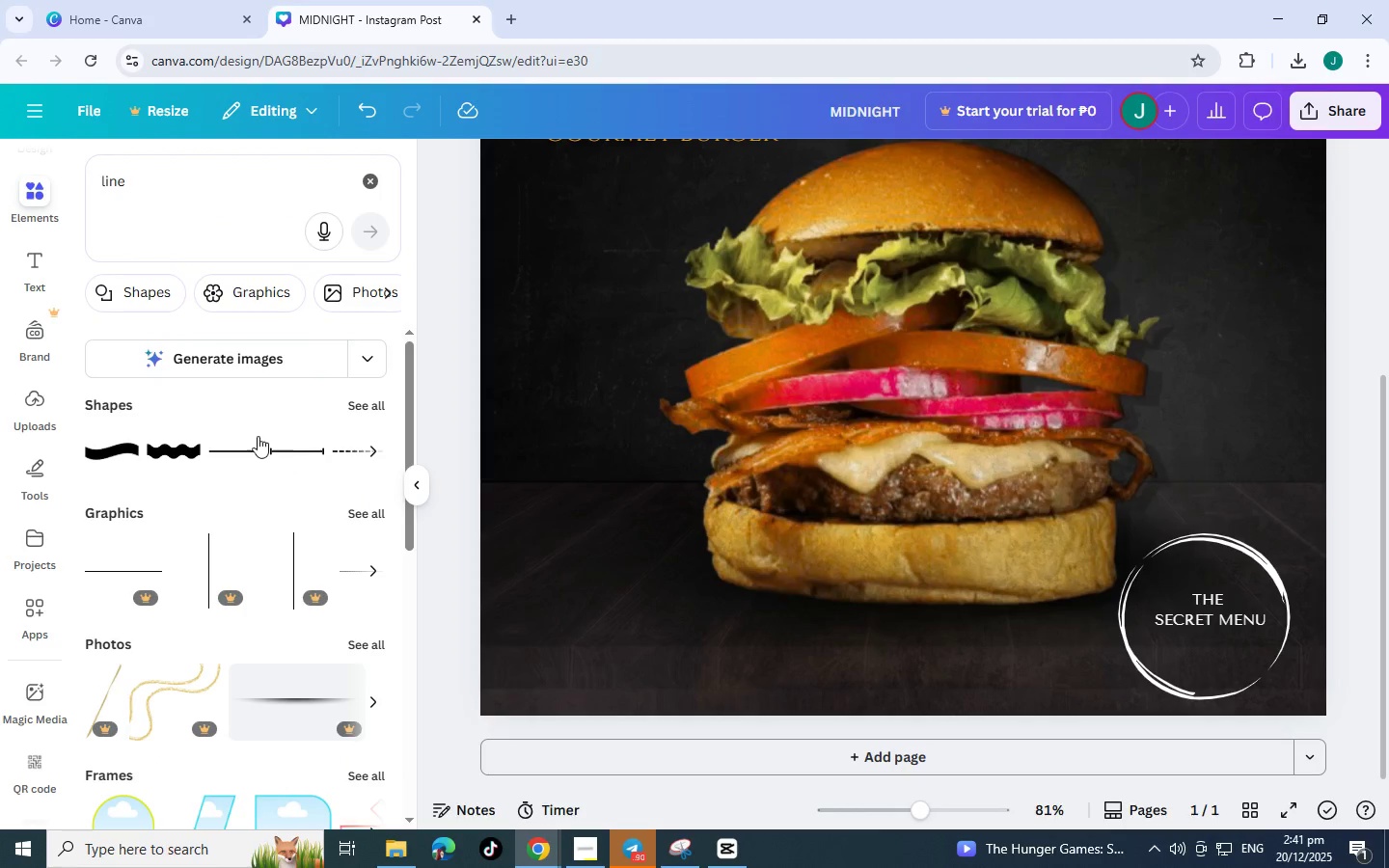 
left_click([231, 442])
 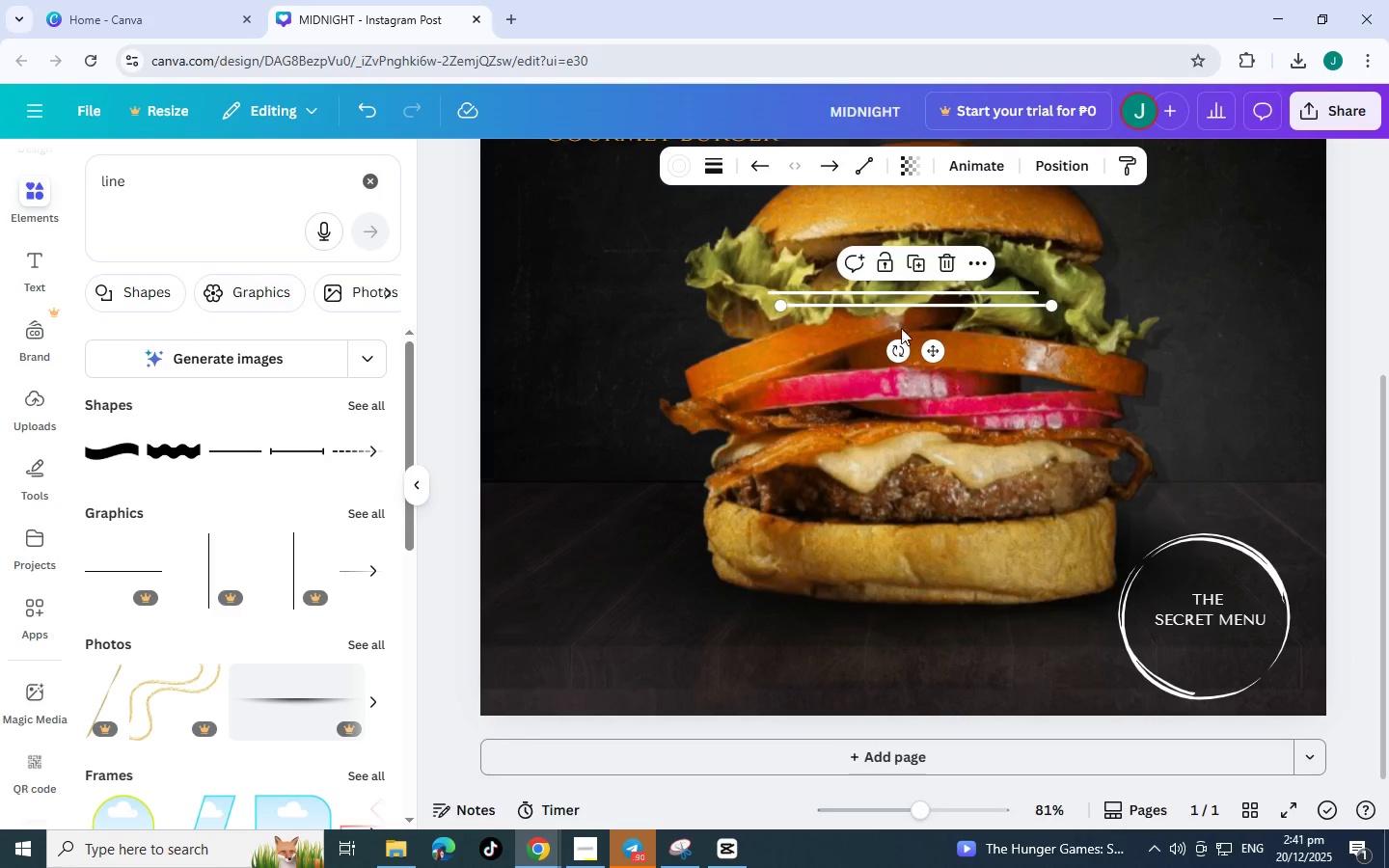 
left_click([954, 273])
 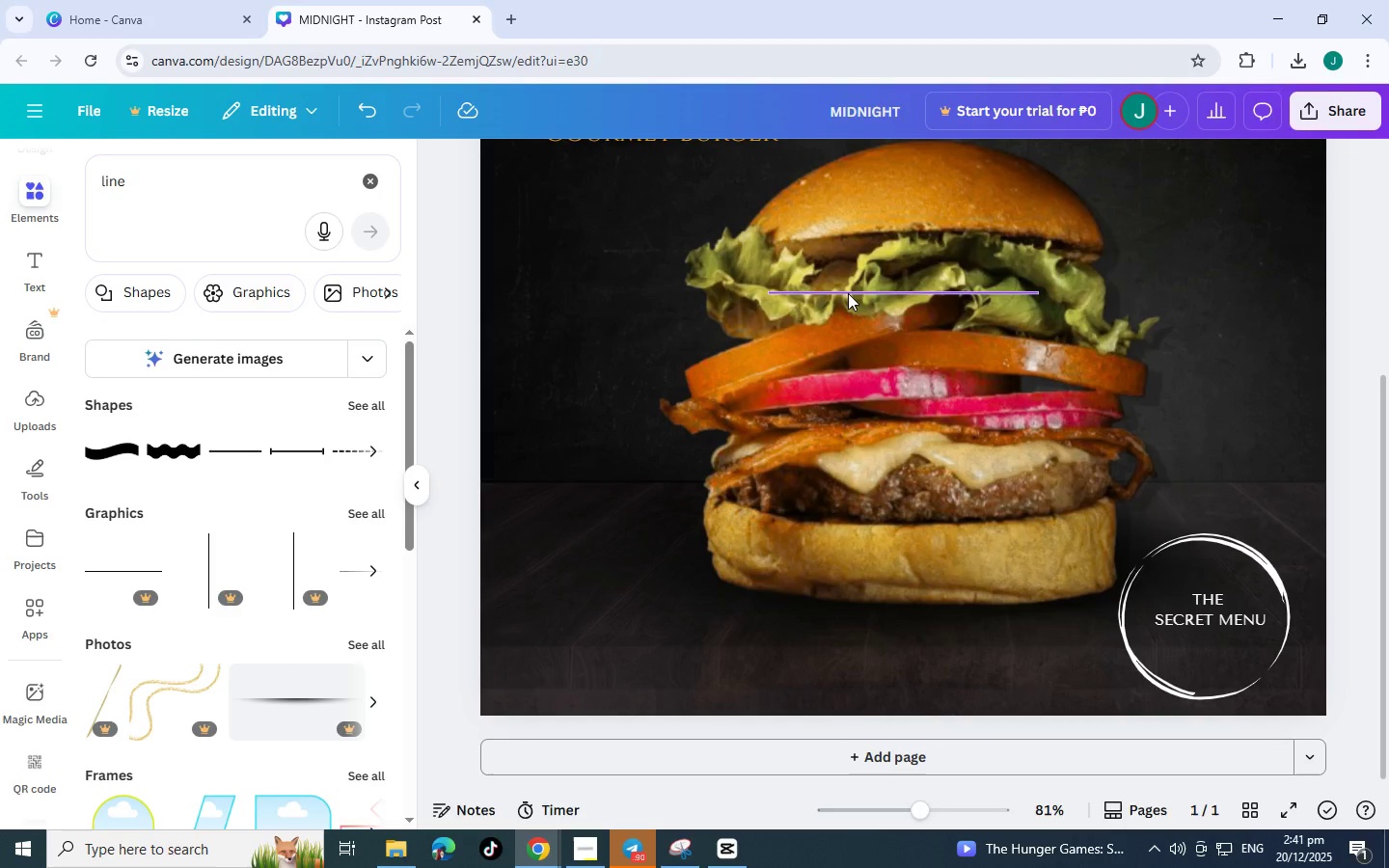 
left_click_drag(start_coordinate=[848, 293], to_coordinate=[1154, 625])
 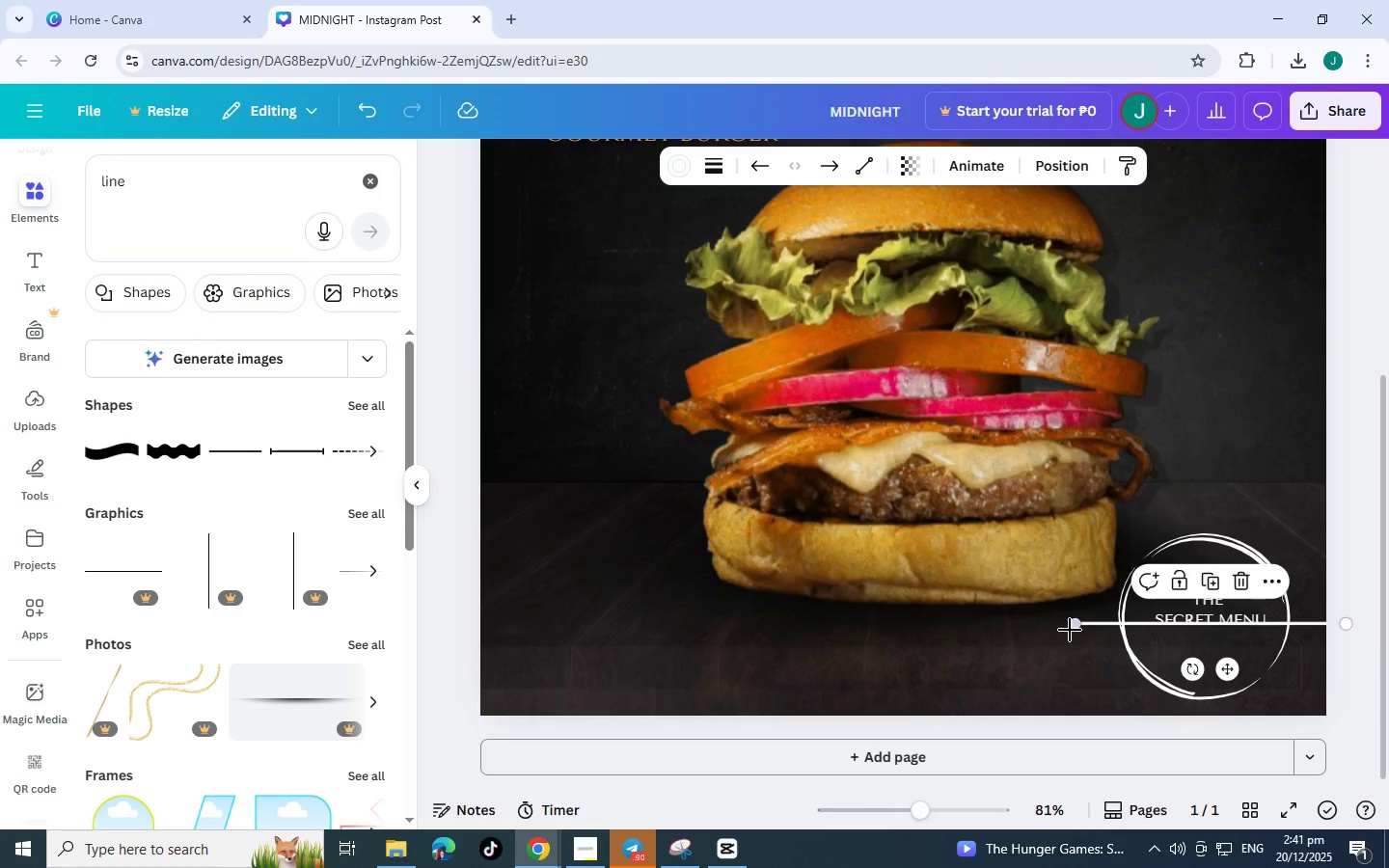 
left_click_drag(start_coordinate=[1074, 629], to_coordinate=[1153, 657])
 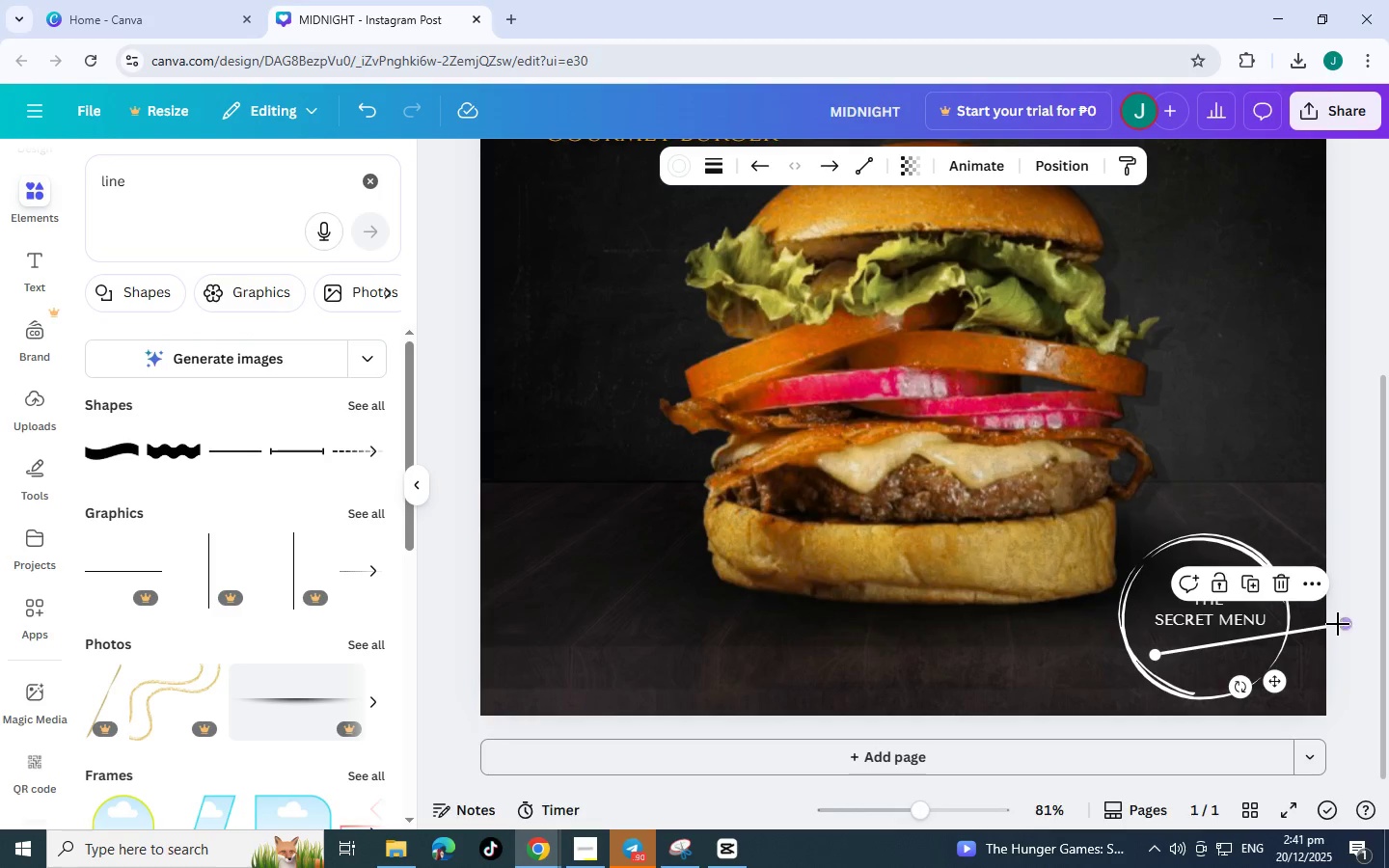 
left_click_drag(start_coordinate=[1339, 624], to_coordinate=[1140, 588])
 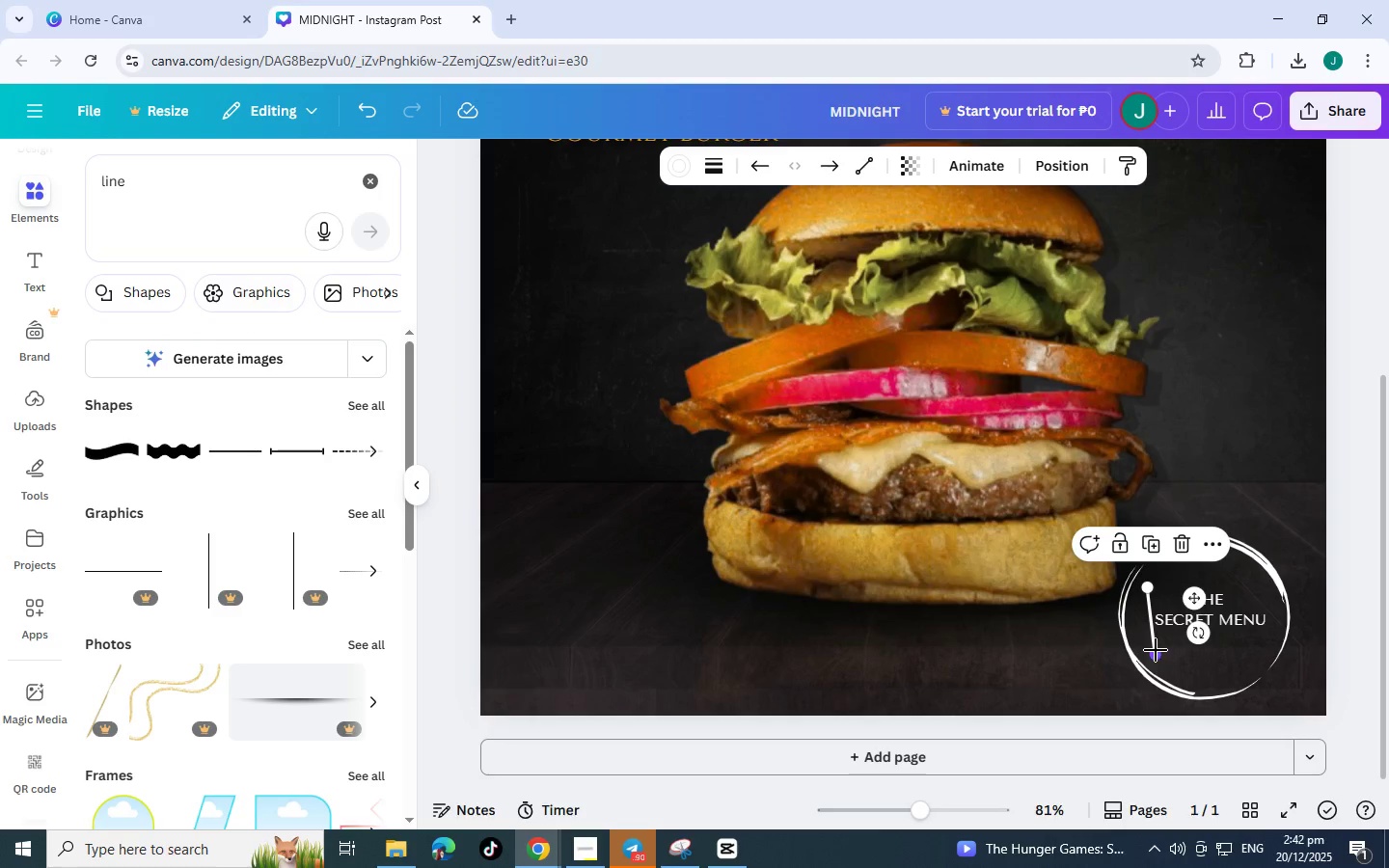 
left_click_drag(start_coordinate=[1154, 651], to_coordinate=[1145, 651])
 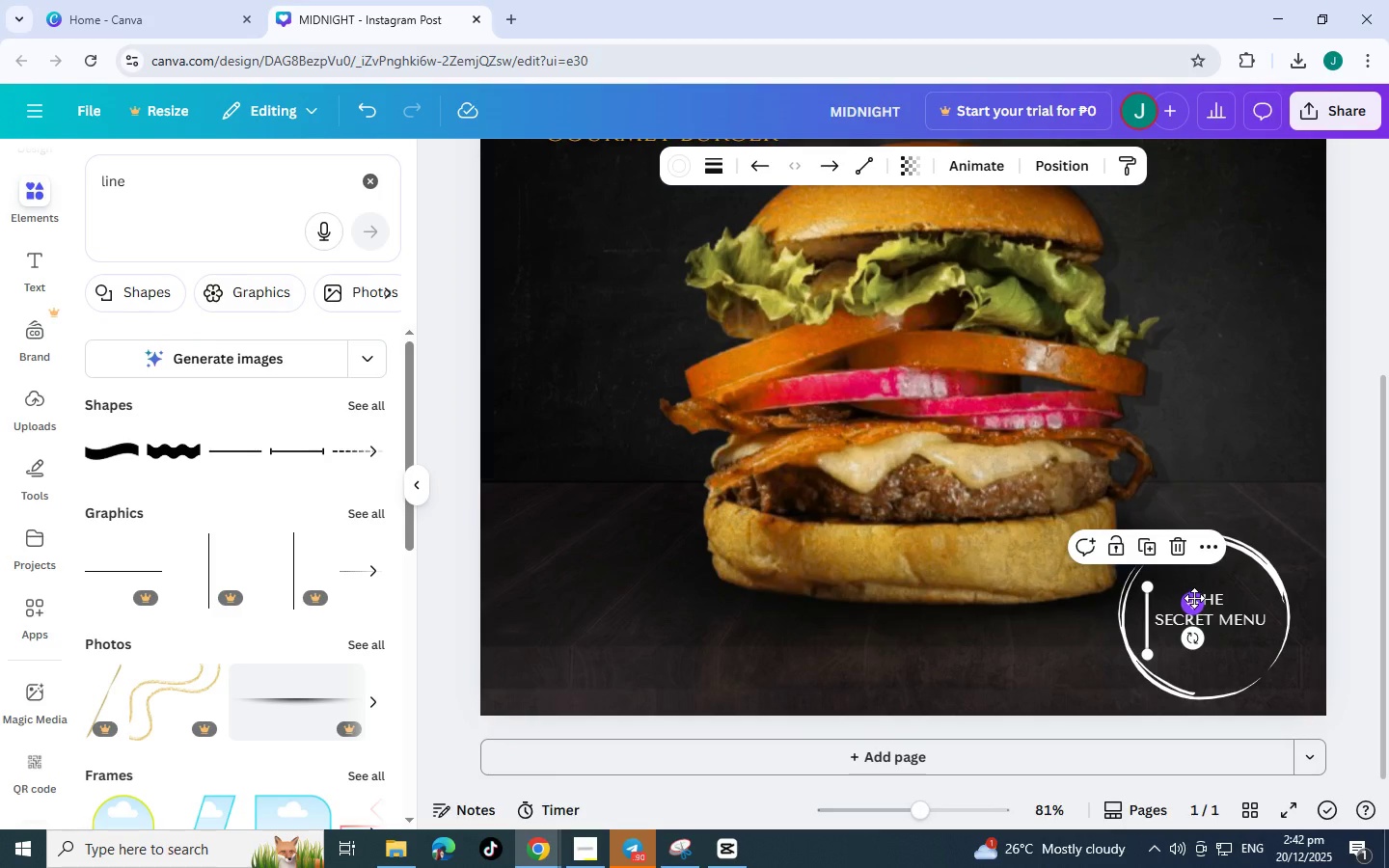 
left_click_drag(start_coordinate=[1198, 608], to_coordinate=[1191, 604])
 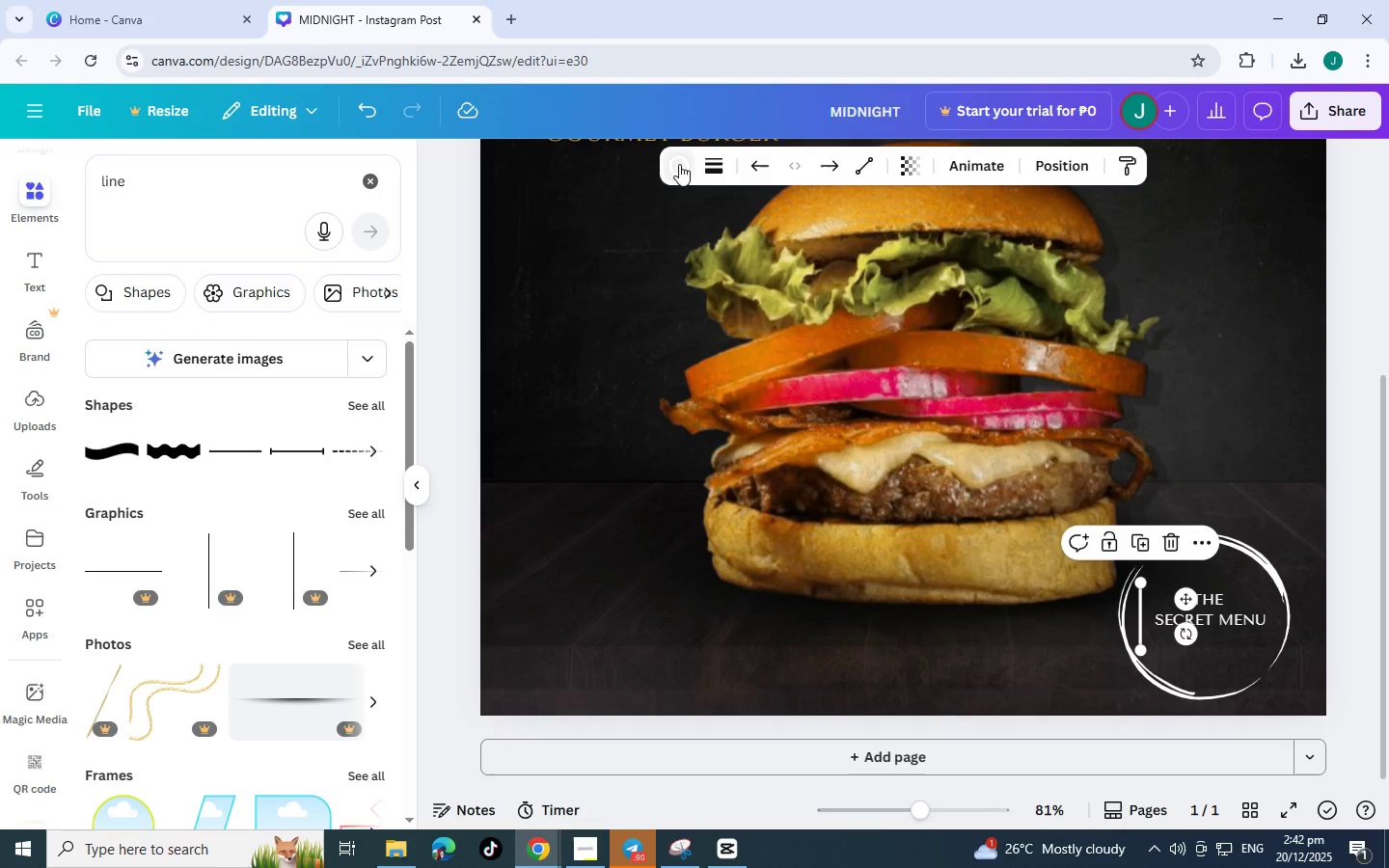 
left_click([707, 165])
 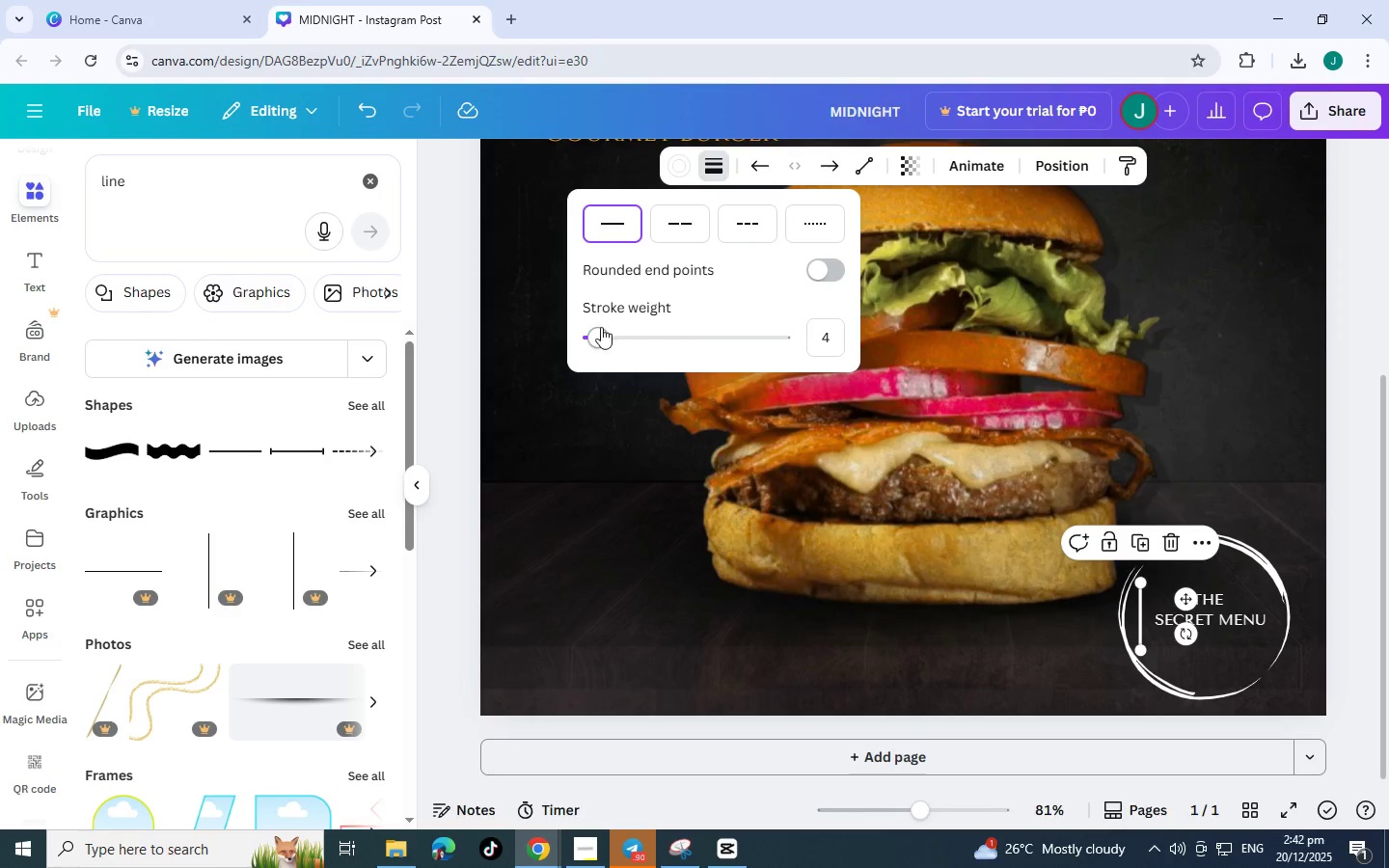 
left_click_drag(start_coordinate=[599, 328], to_coordinate=[587, 329])
 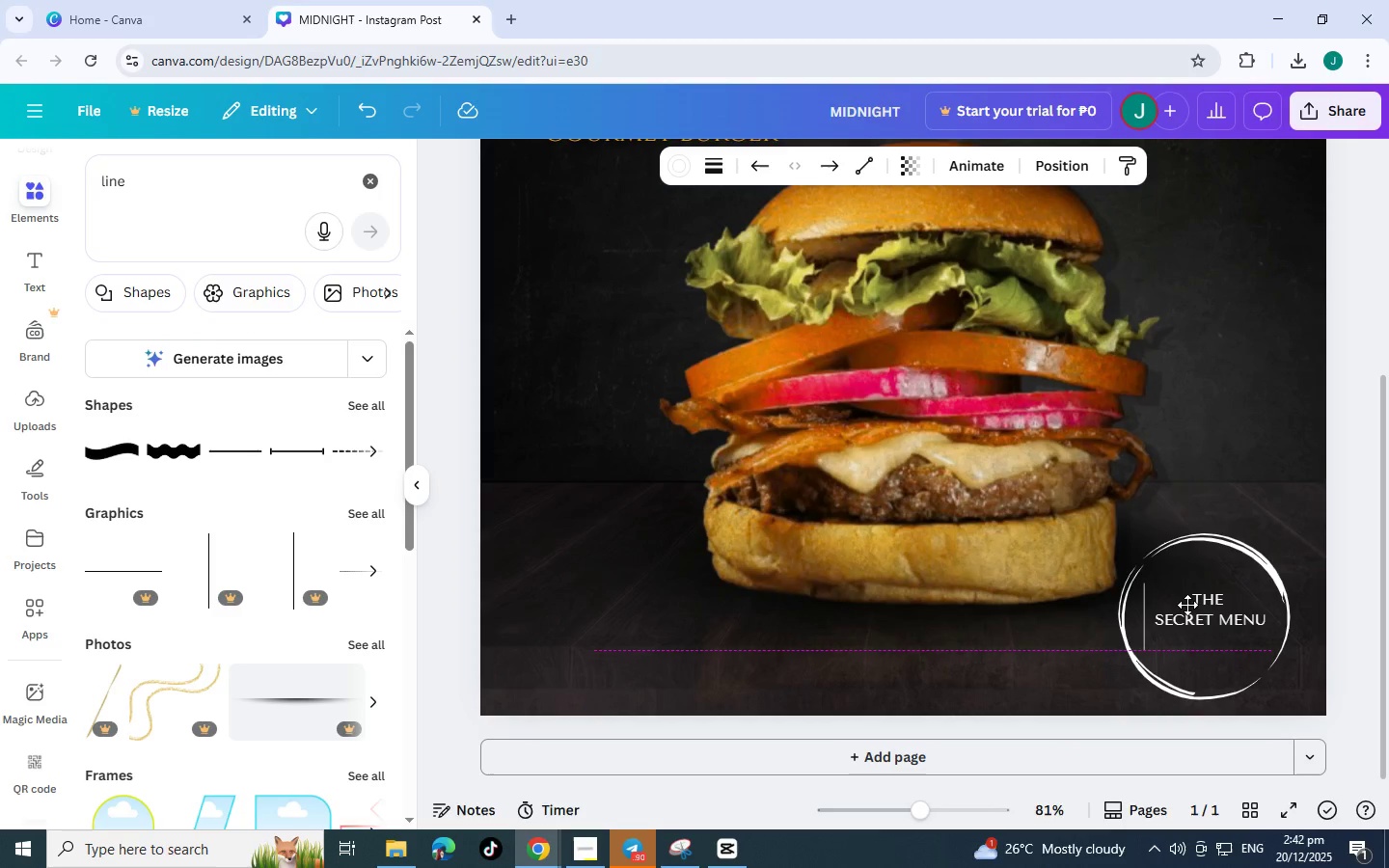 
key(Control+C)
 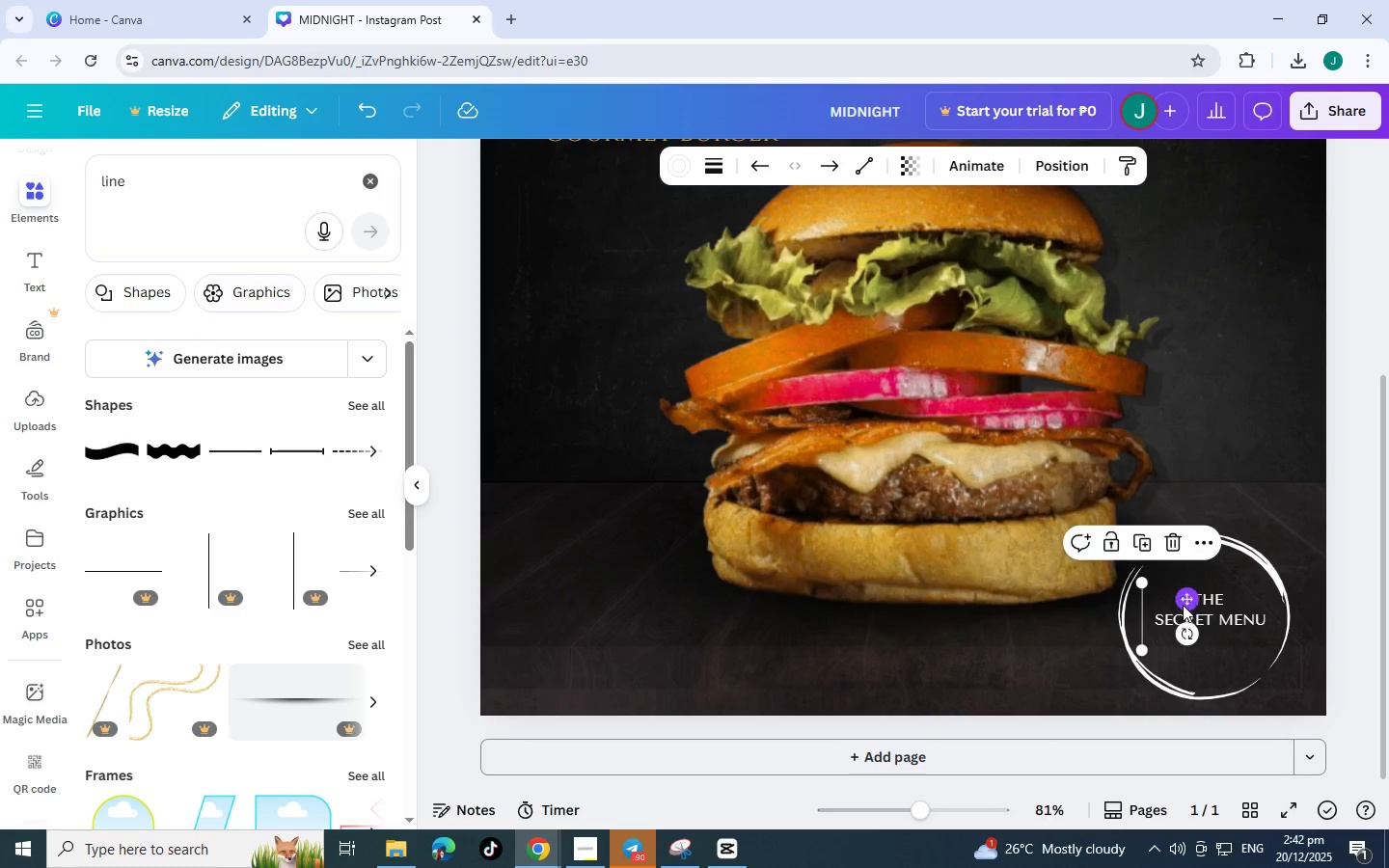 
key(Control+V)
 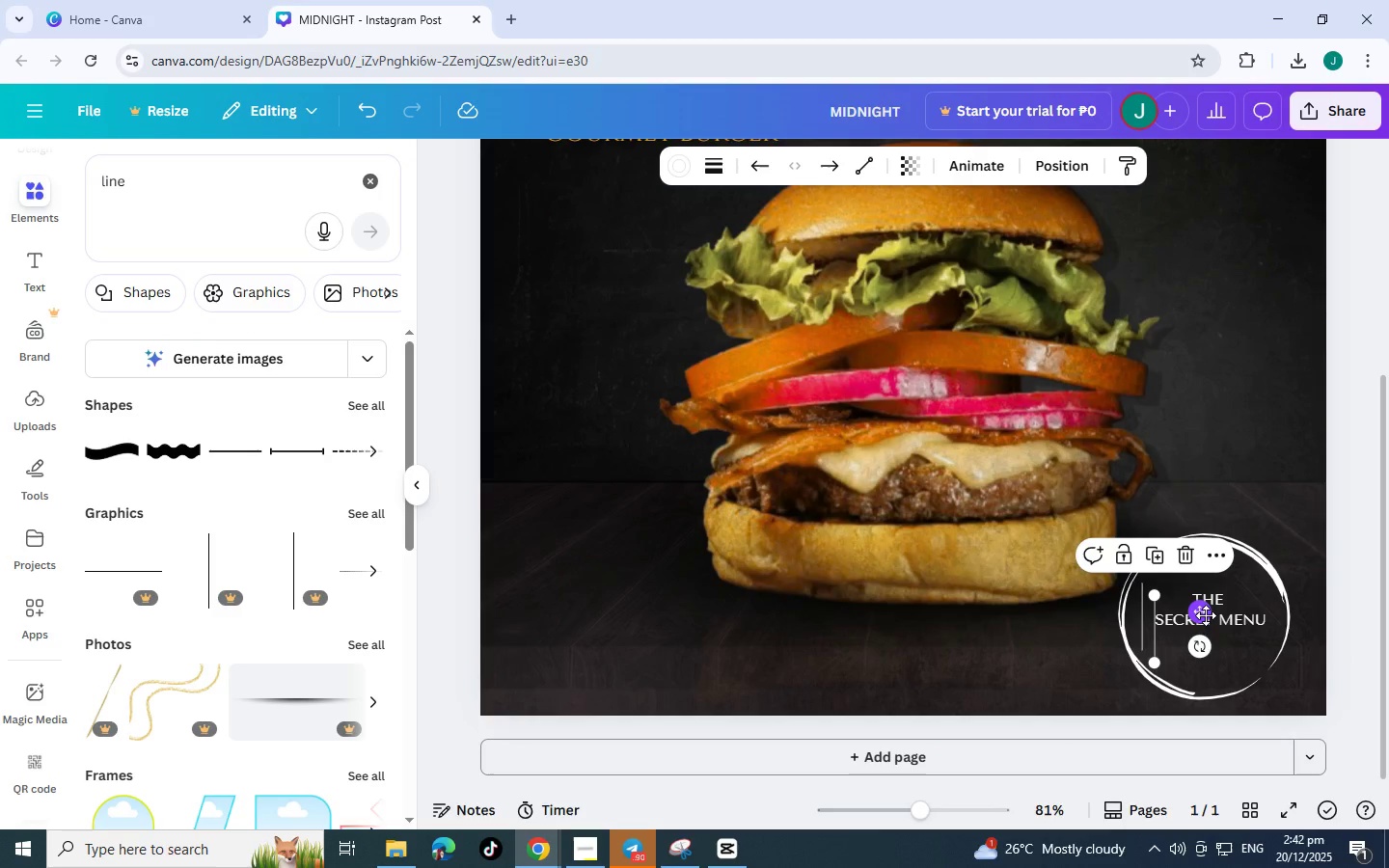 
left_click_drag(start_coordinate=[1204, 615], to_coordinate=[1321, 602])
 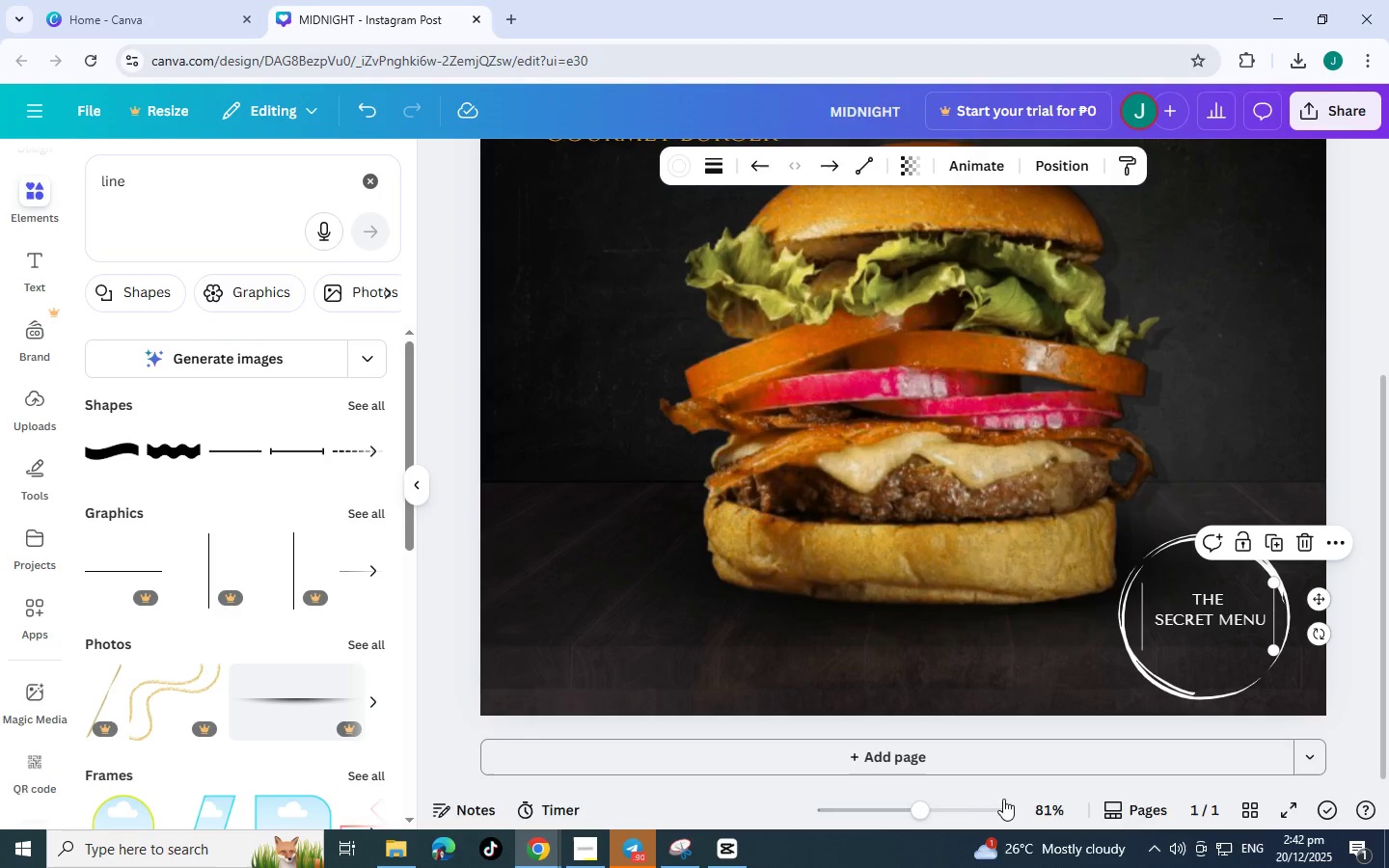 
left_click([980, 808])
 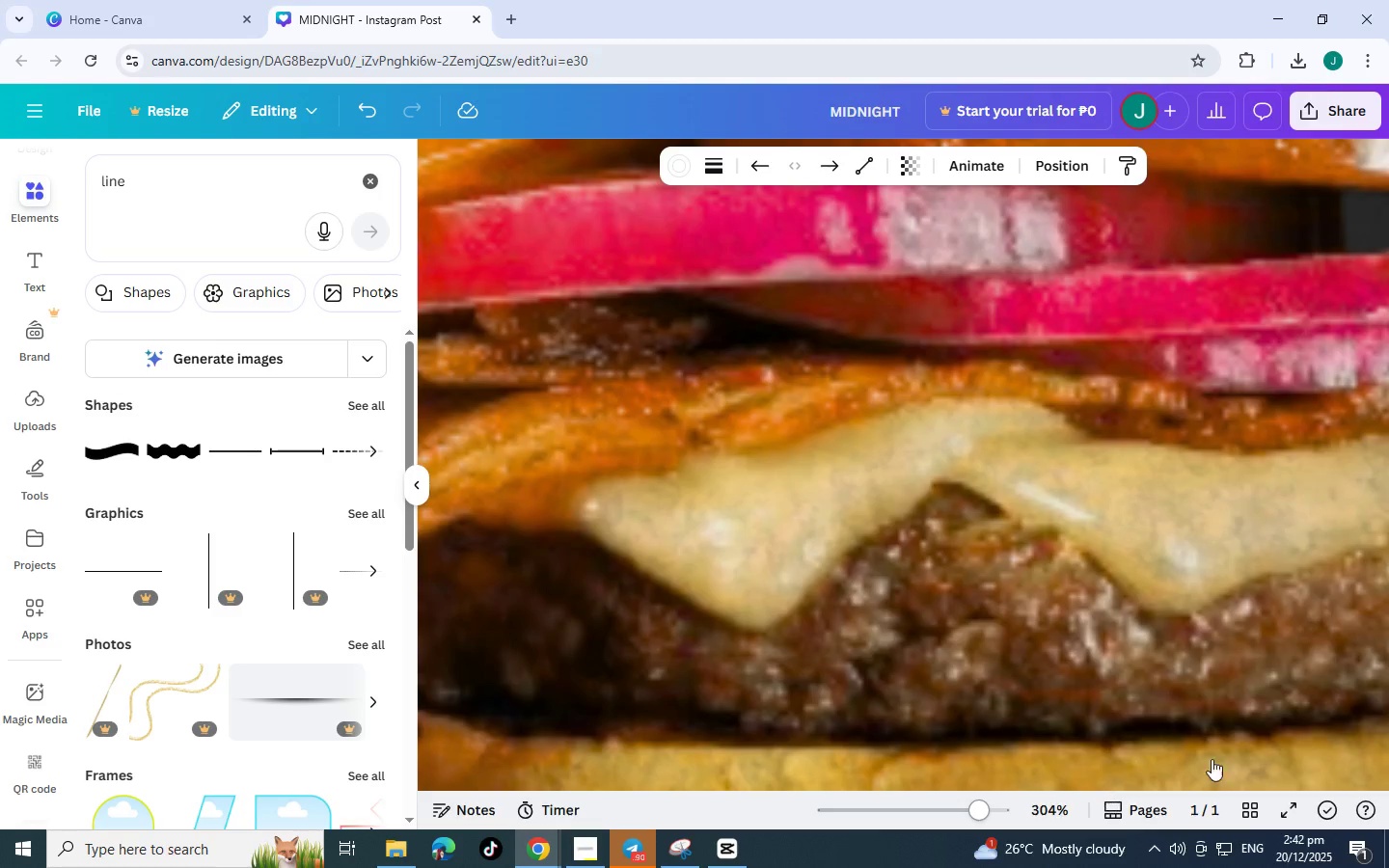 
scroll: coordinate [1269, 713], scroll_direction: down, amount: 2.0
 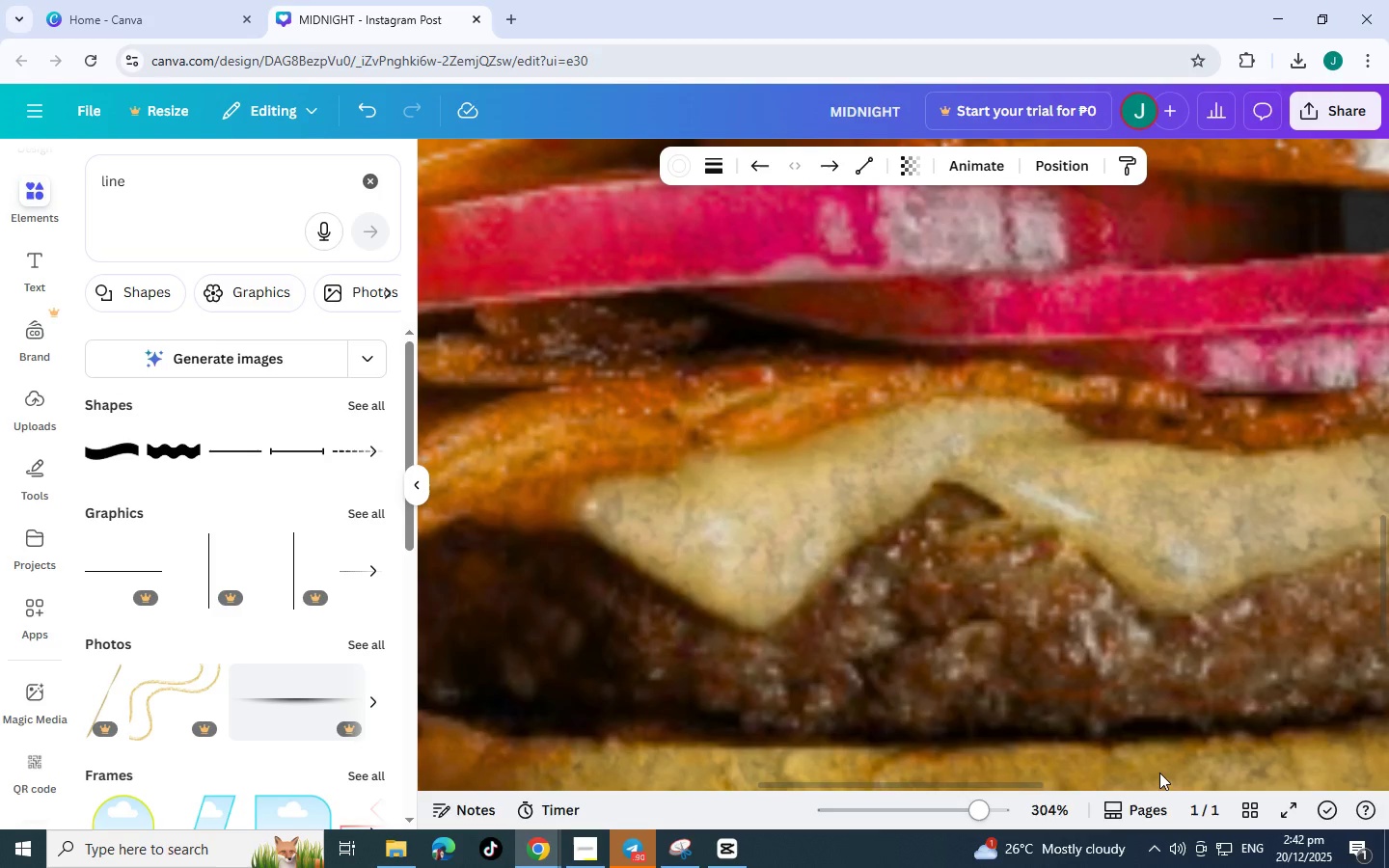 
left_click([943, 812])
 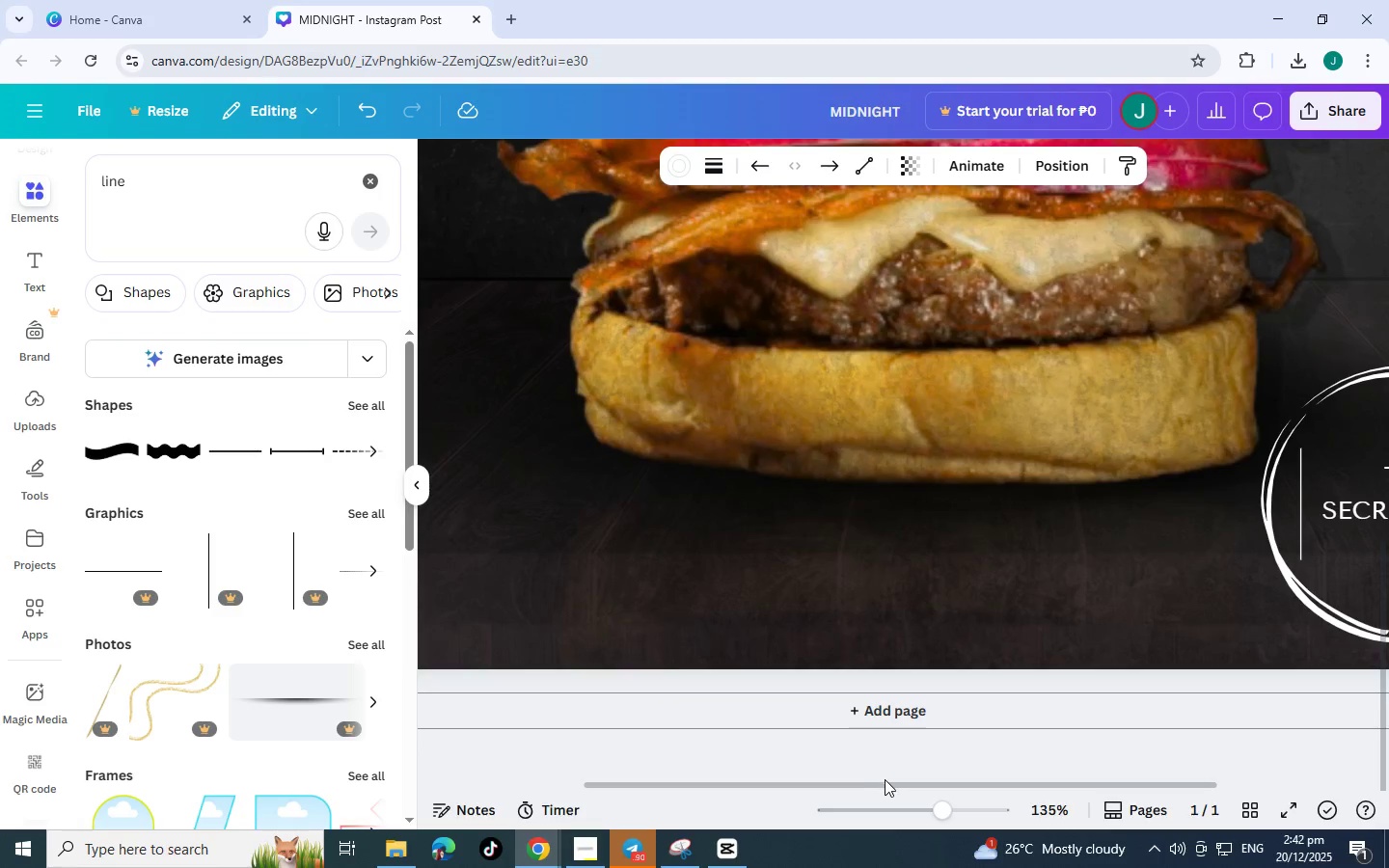 
scroll: coordinate [1098, 770], scroll_direction: down, amount: 3.0
 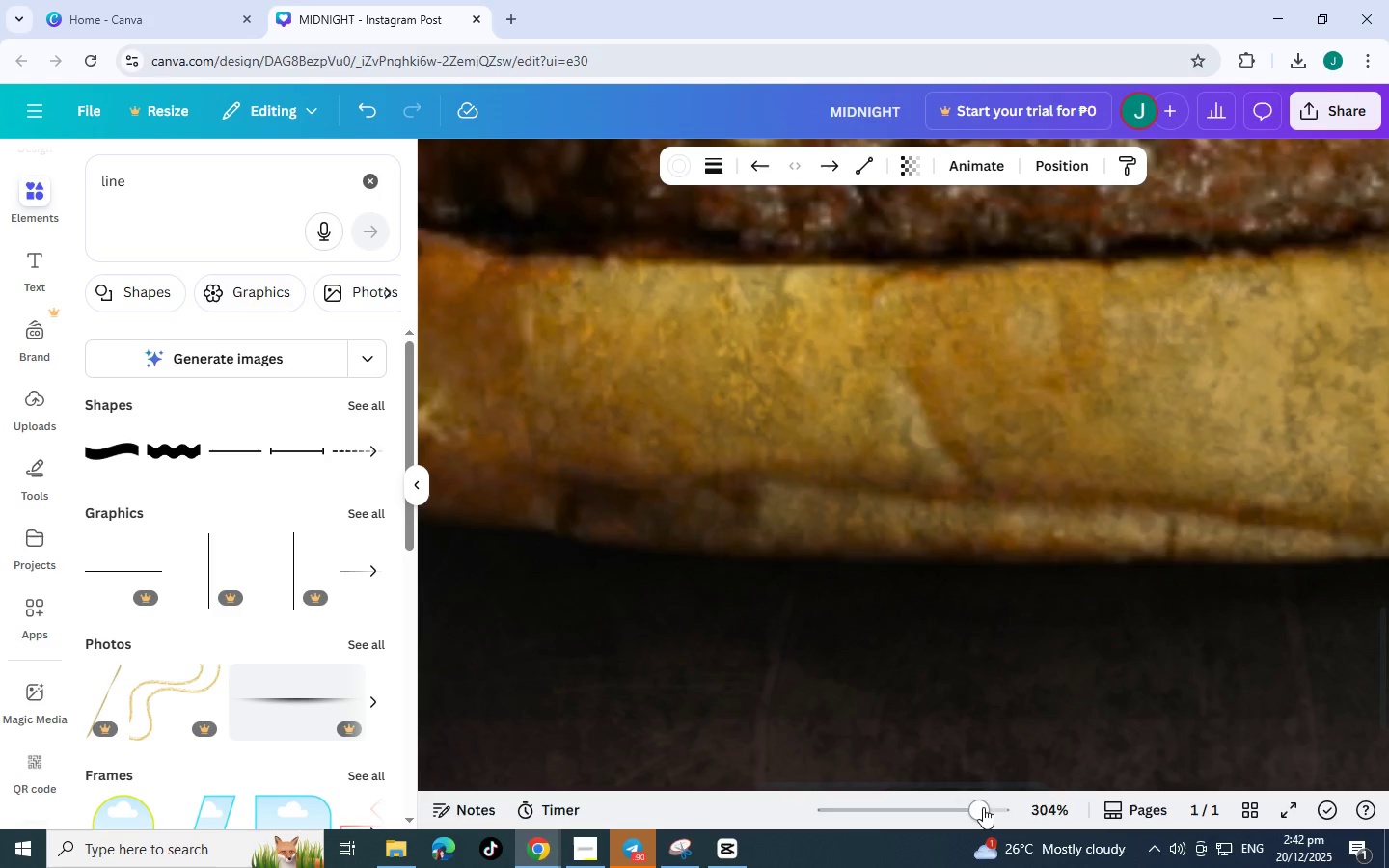 
left_click_drag(start_coordinate=[886, 782], to_coordinate=[1085, 774])
 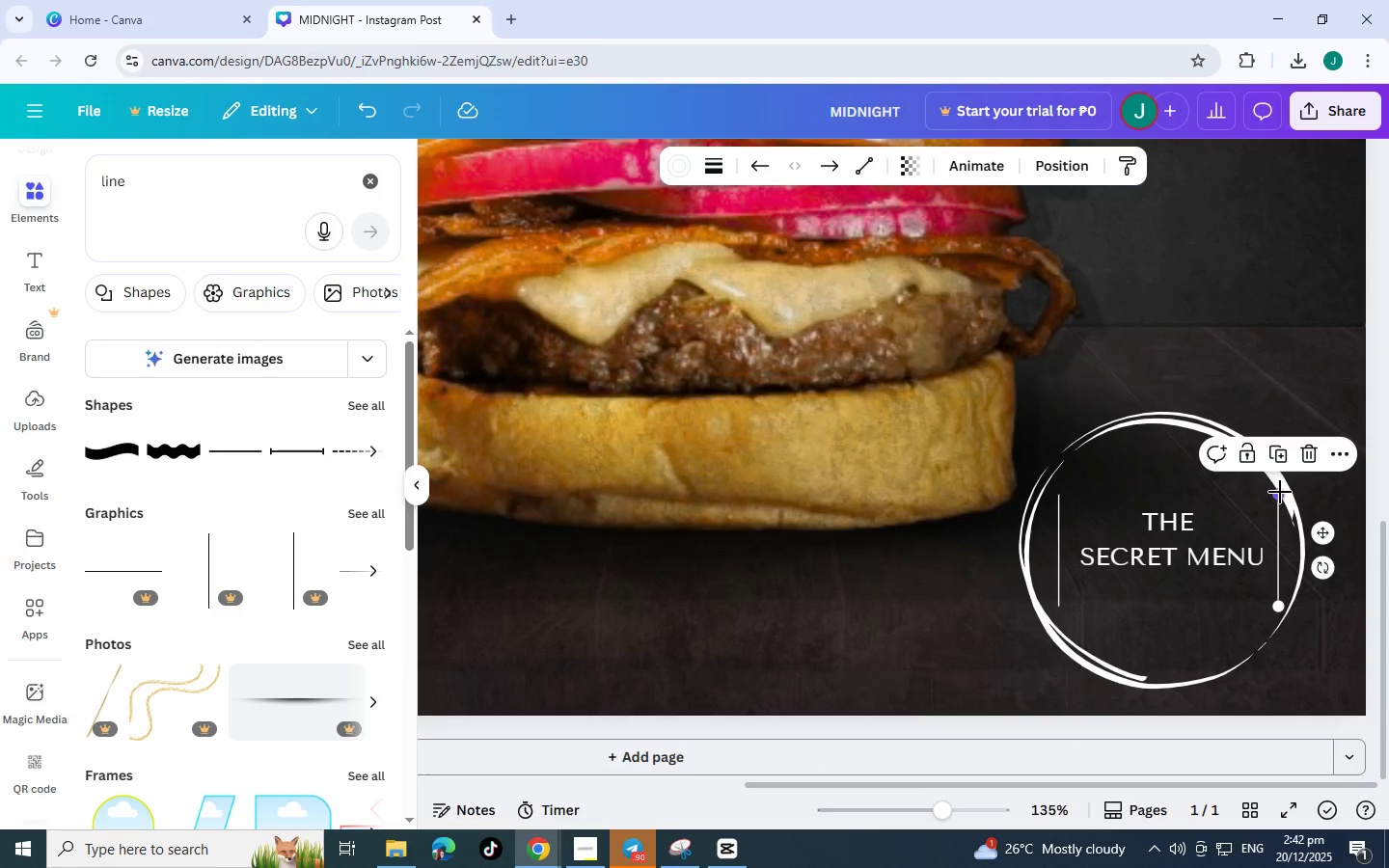 
left_click_drag(start_coordinate=[1280, 492], to_coordinate=[1277, 502])
 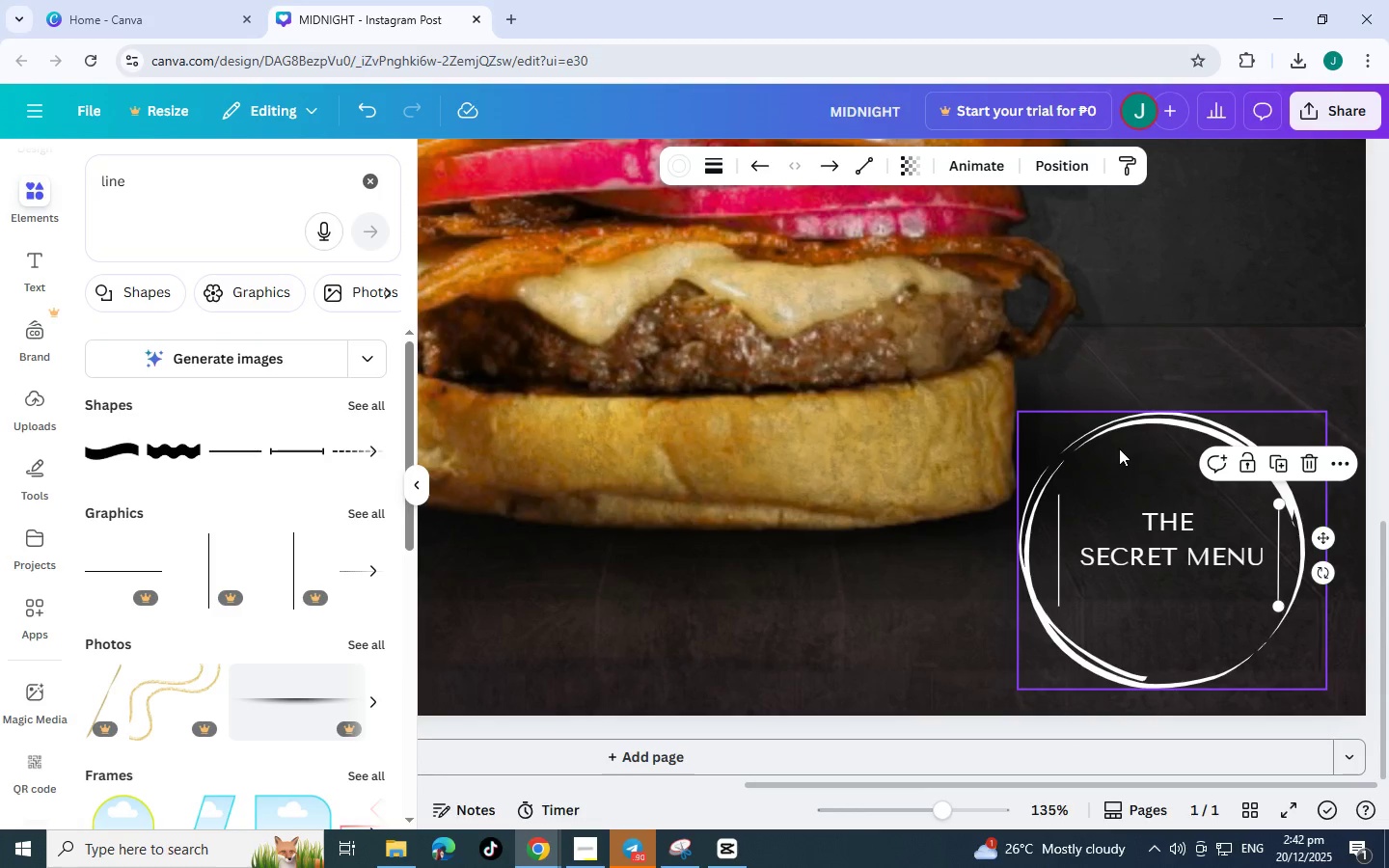 
left_click([1119, 448])
 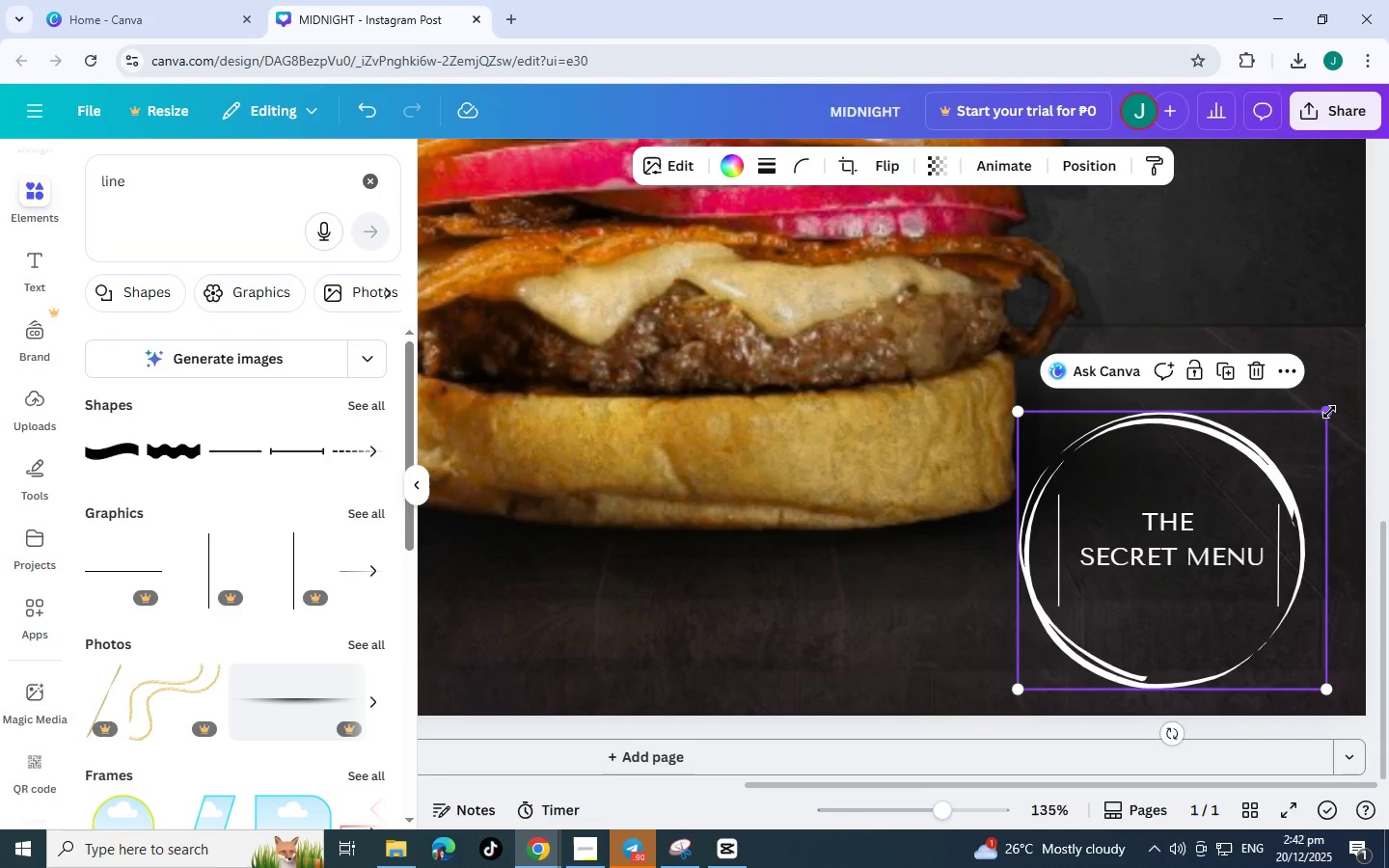 
left_click_drag(start_coordinate=[1328, 409], to_coordinate=[1335, 398])
 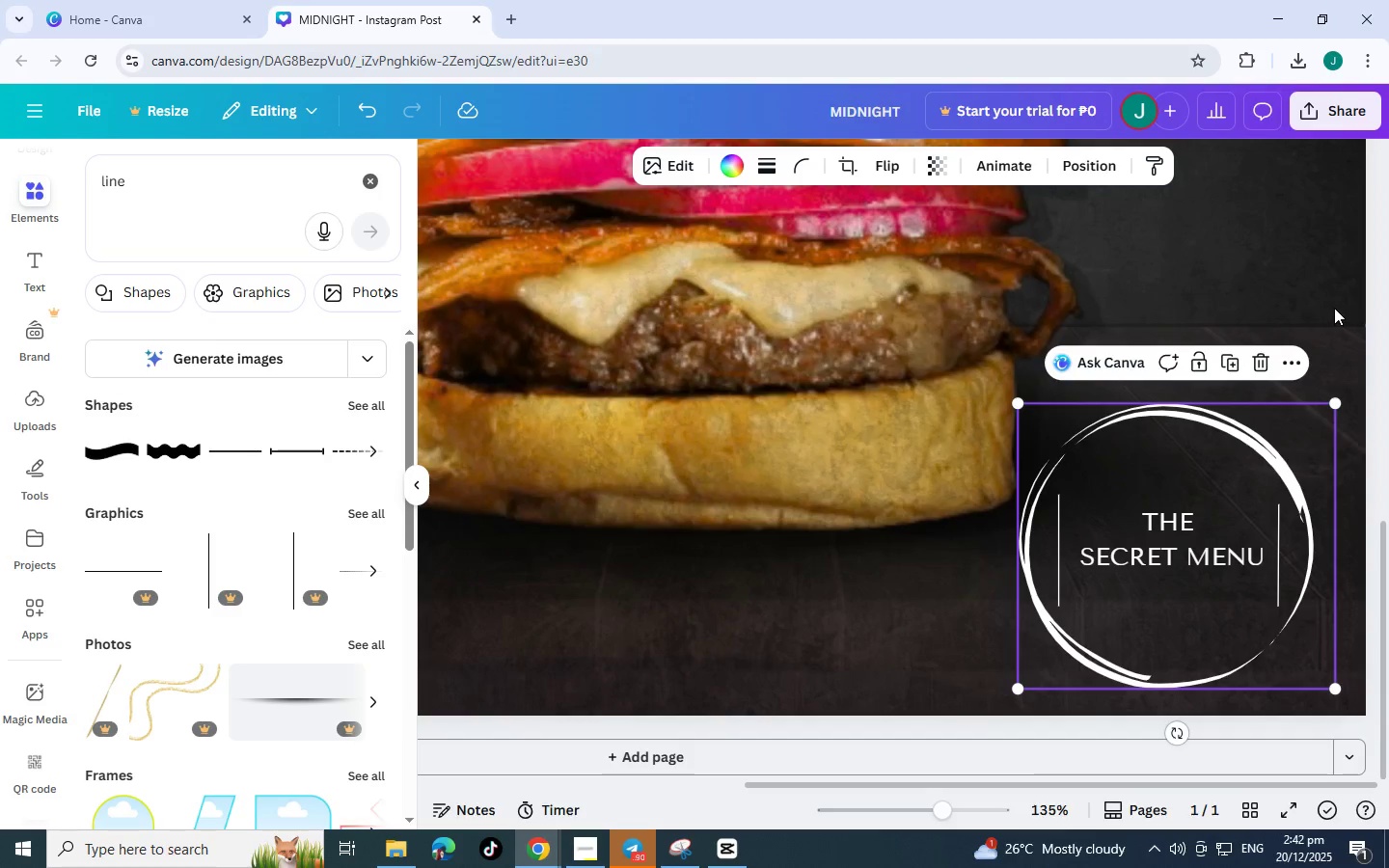 
left_click([1334, 308])
 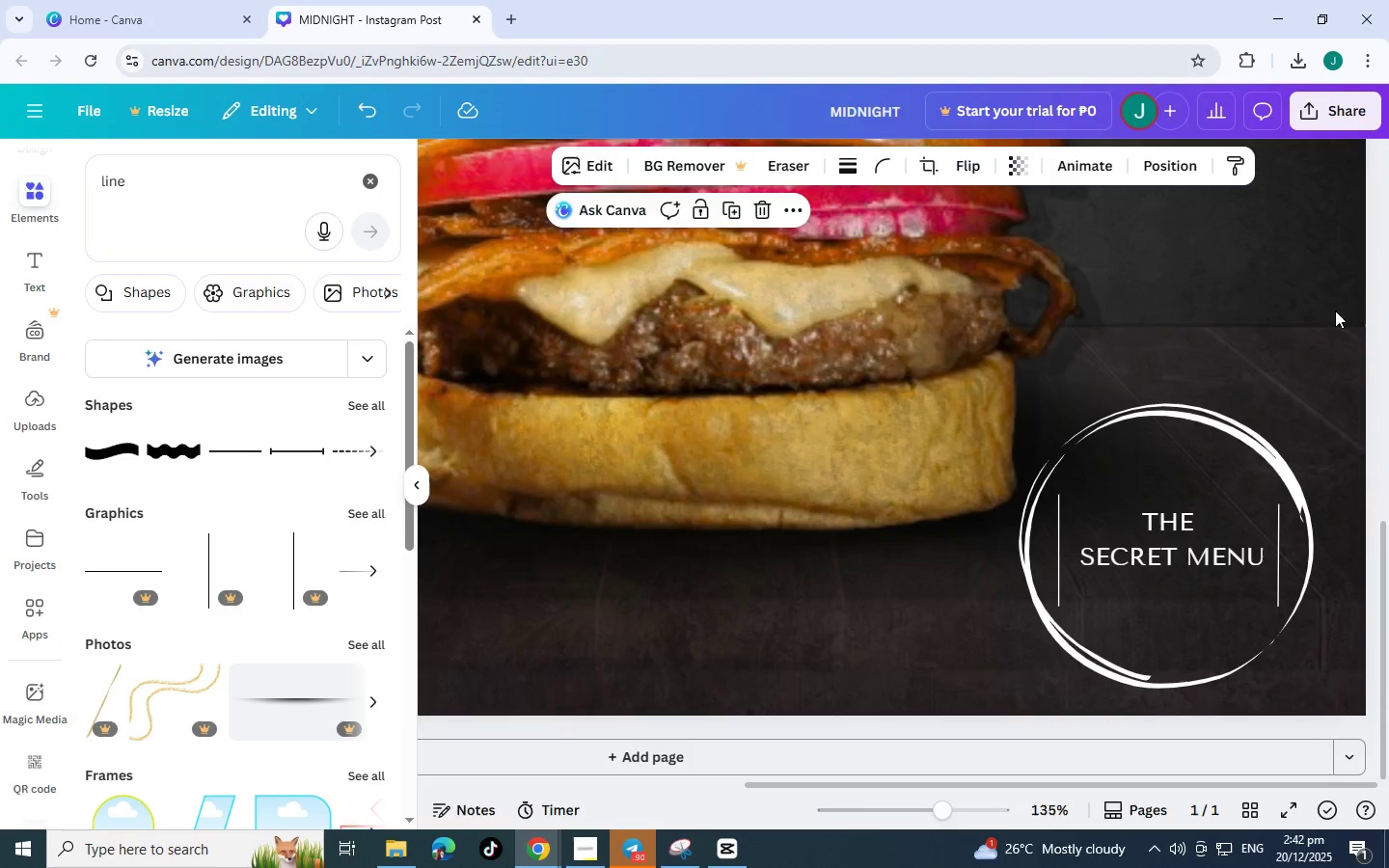 
scroll: coordinate [1341, 389], scroll_direction: up, amount: 3.0
 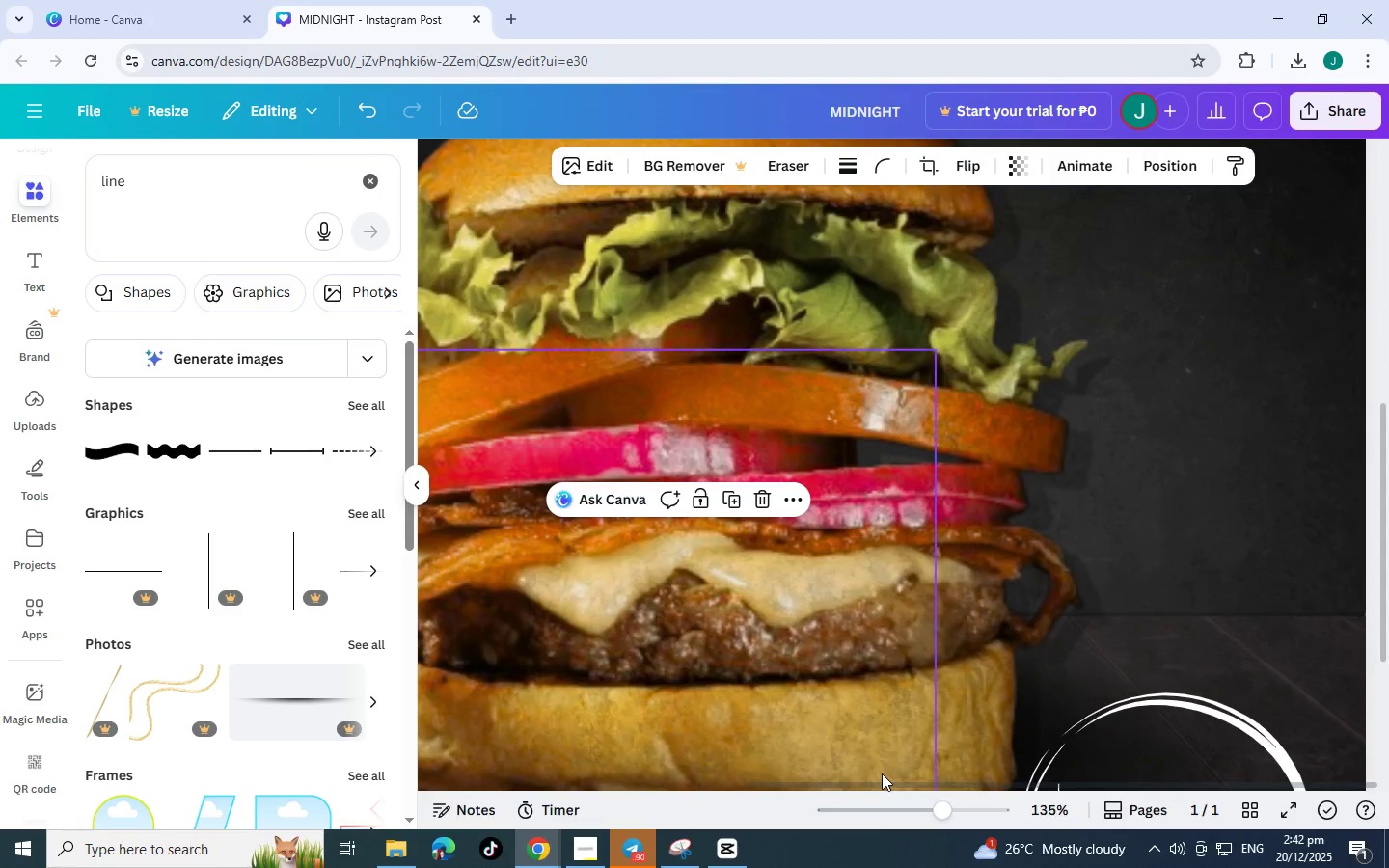 
scroll: coordinate [888, 774], scroll_direction: down, amount: 3.0
 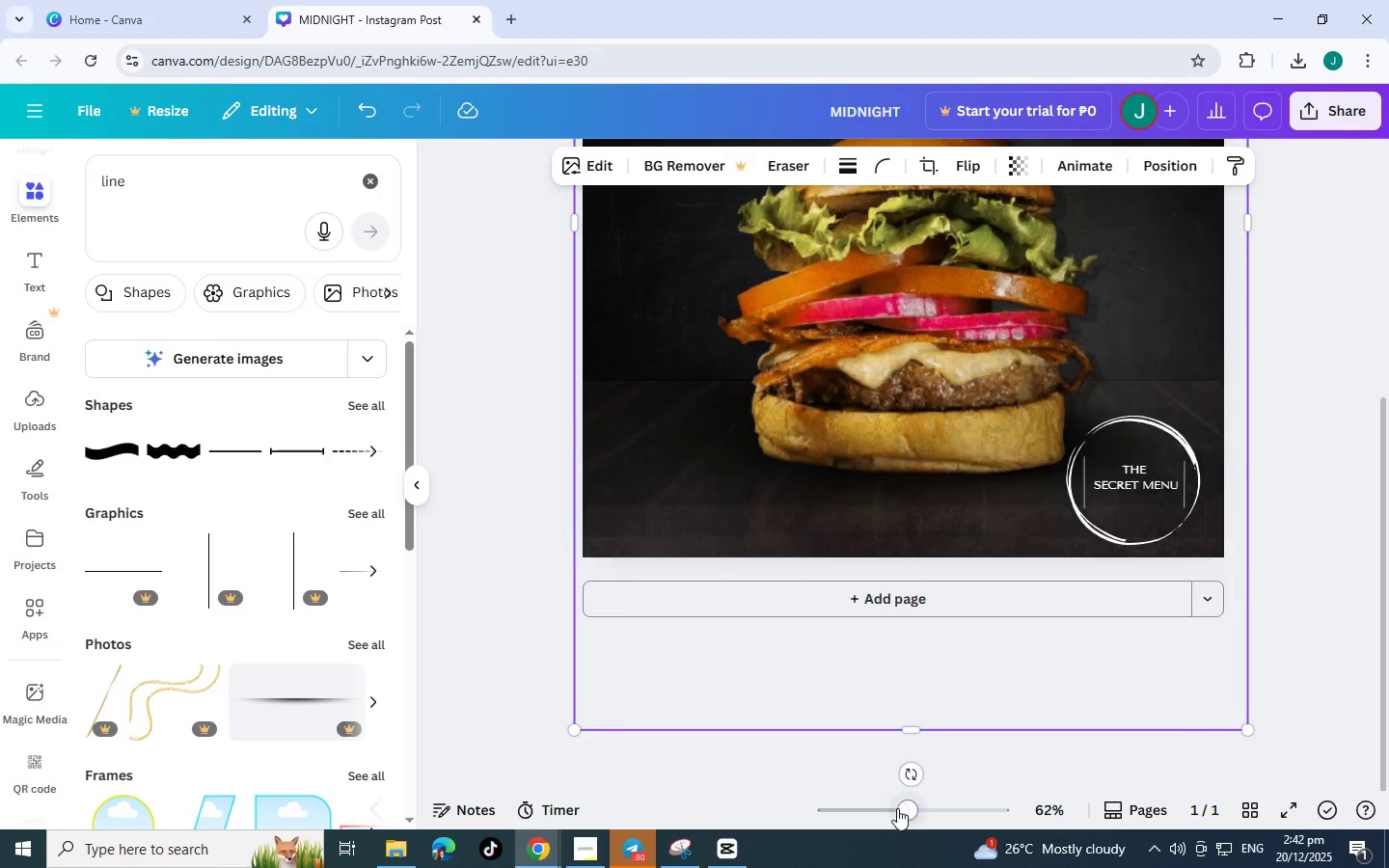 
double_click([897, 808])
 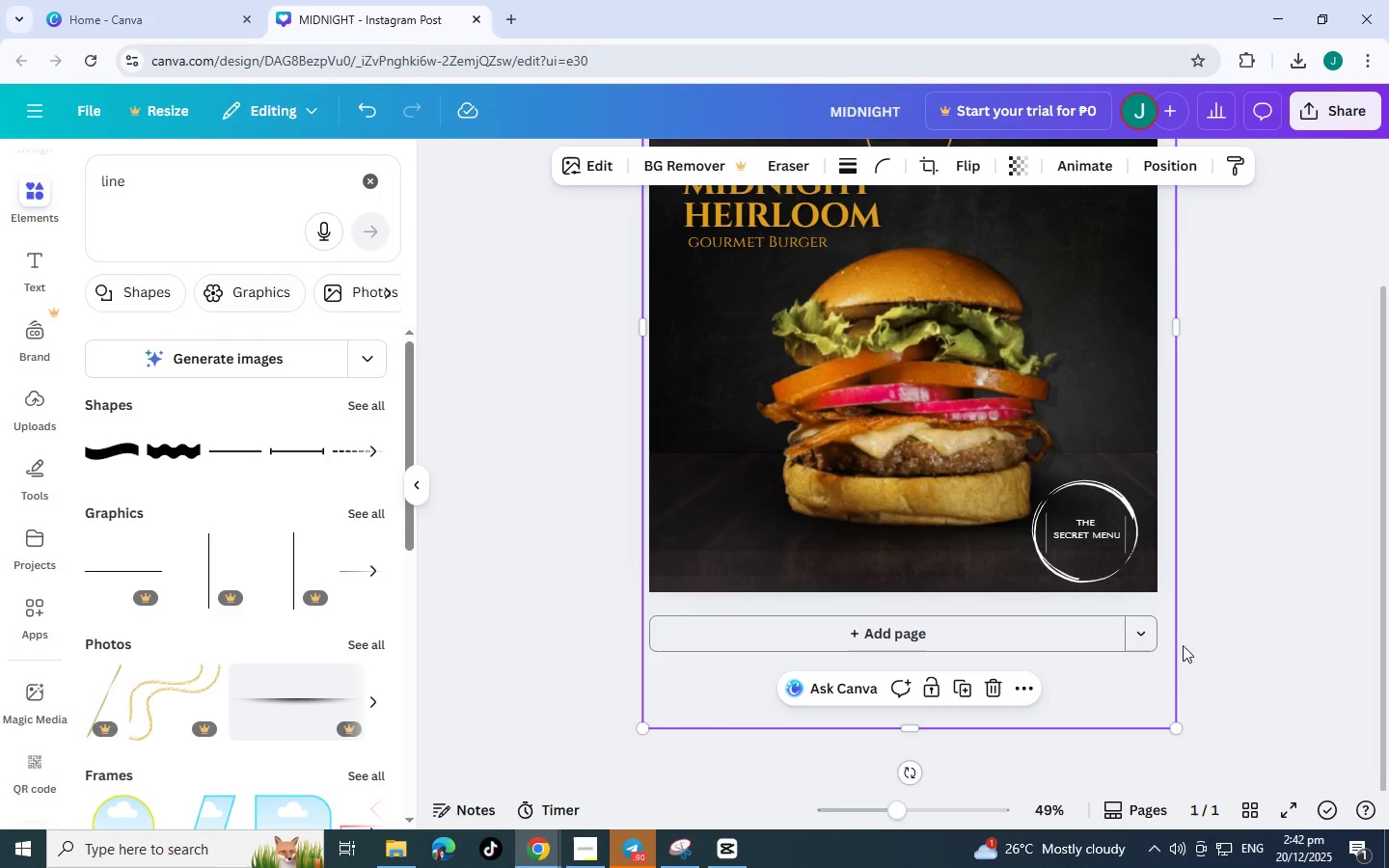 
scroll: coordinate [1233, 608], scroll_direction: up, amount: 5.0
 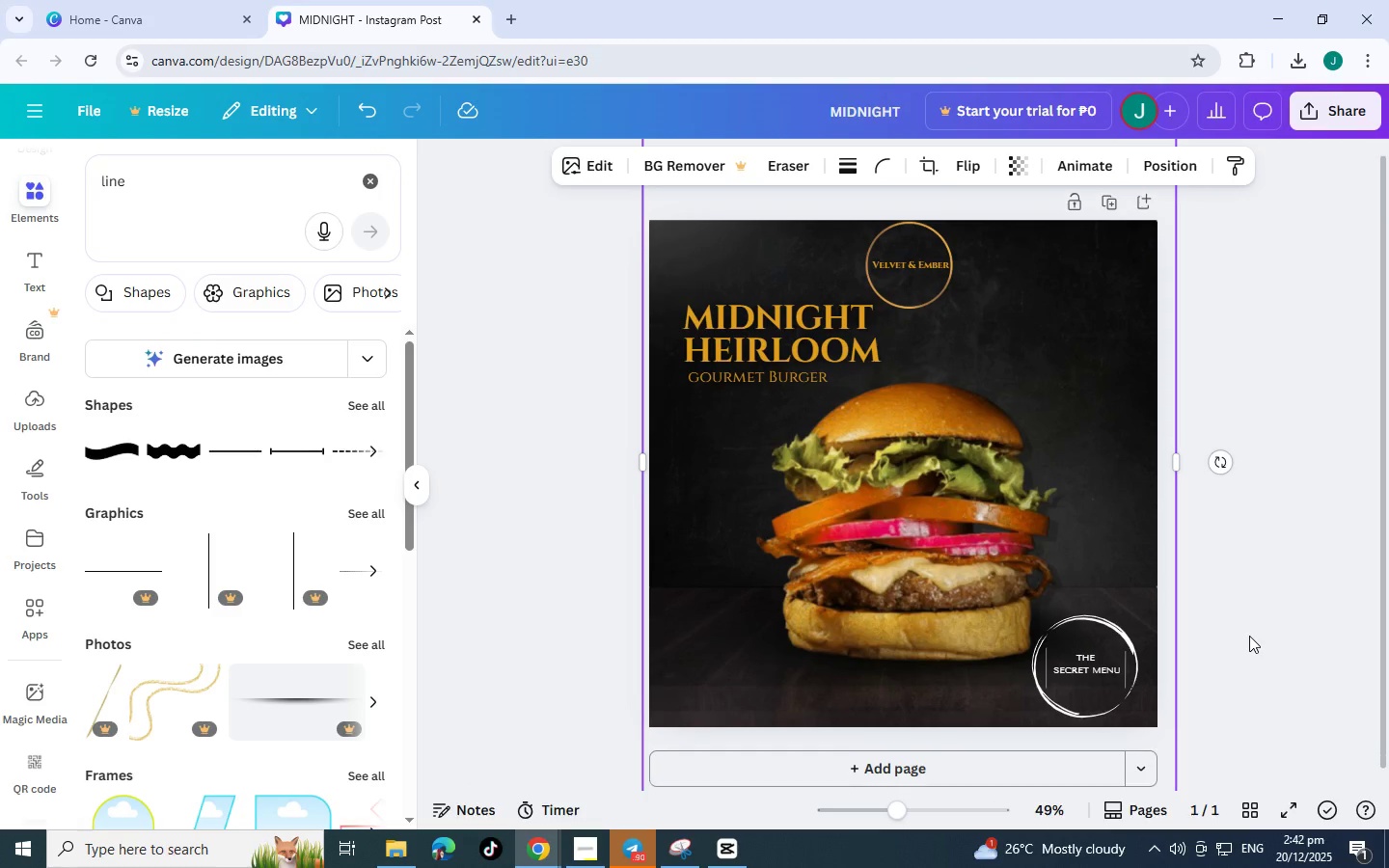 
scroll: coordinate [1249, 636], scroll_direction: down, amount: 2.0
 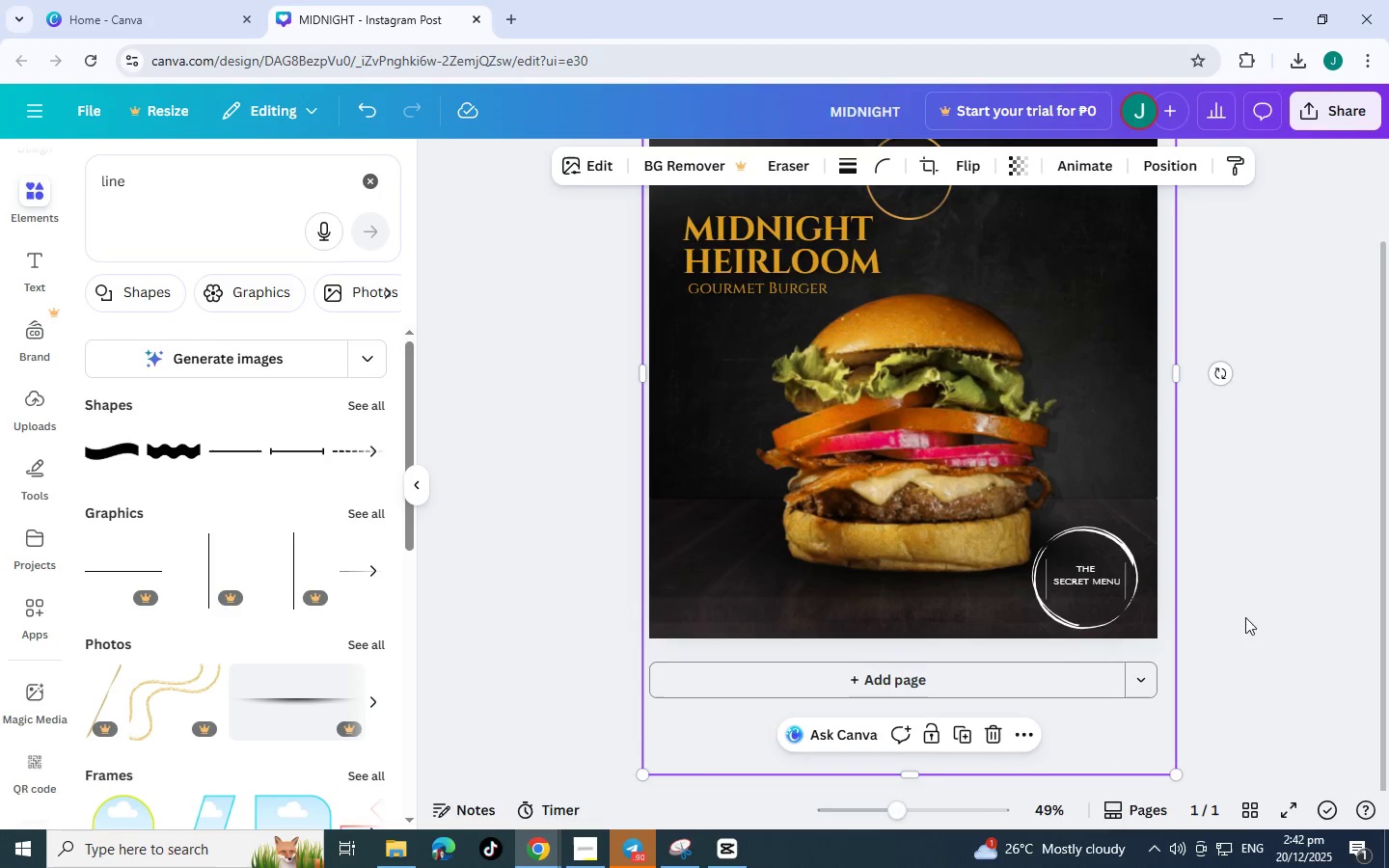 
scroll: coordinate [1232, 625], scroll_direction: up, amount: 2.0
 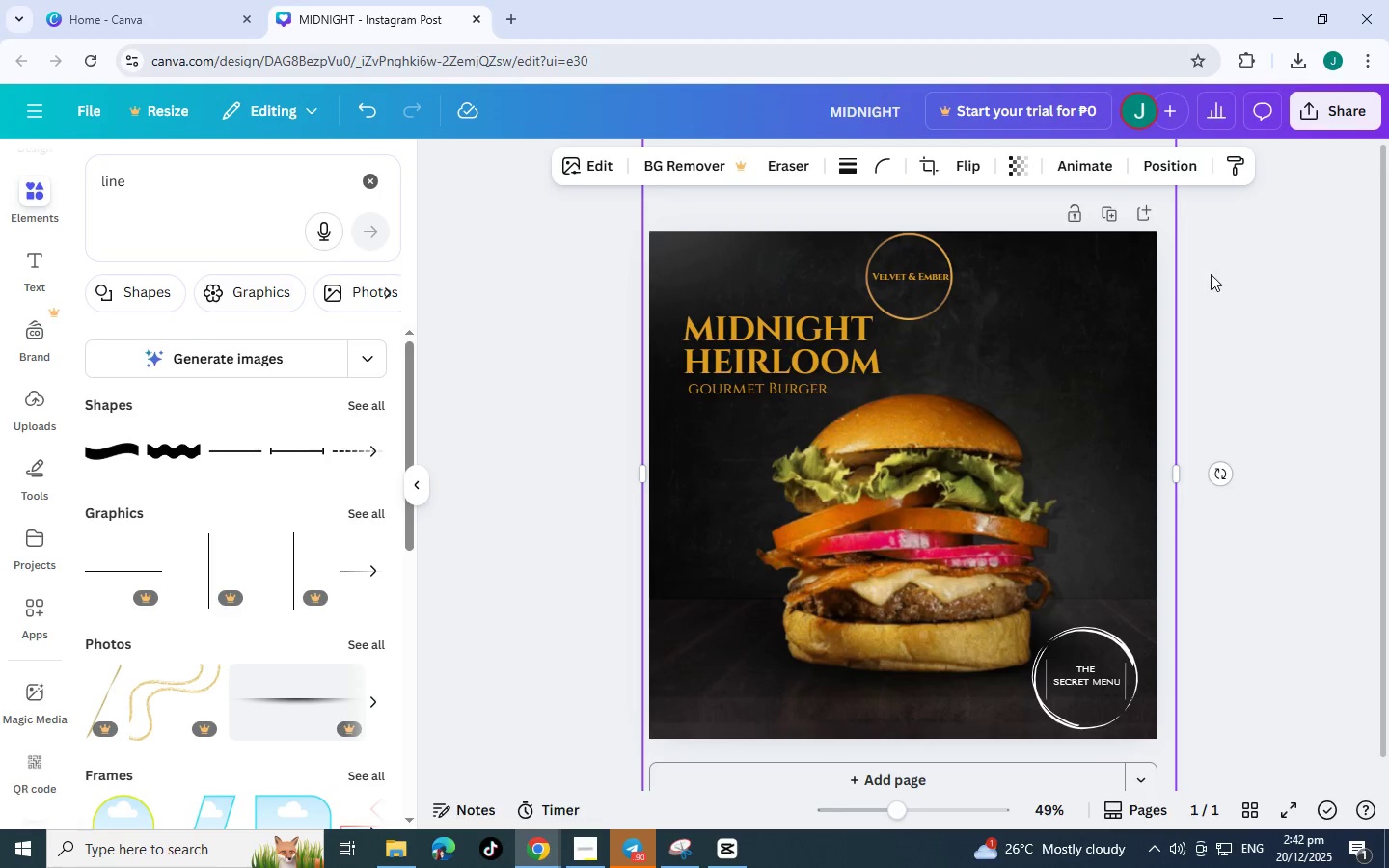 
left_click([1210, 274])
 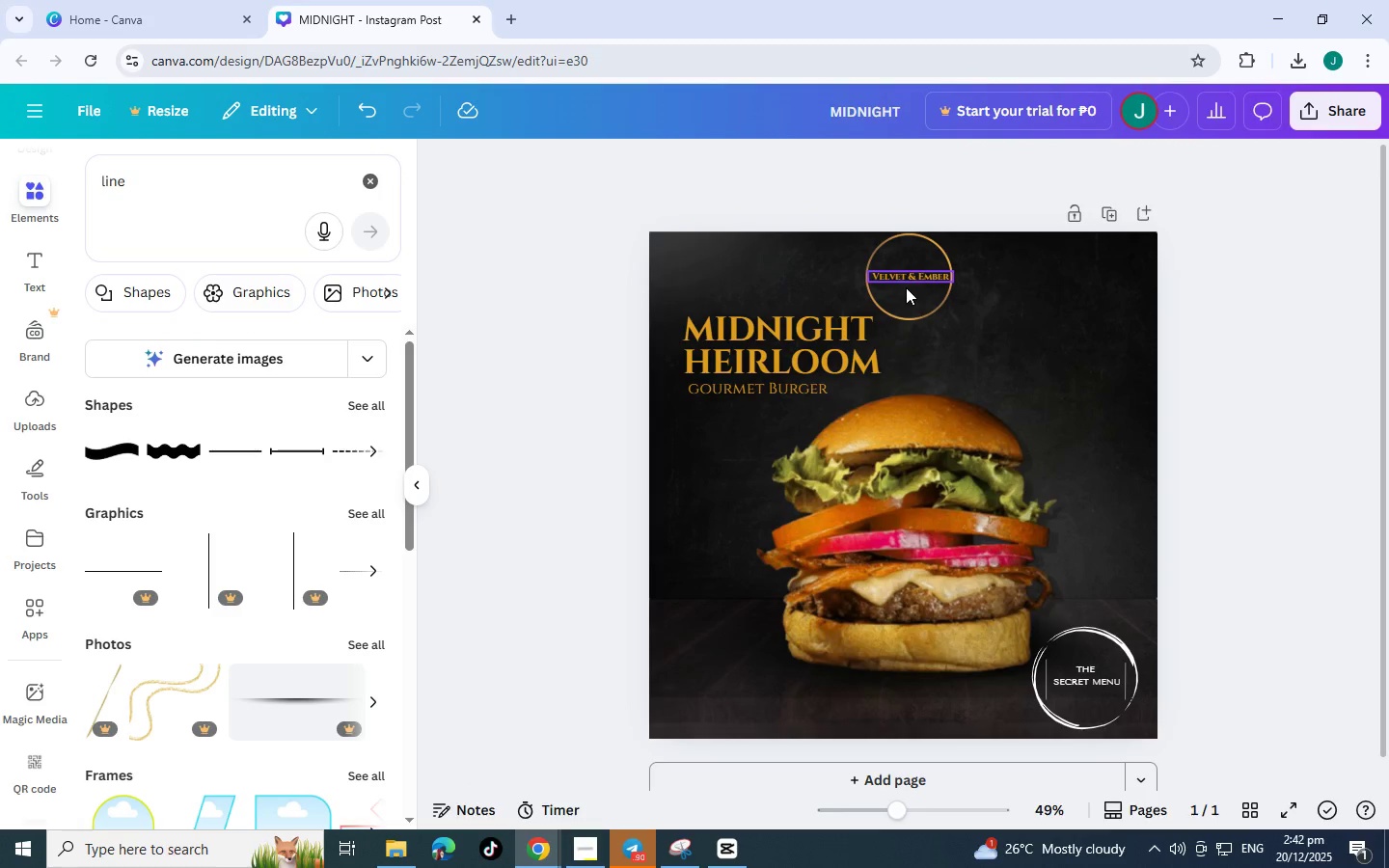 
scroll: coordinate [818, 624], scroll_direction: down, amount: 4.0
 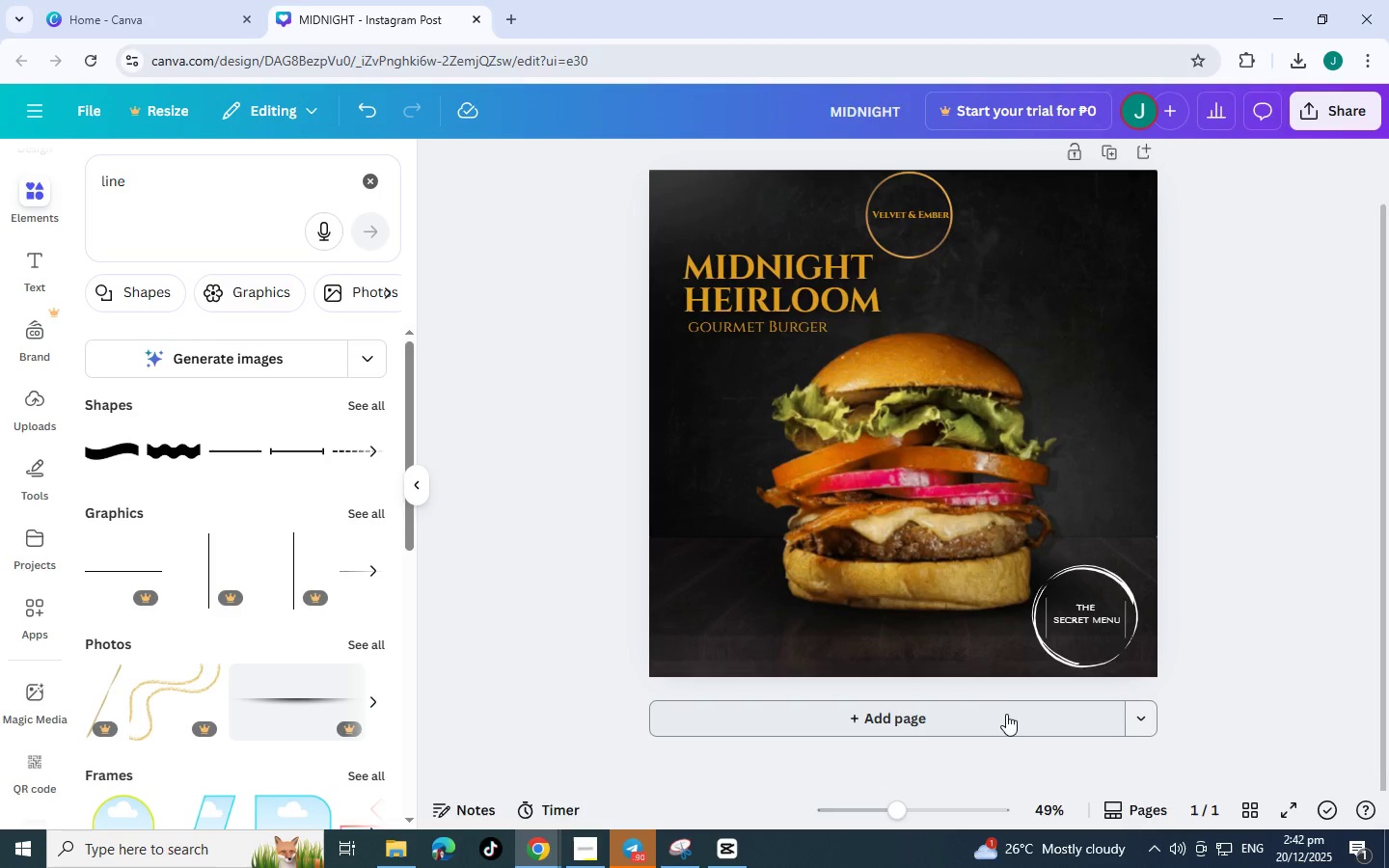 
left_click([1009, 720])
 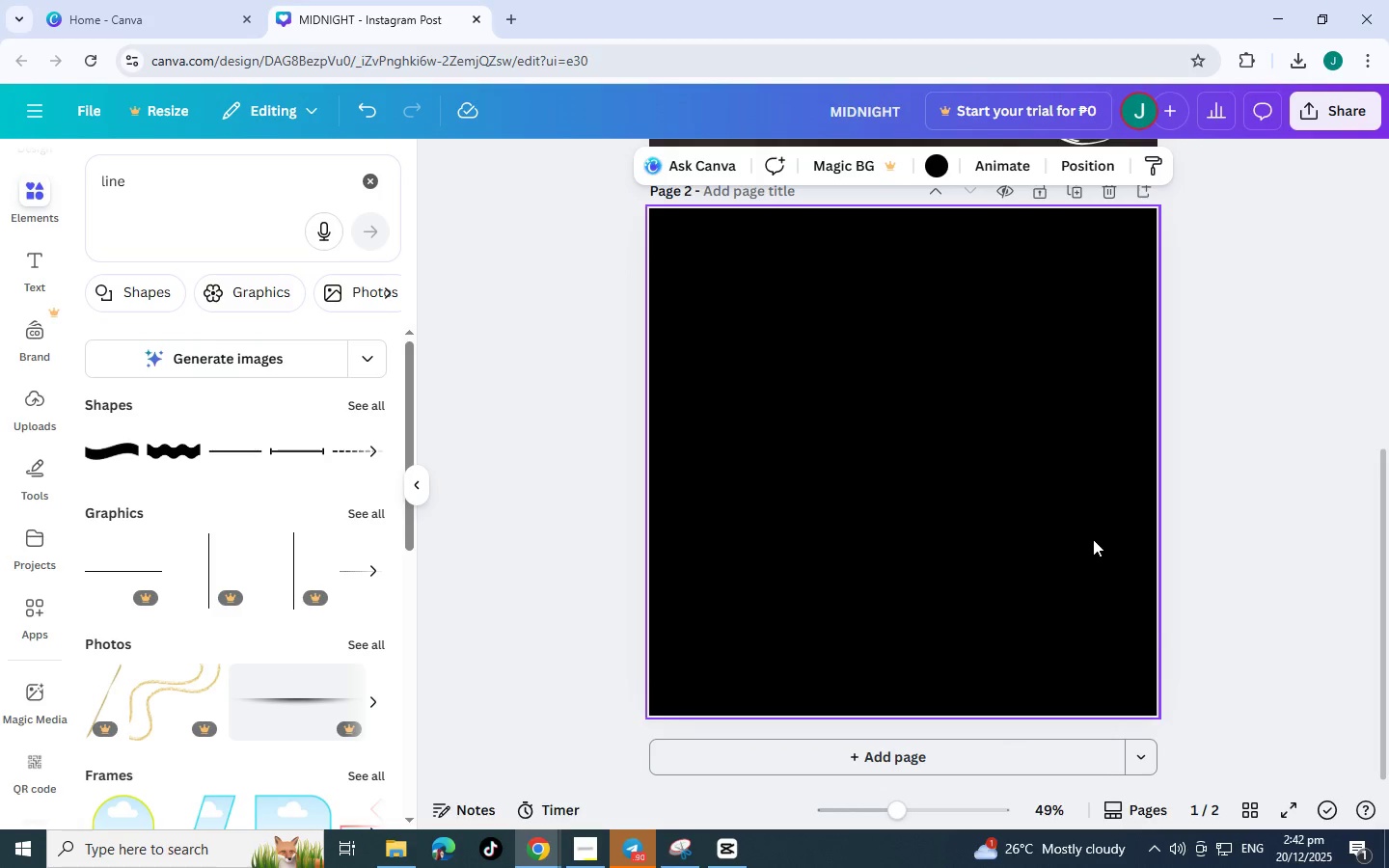 
scroll: coordinate [1088, 541], scroll_direction: down, amount: 2.0
 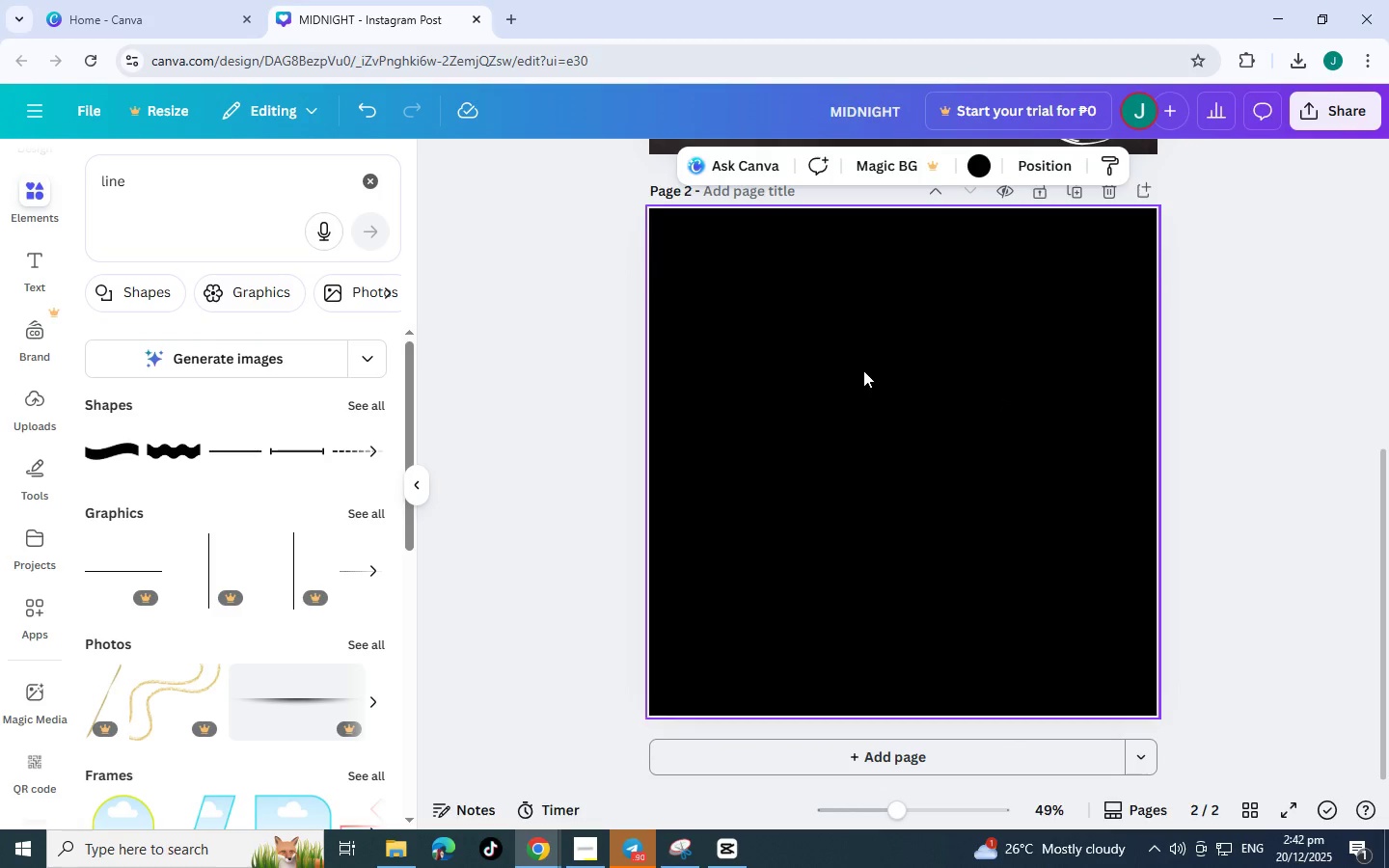 
scroll: coordinate [909, 334], scroll_direction: up, amount: 4.0
 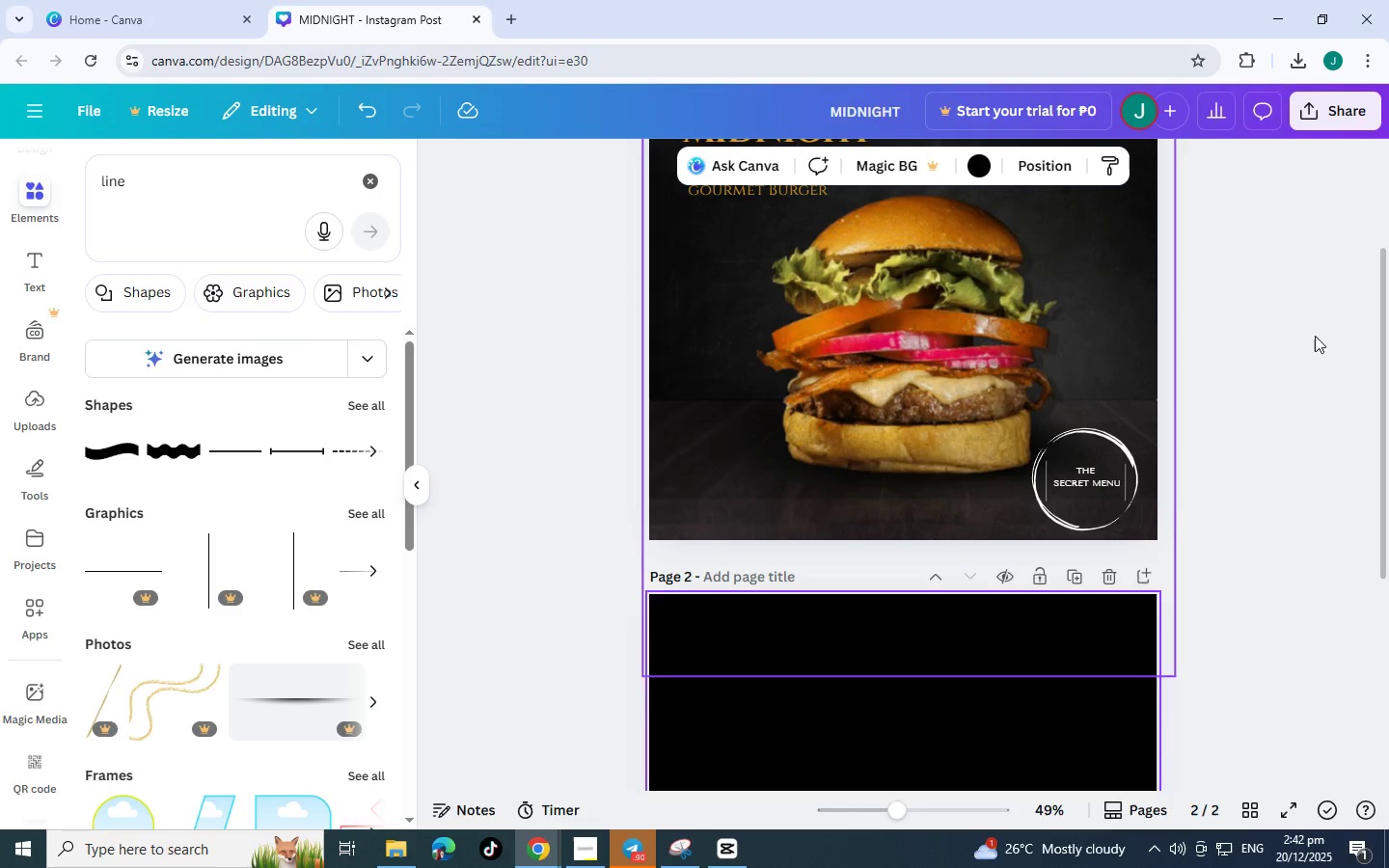 
left_click([1214, 419])
 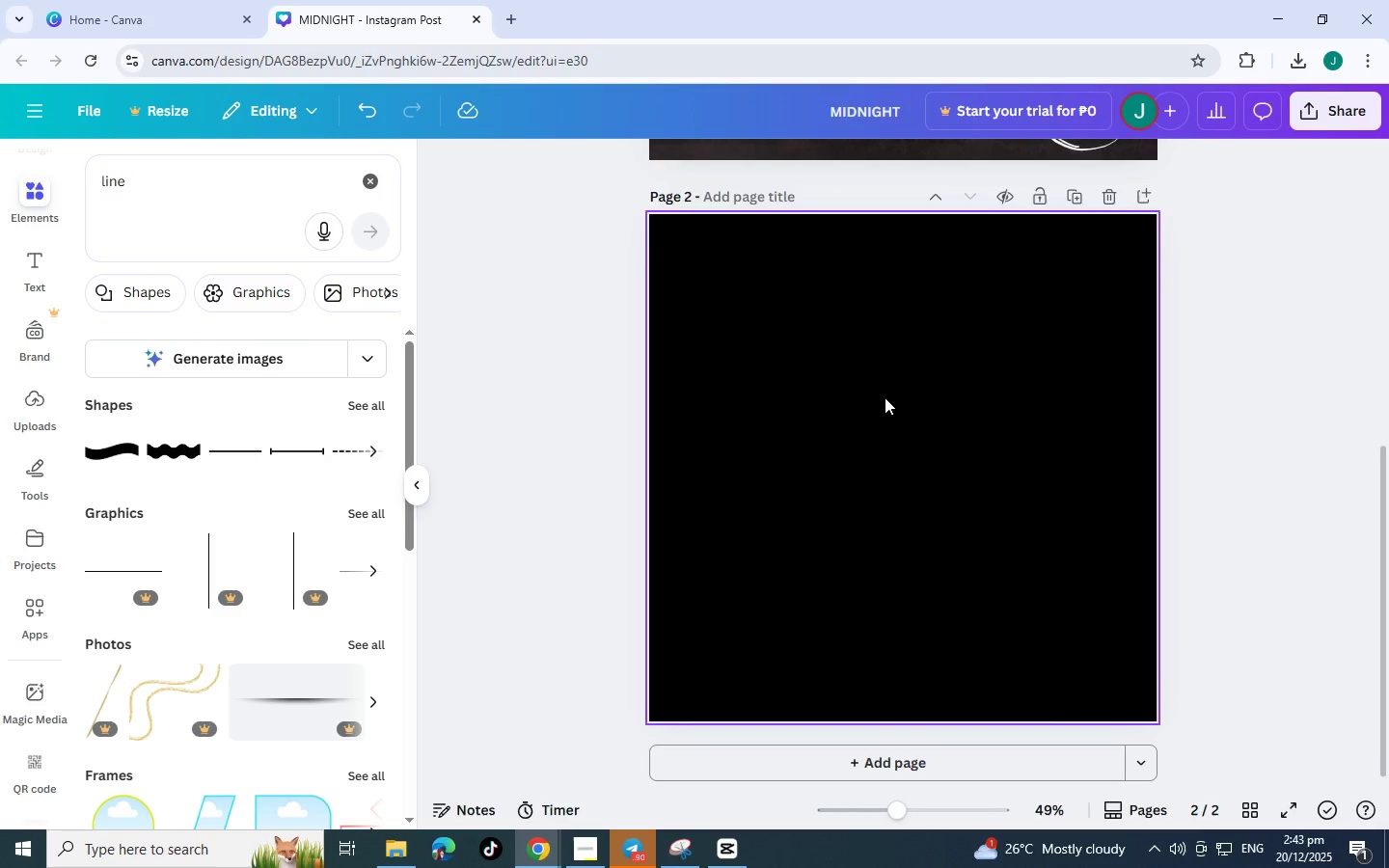 
scroll: coordinate [951, 409], scroll_direction: down, amount: 6.0
 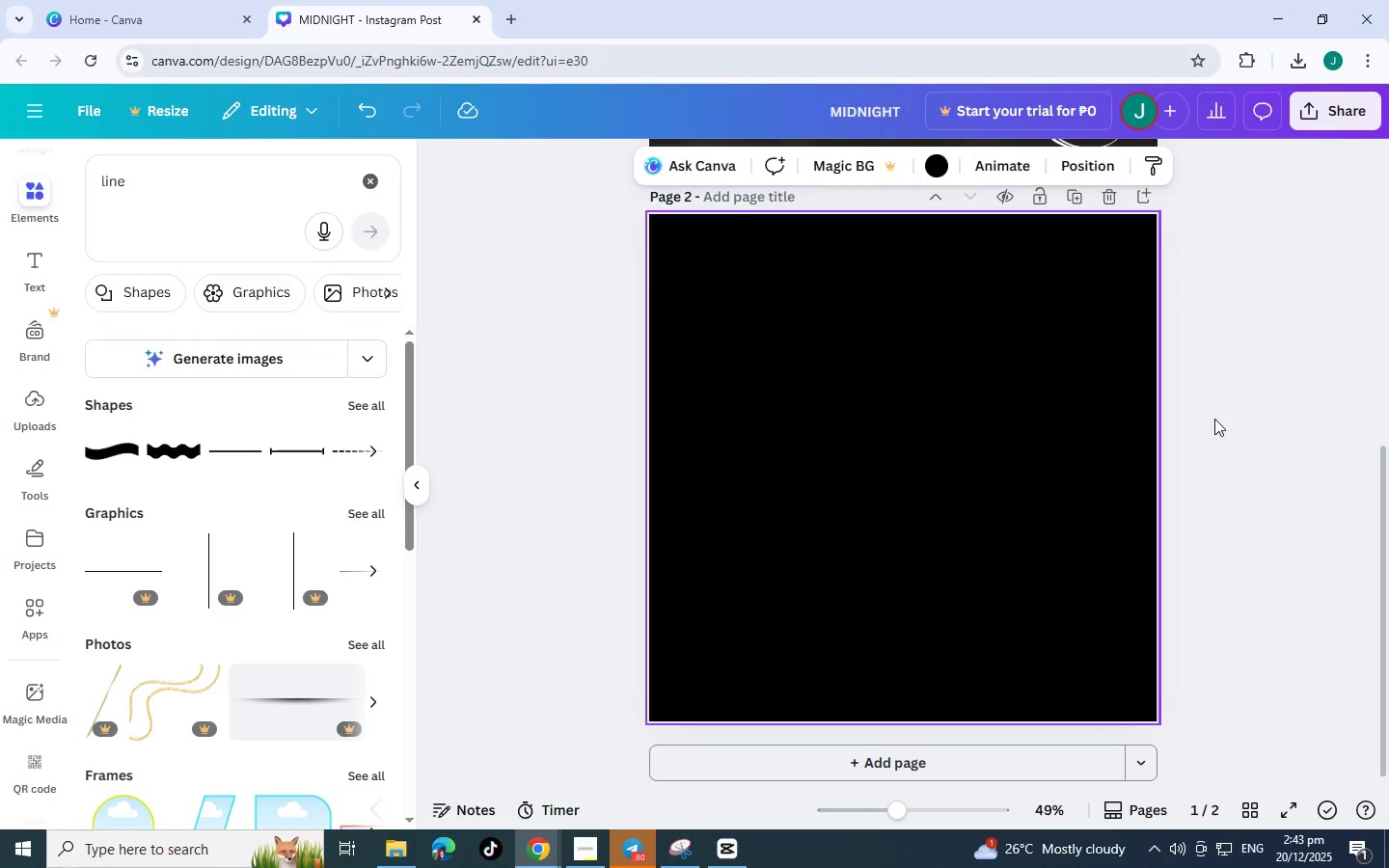 
left_click([885, 397])
 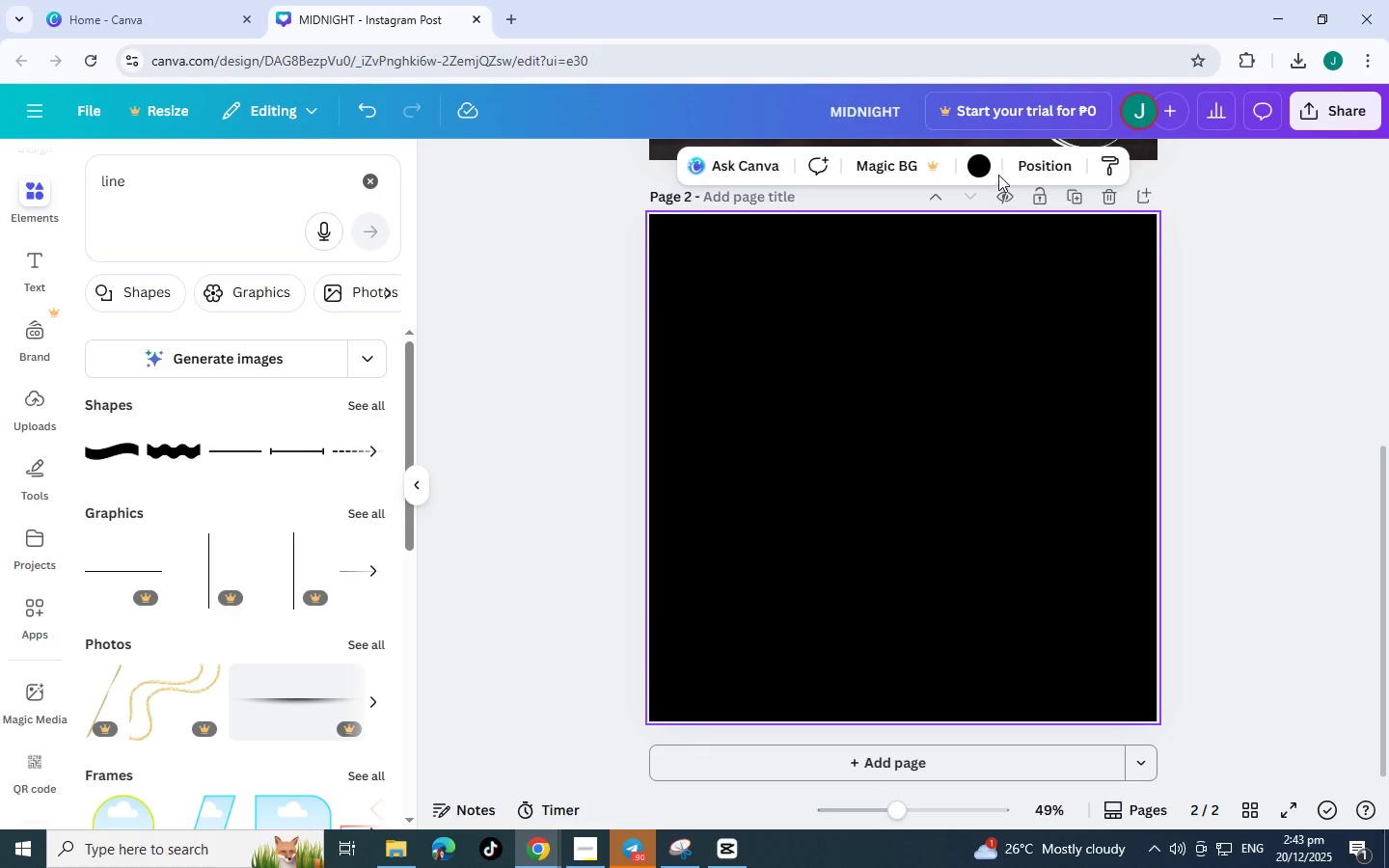 
left_click([989, 167])
 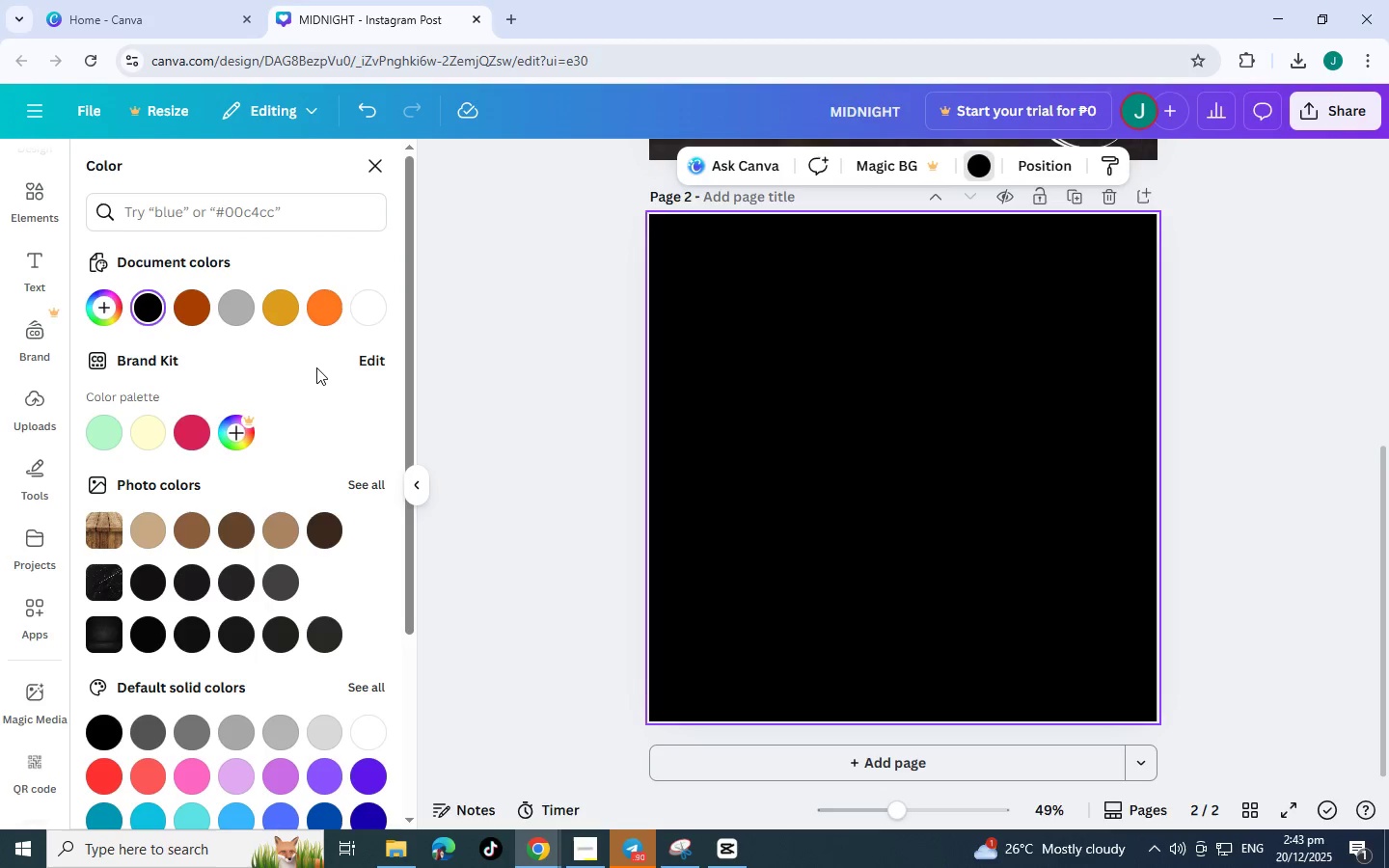 
left_click([375, 315])
 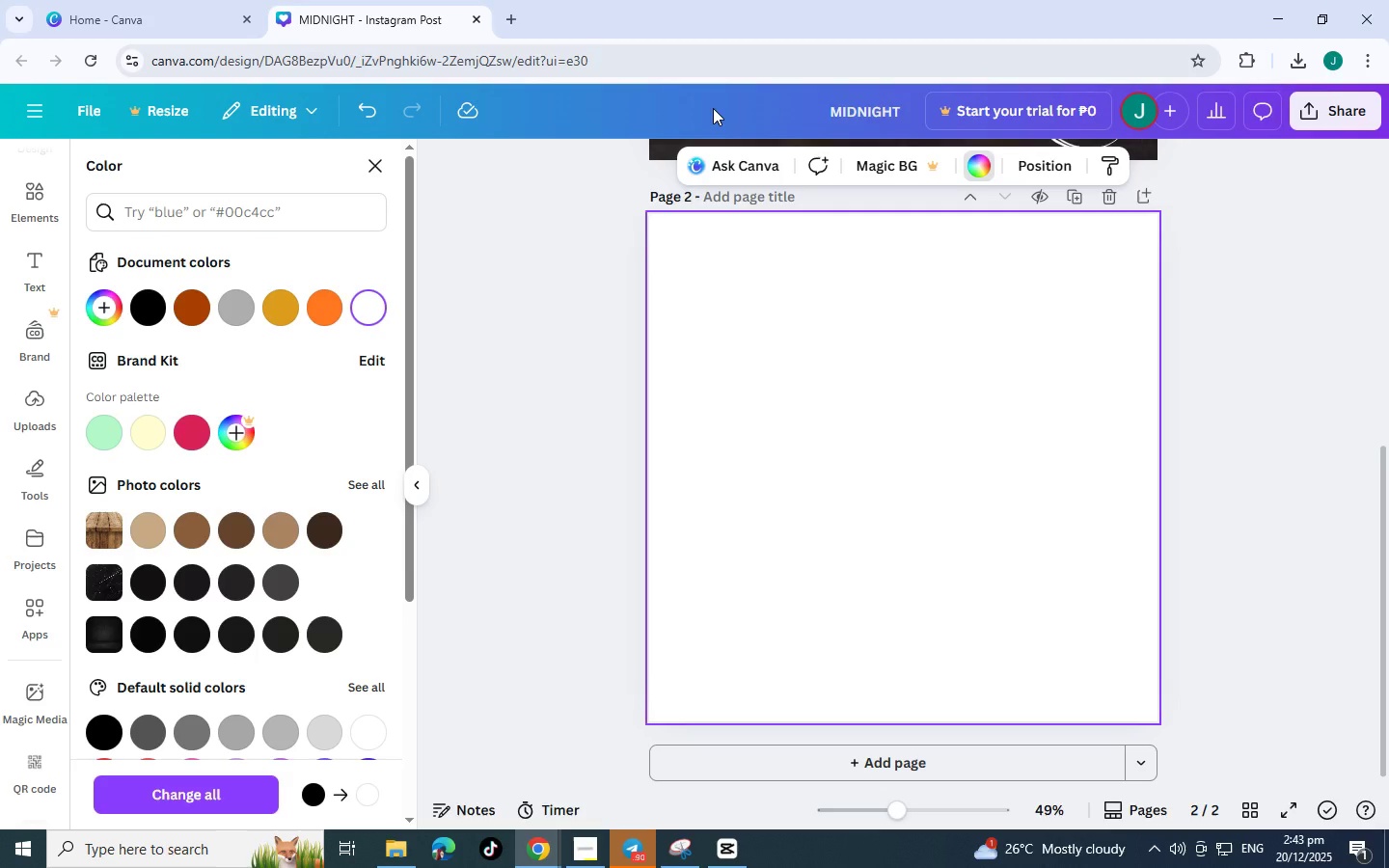 
wait(7.51)
 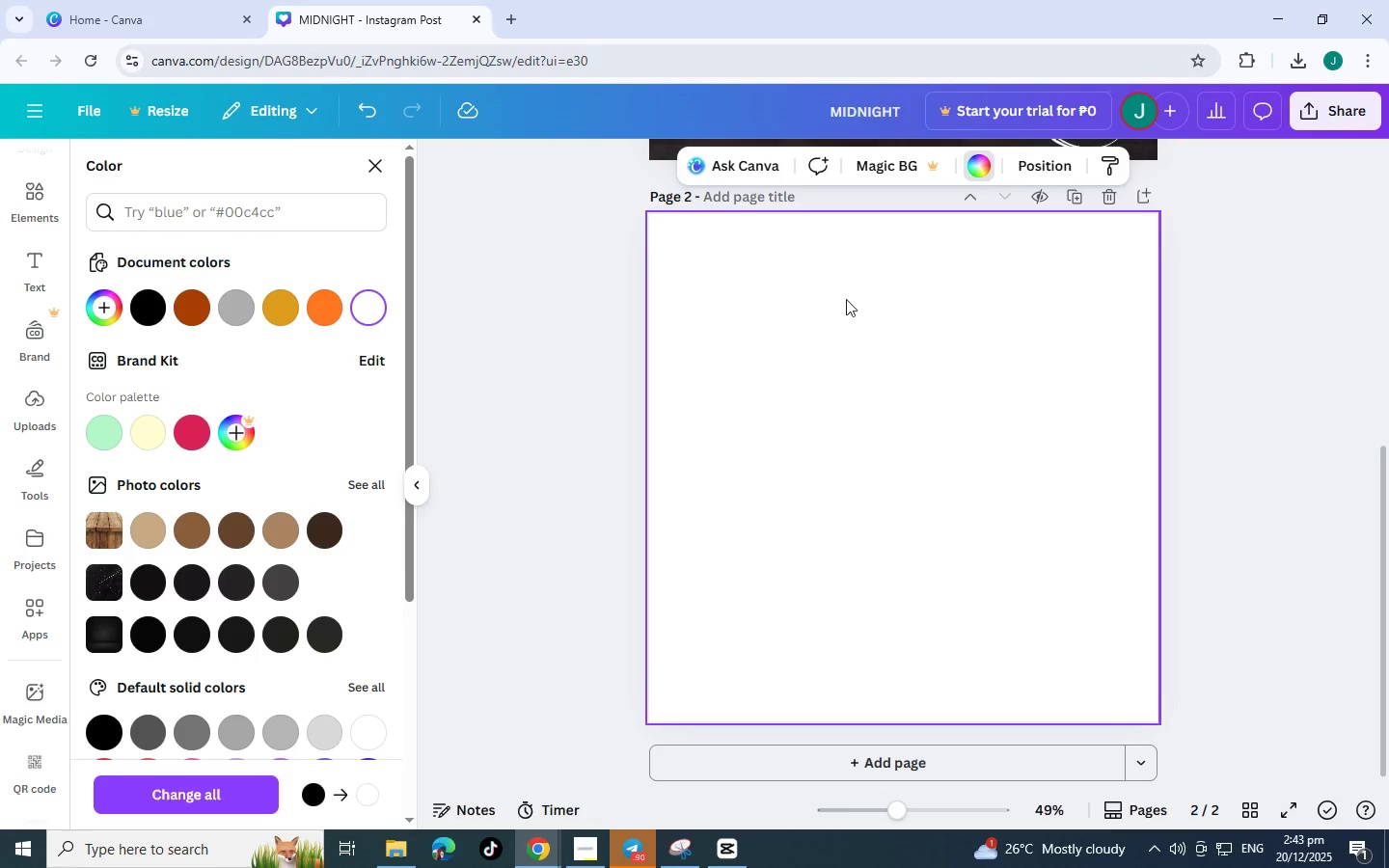 
left_click([580, 378])
 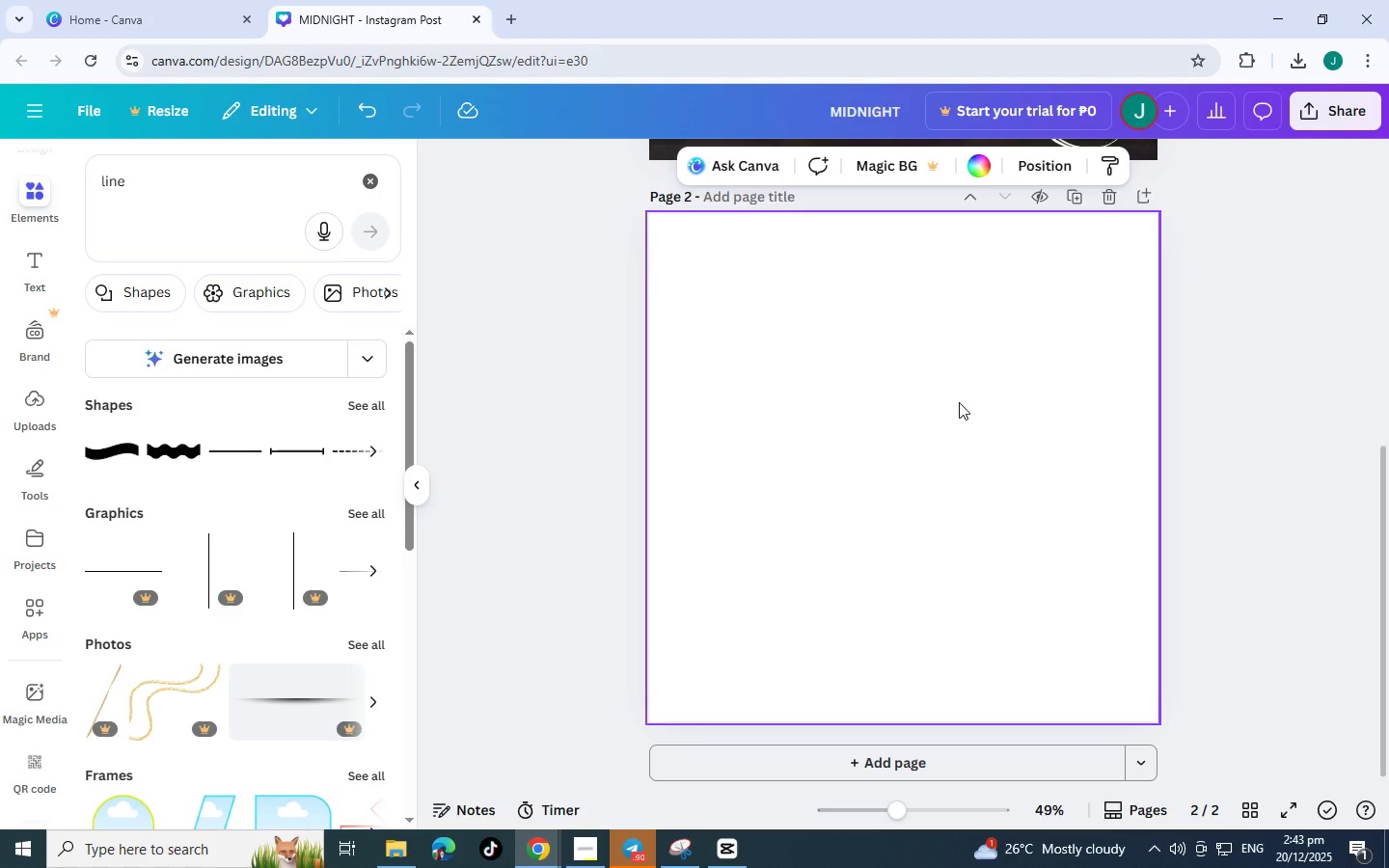 
left_click([959, 402])
 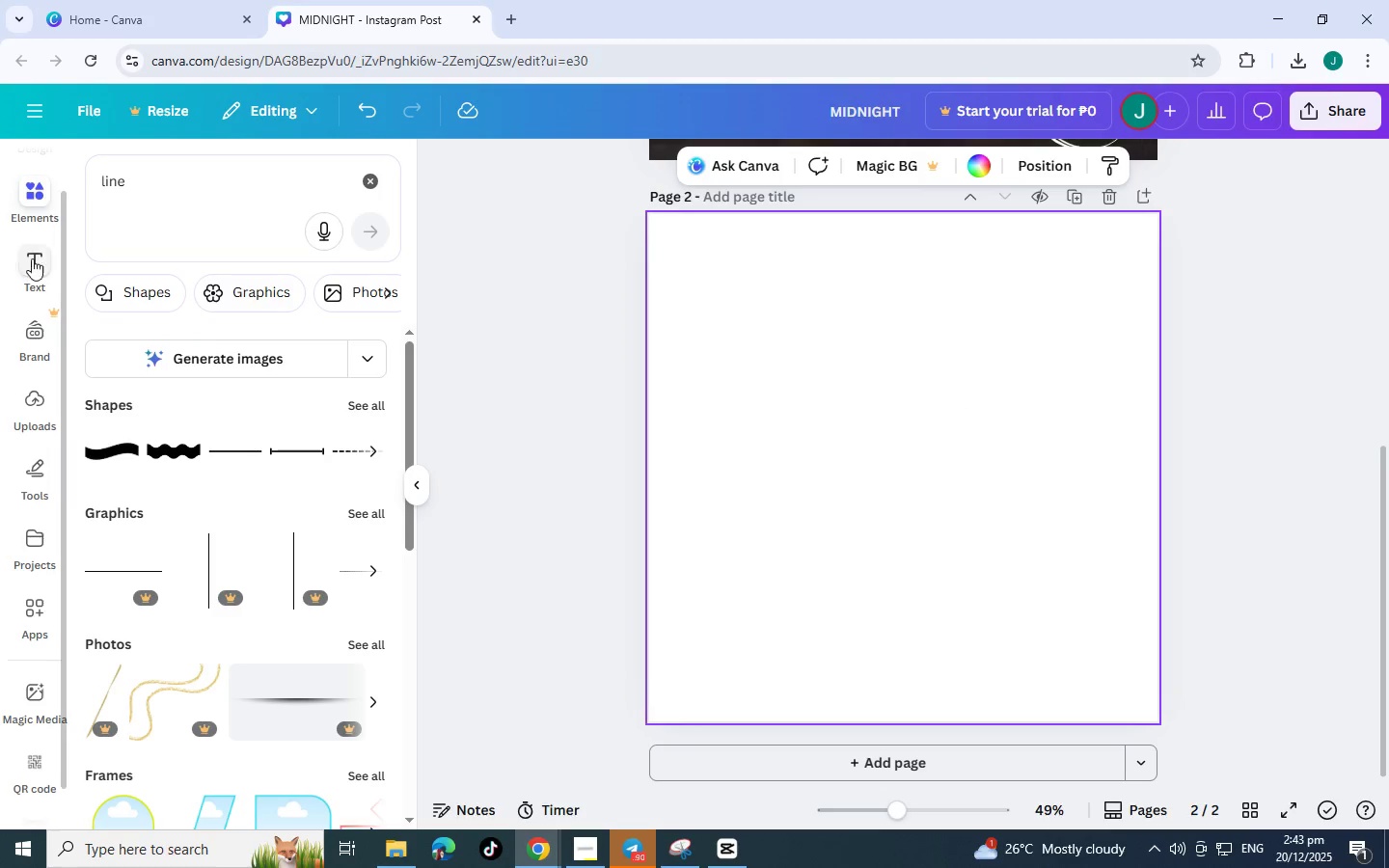 
scroll: coordinate [726, 498], scroll_direction: up, amount: 9.0
 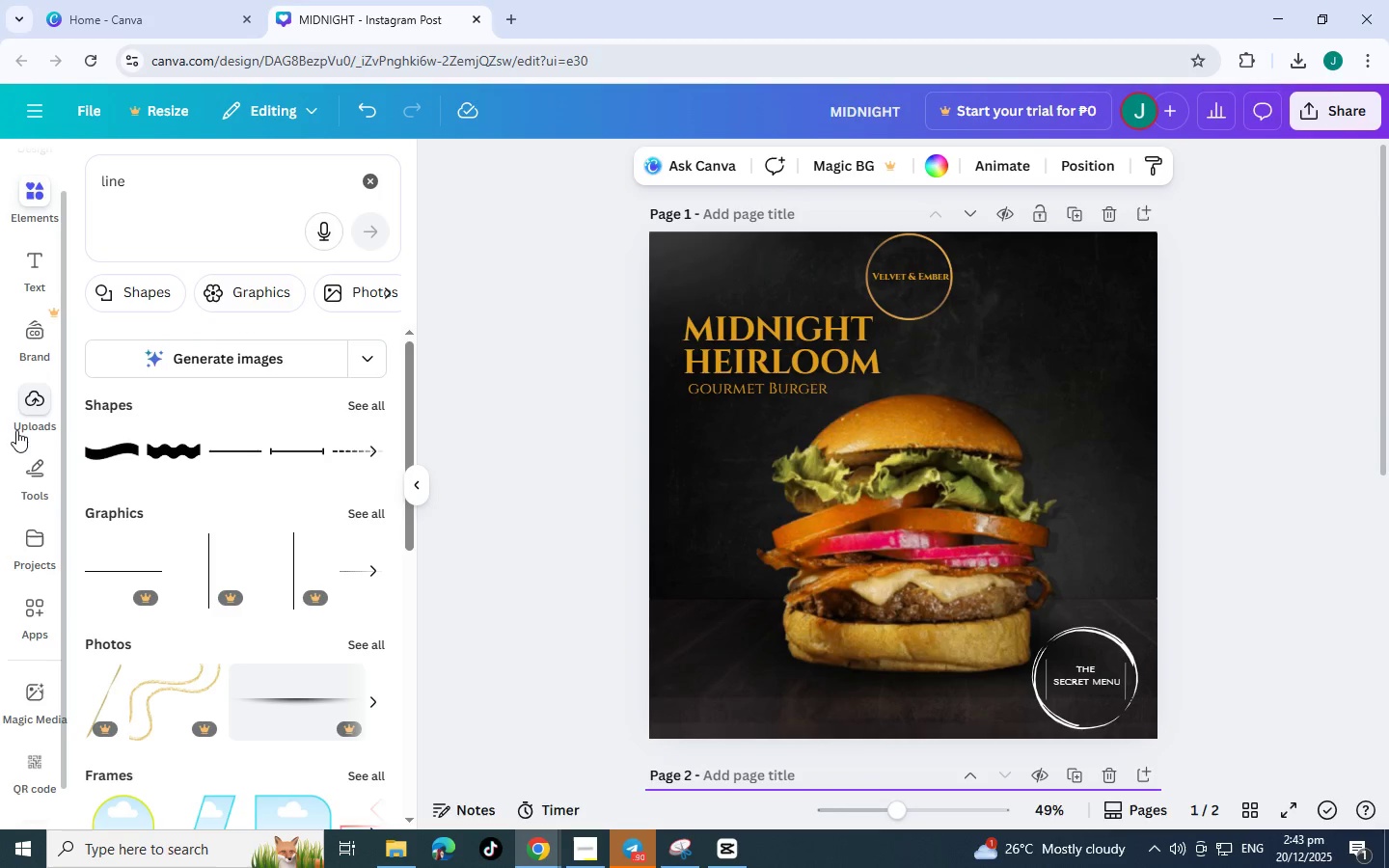 
scroll: coordinate [517, 568], scroll_direction: down, amount: 10.0
 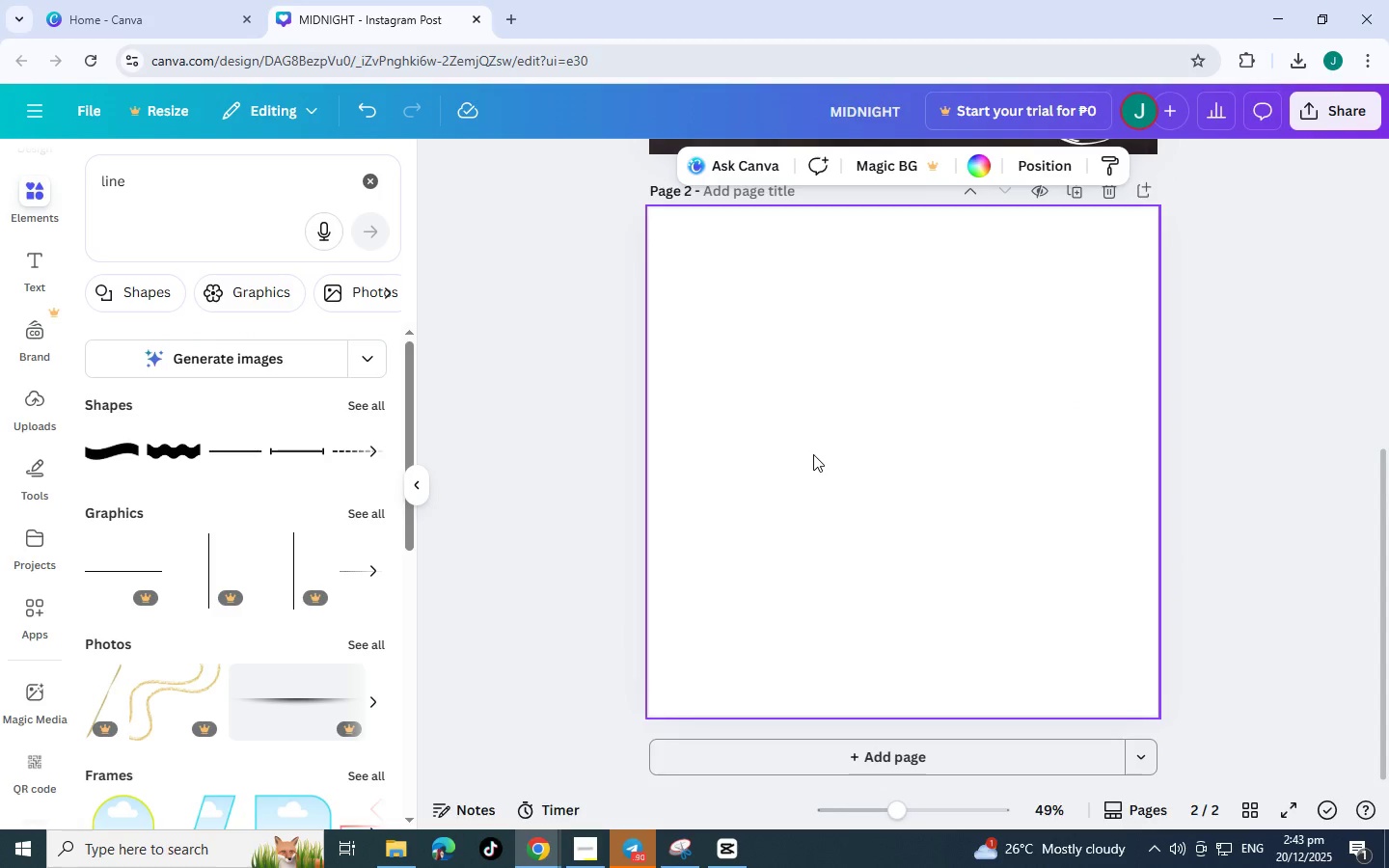 
left_click([813, 454])
 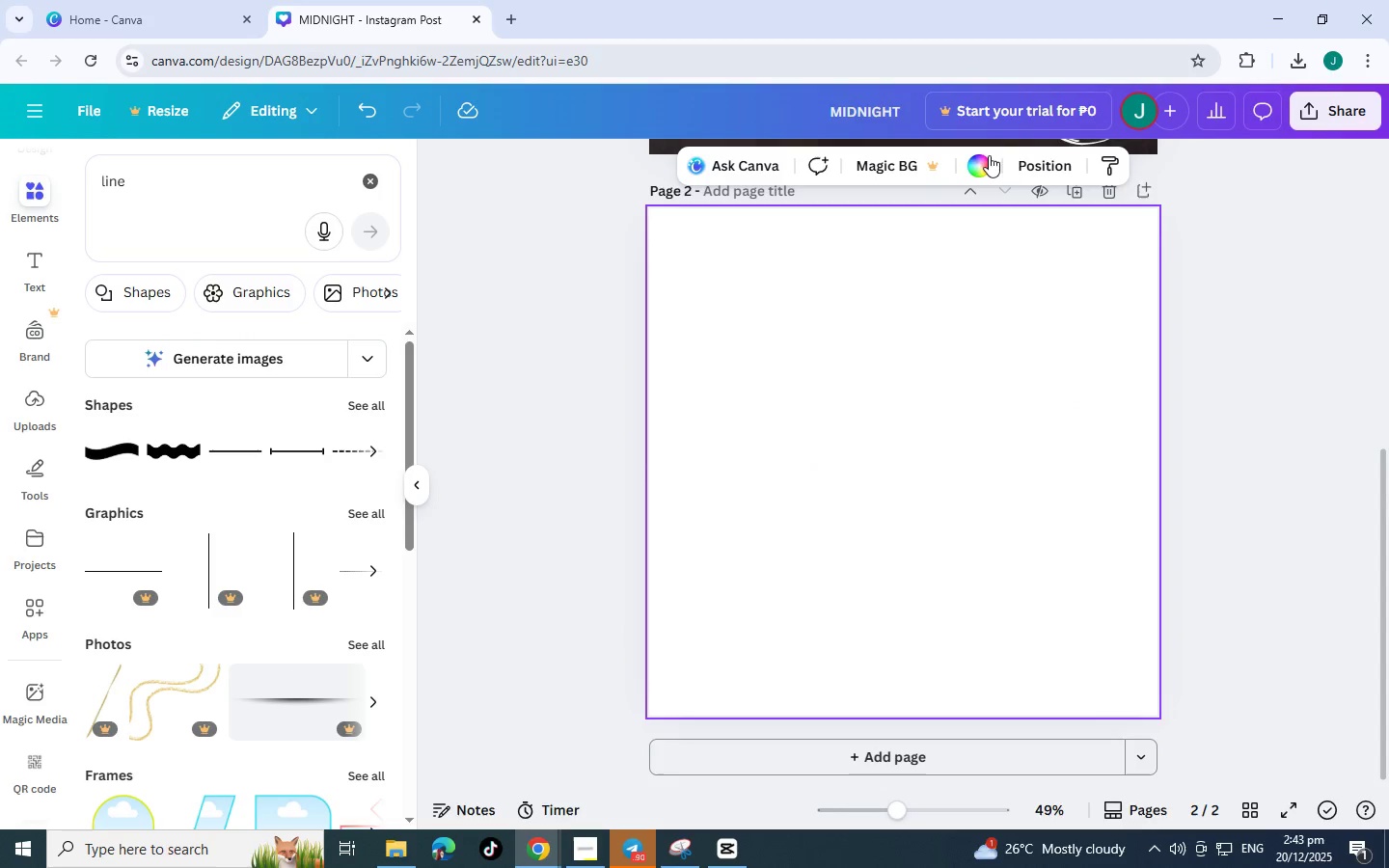 
left_click([992, 167])
 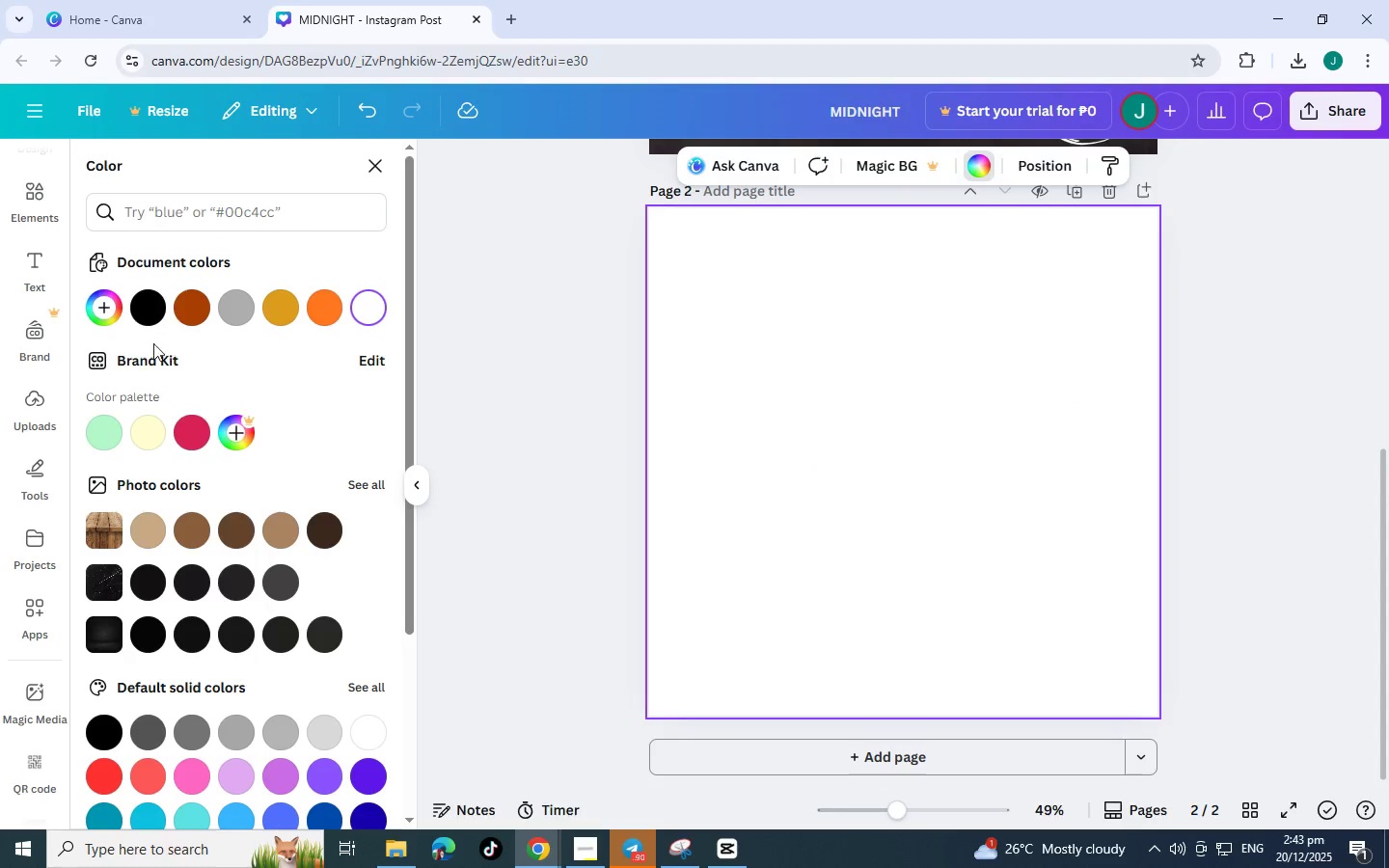 
left_click([146, 319])
 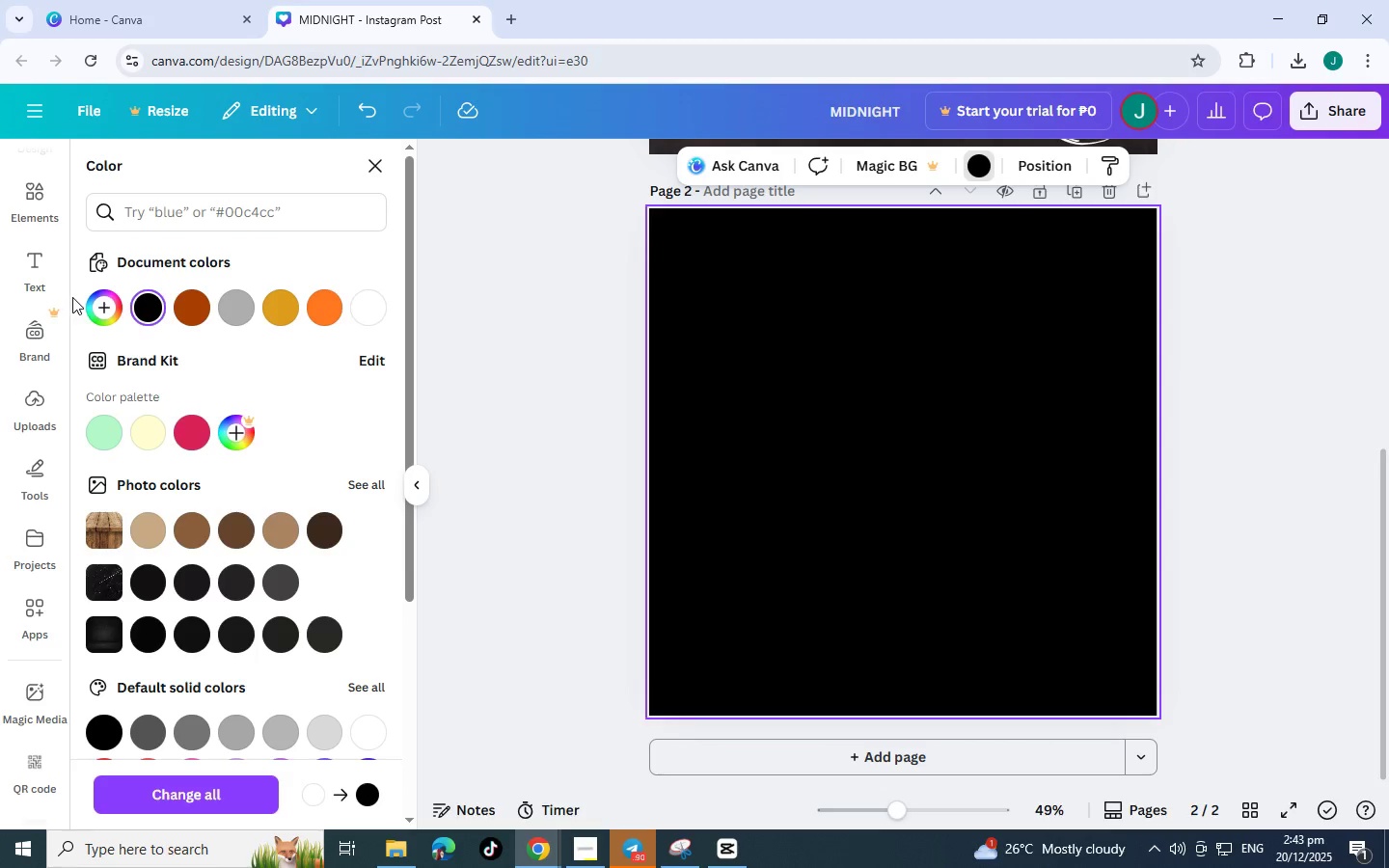 
left_click([360, 308])
 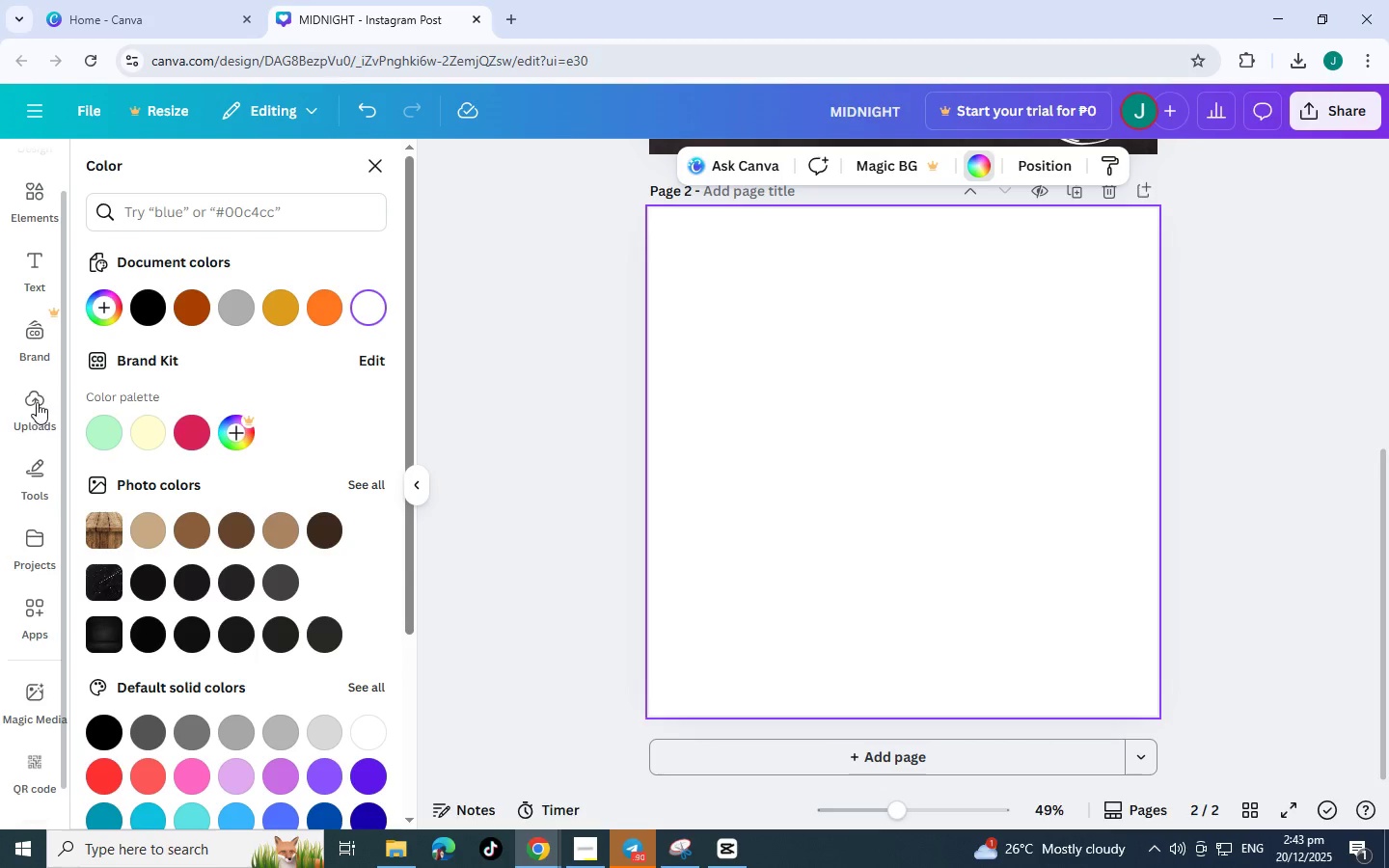 
left_click([37, 402])
 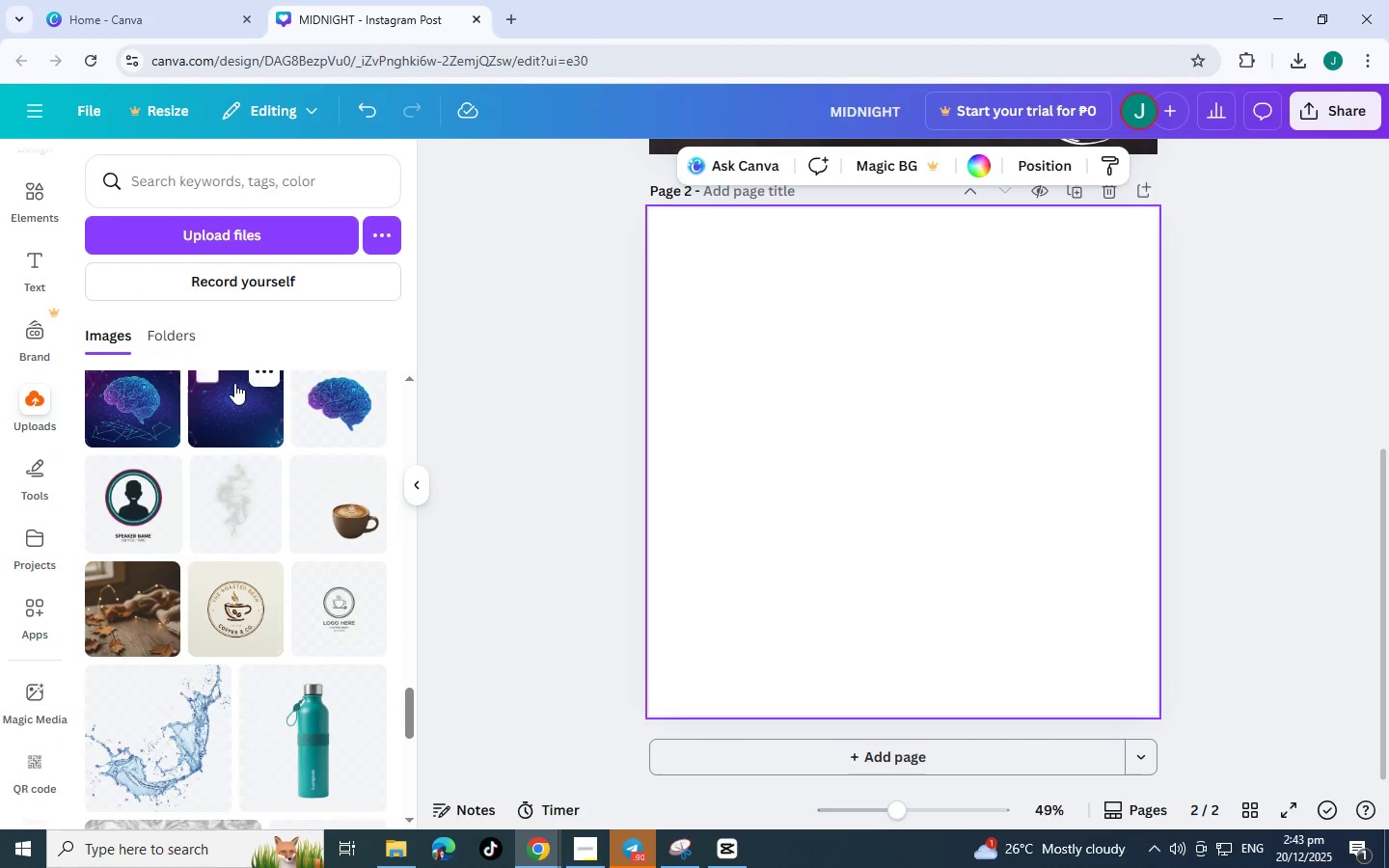 
scroll: coordinate [186, 599], scroll_direction: up, amount: 12.0
 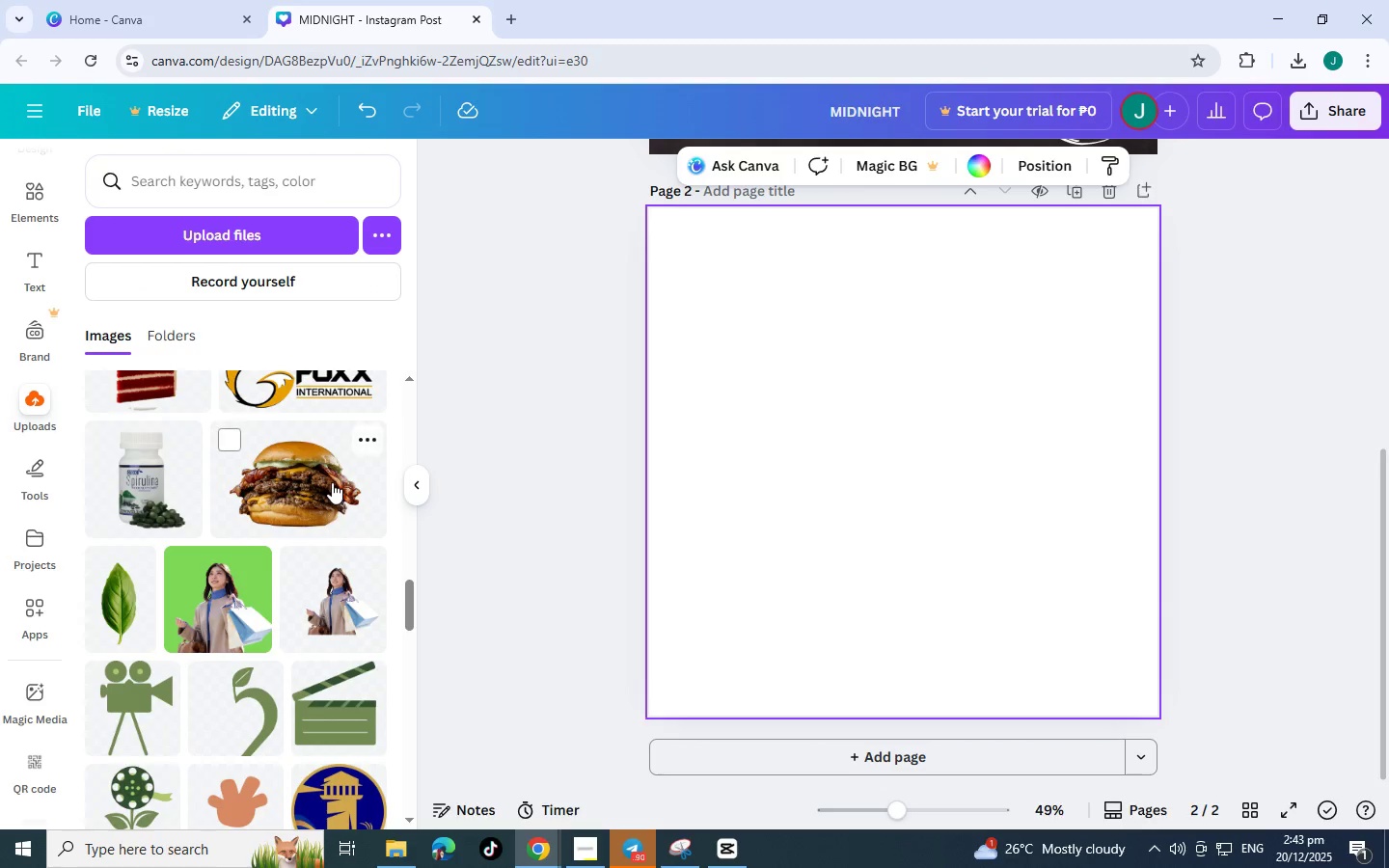 
left_click([325, 481])
 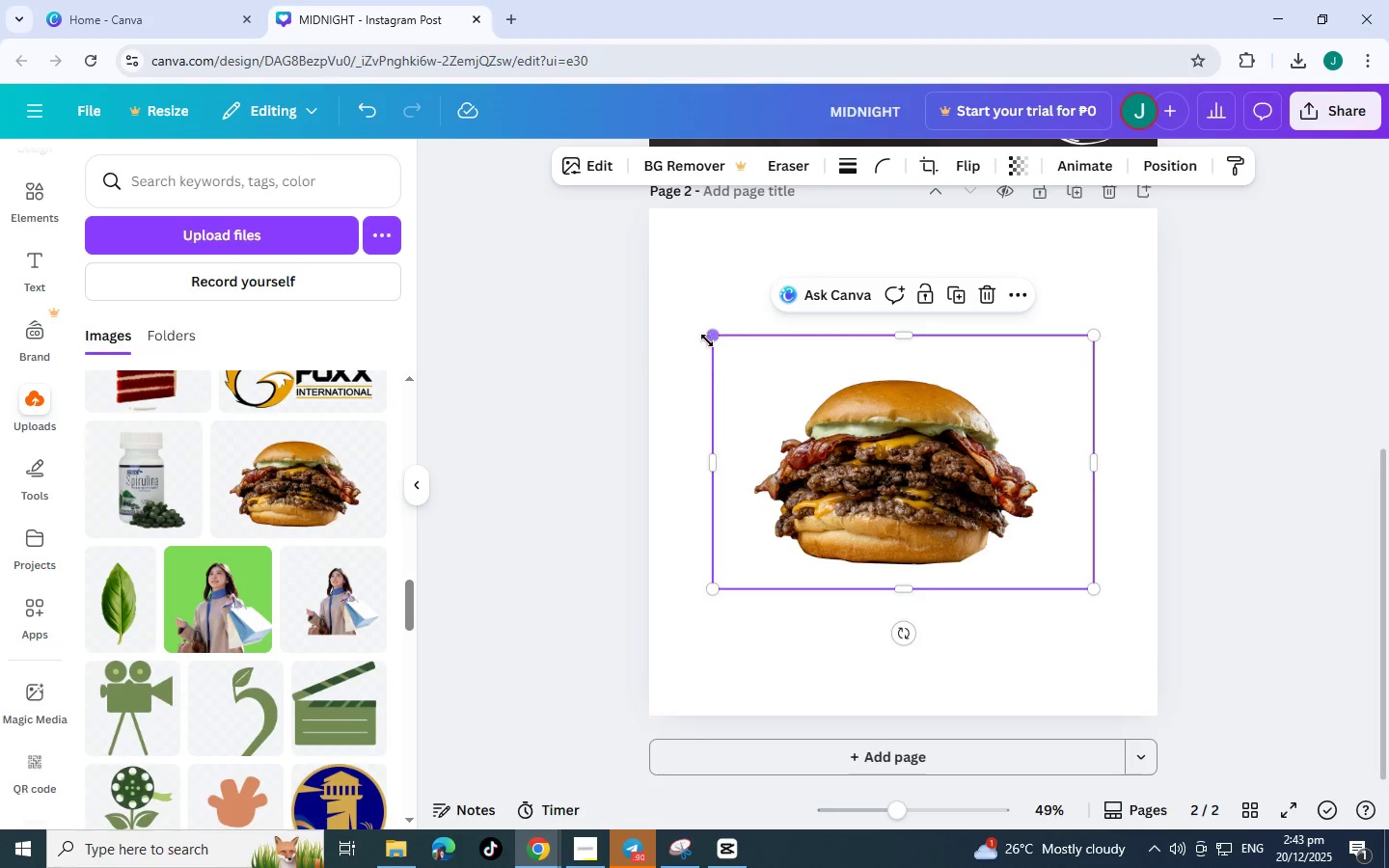 
left_click_drag(start_coordinate=[707, 340], to_coordinate=[584, 273])
 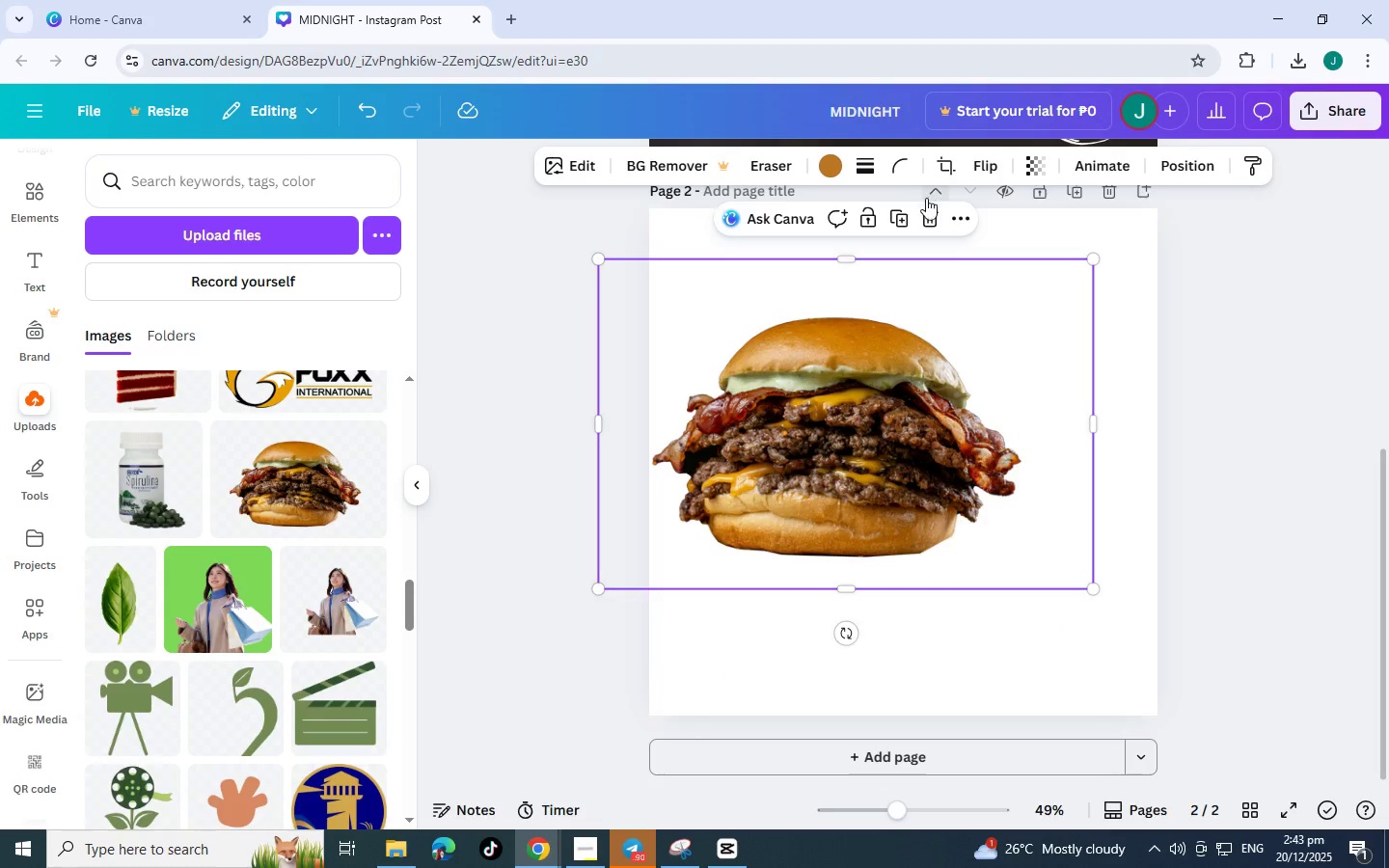 
left_click([929, 215])
 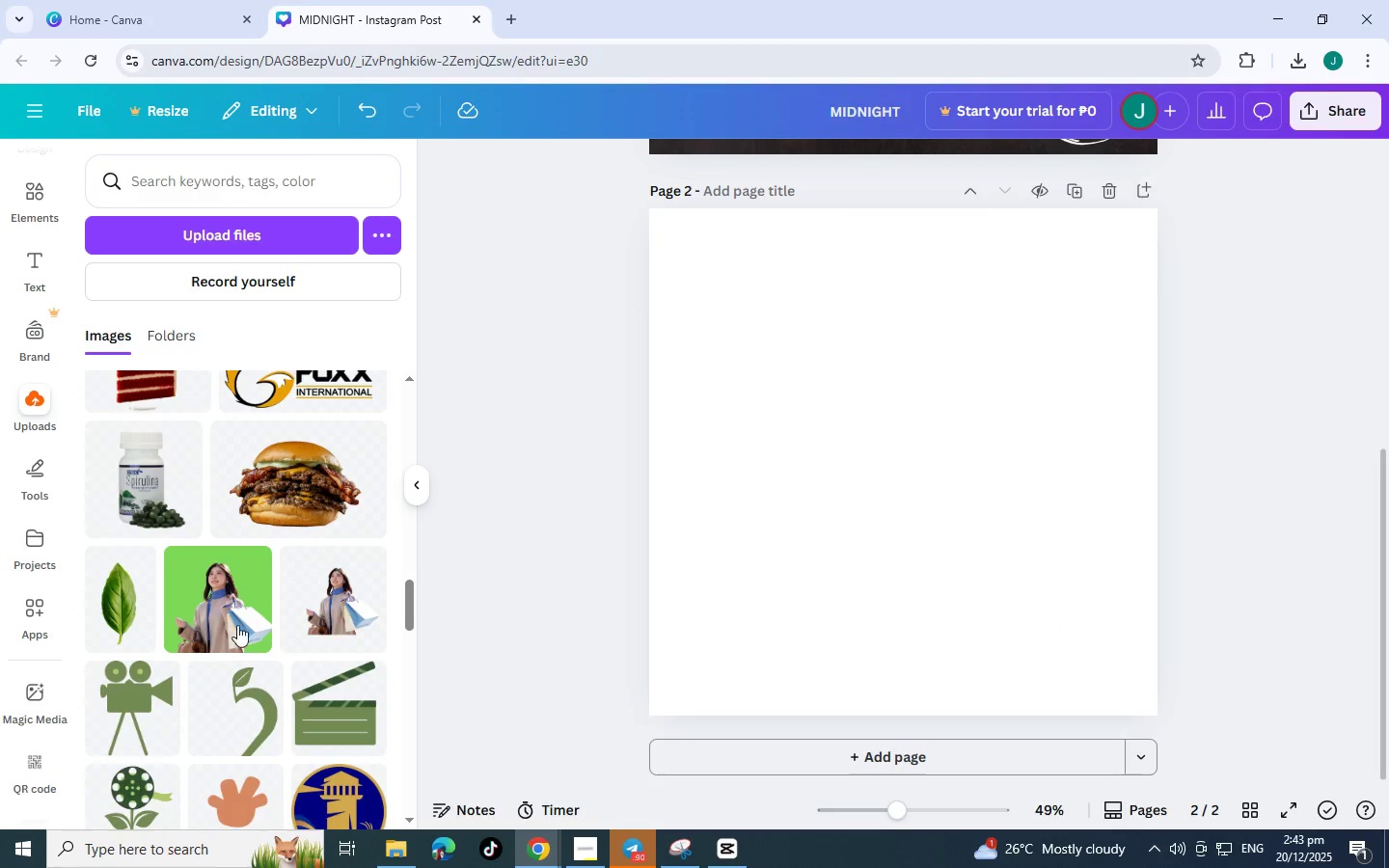 
scroll: coordinate [265, 580], scroll_direction: up, amount: 22.0
 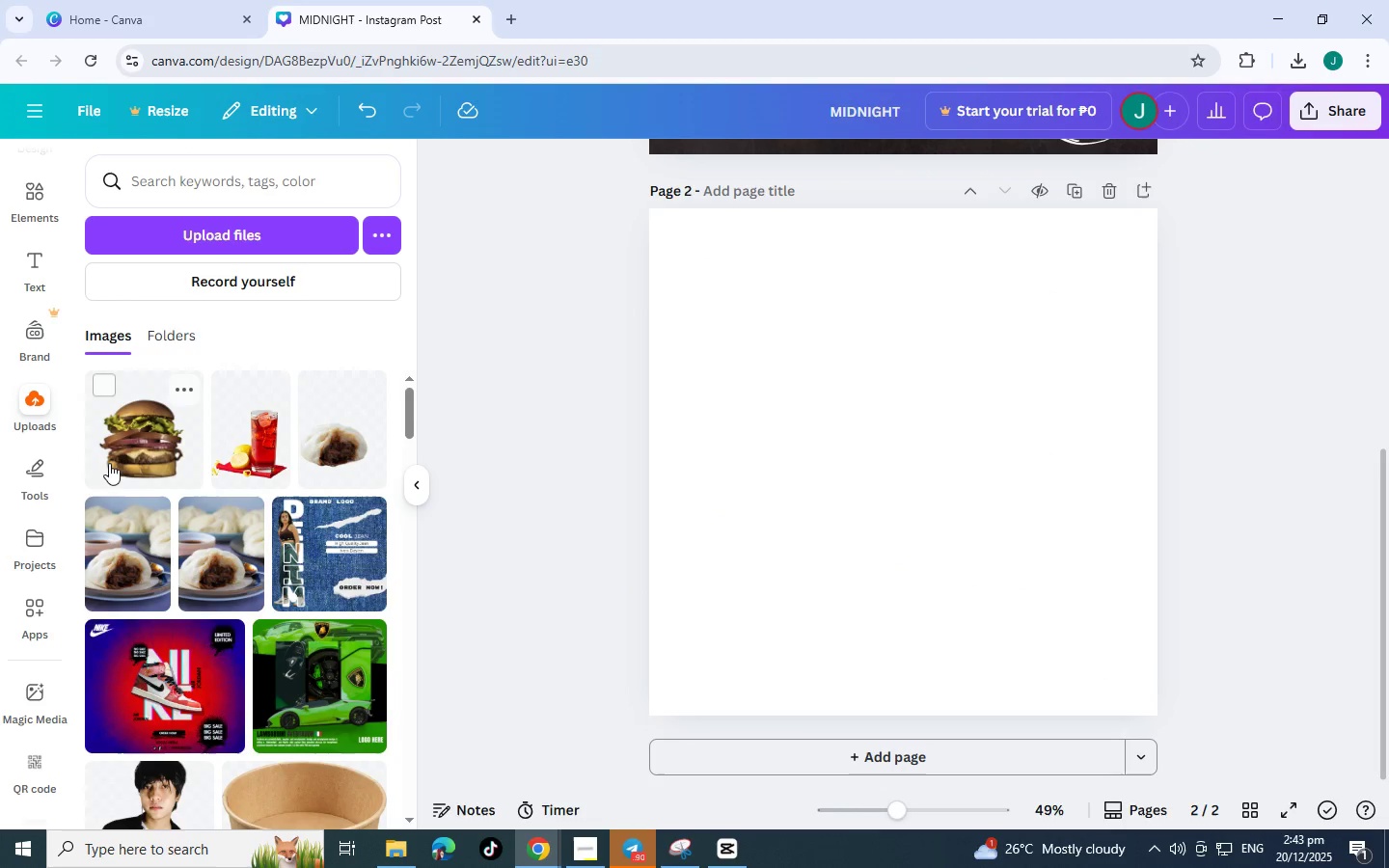 
left_click([119, 448])
 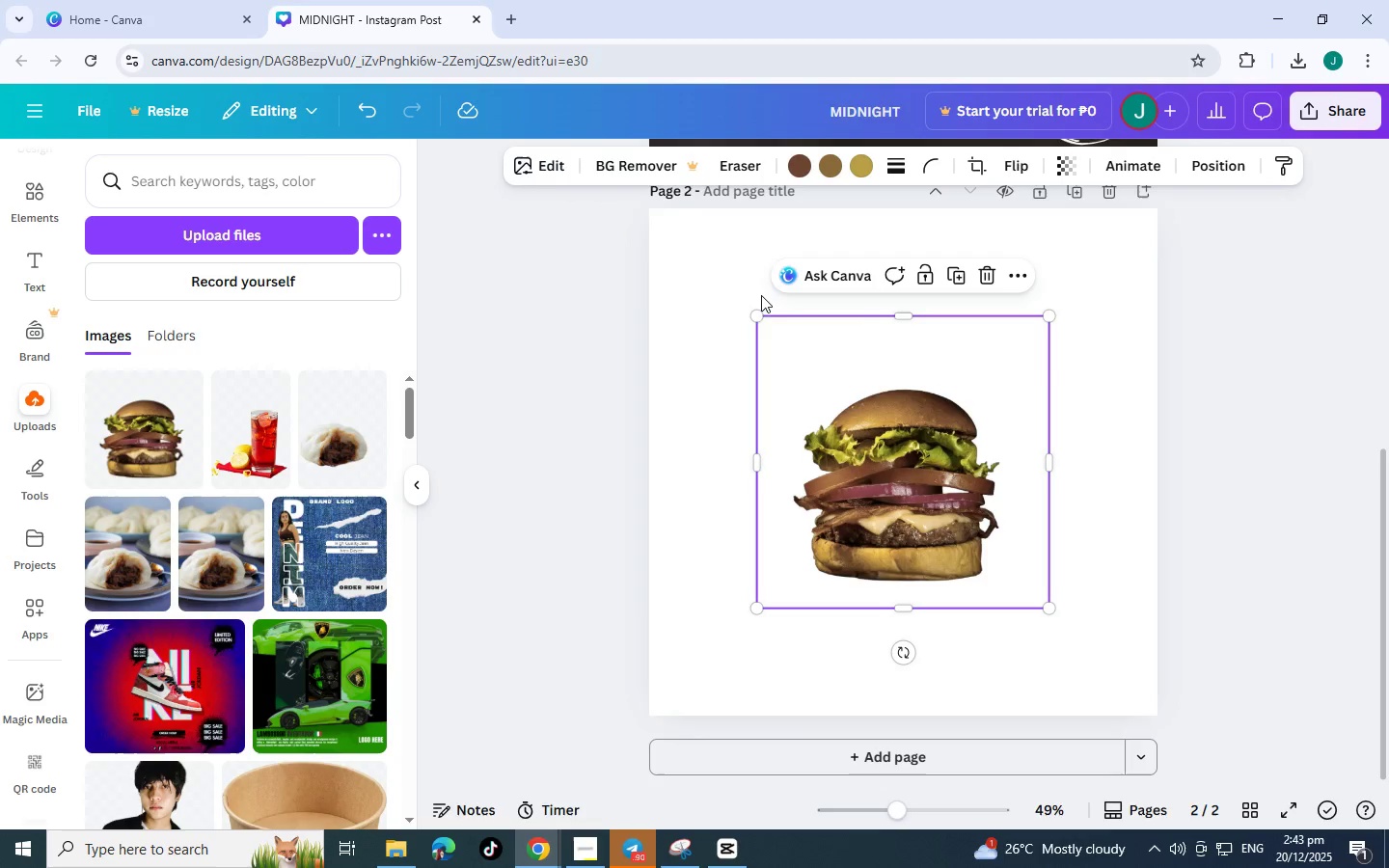 
left_click_drag(start_coordinate=[758, 314], to_coordinate=[625, 215])
 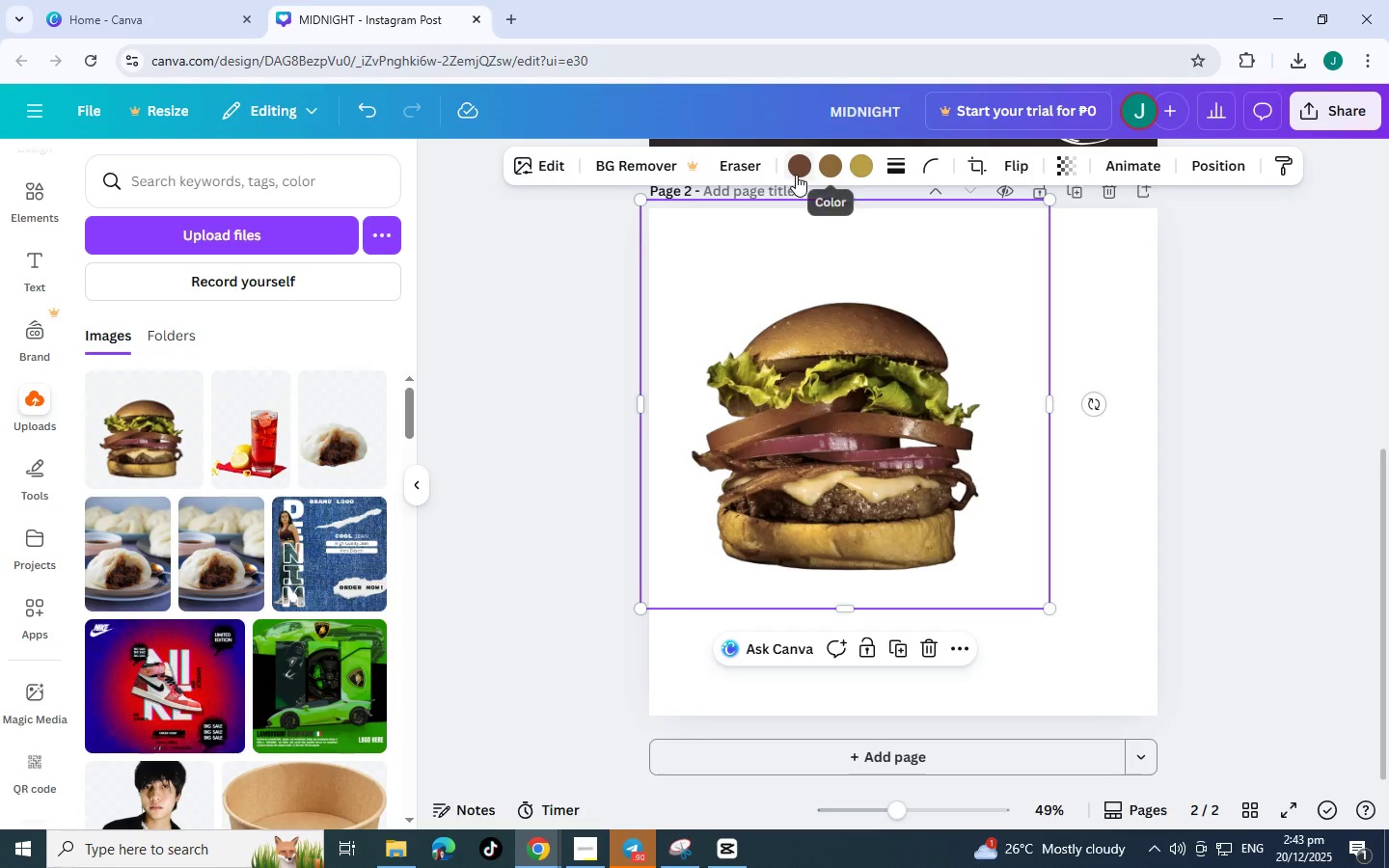 
left_click([799, 174])
 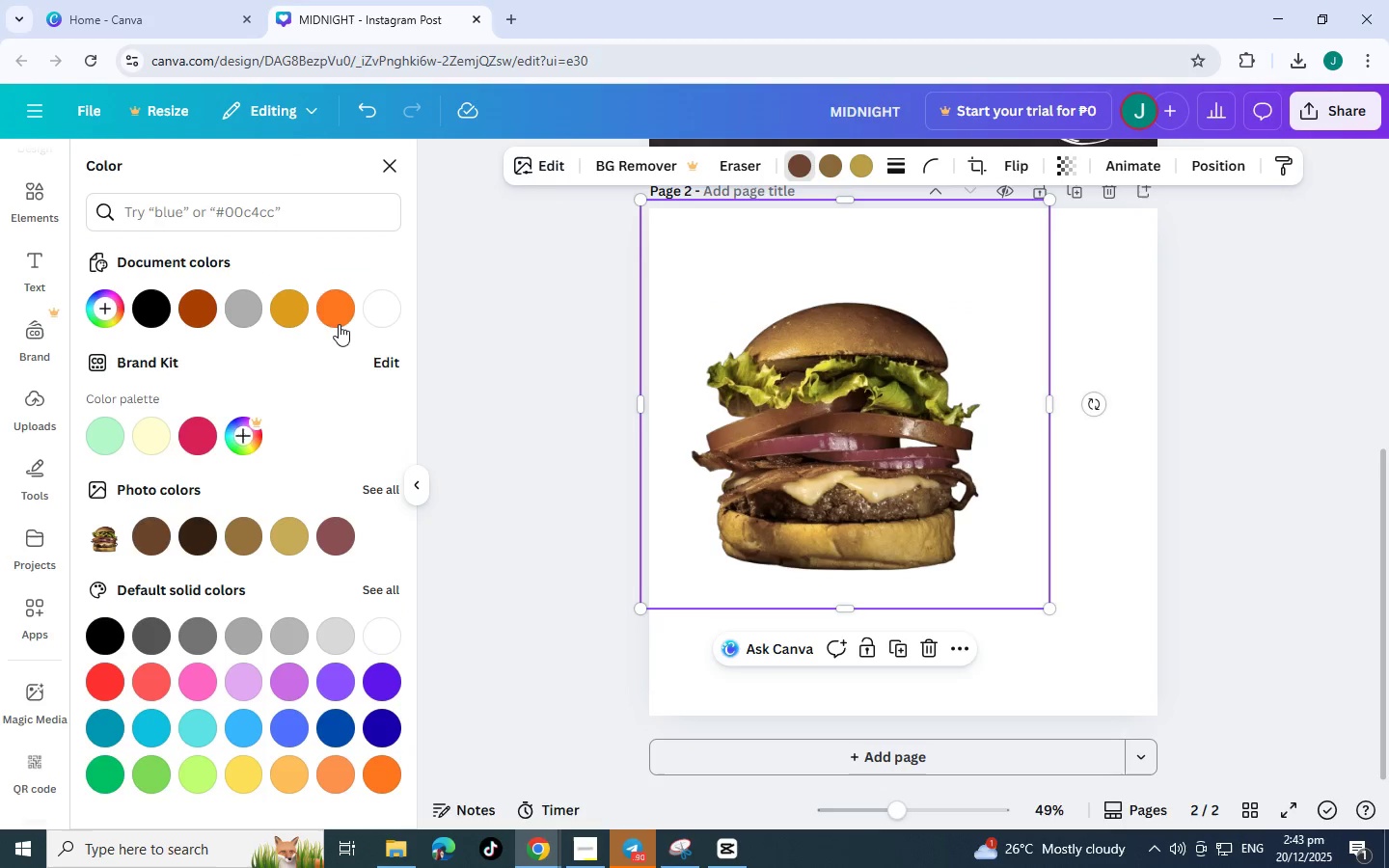 
left_click([344, 321])
 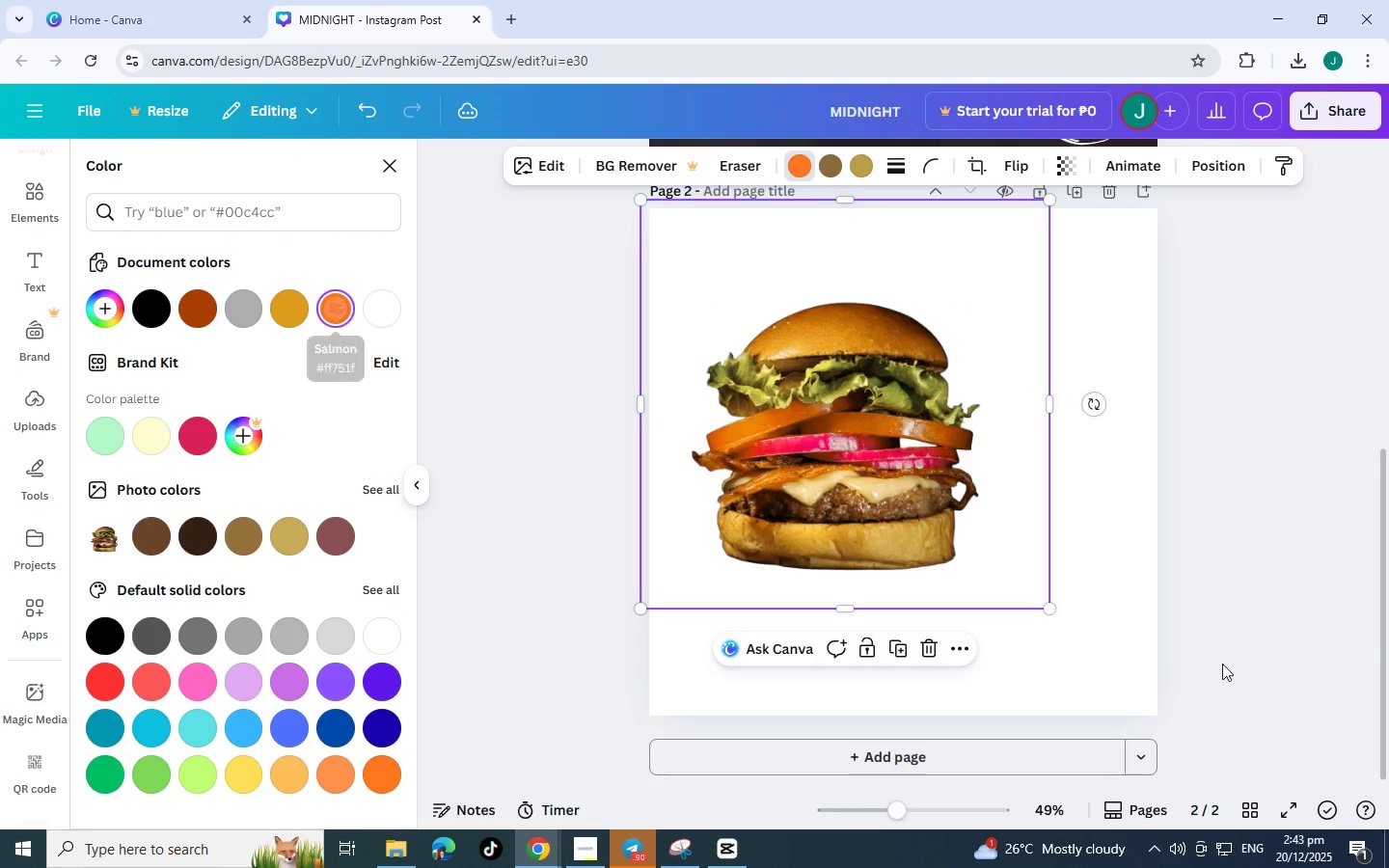 
left_click([1343, 591])
 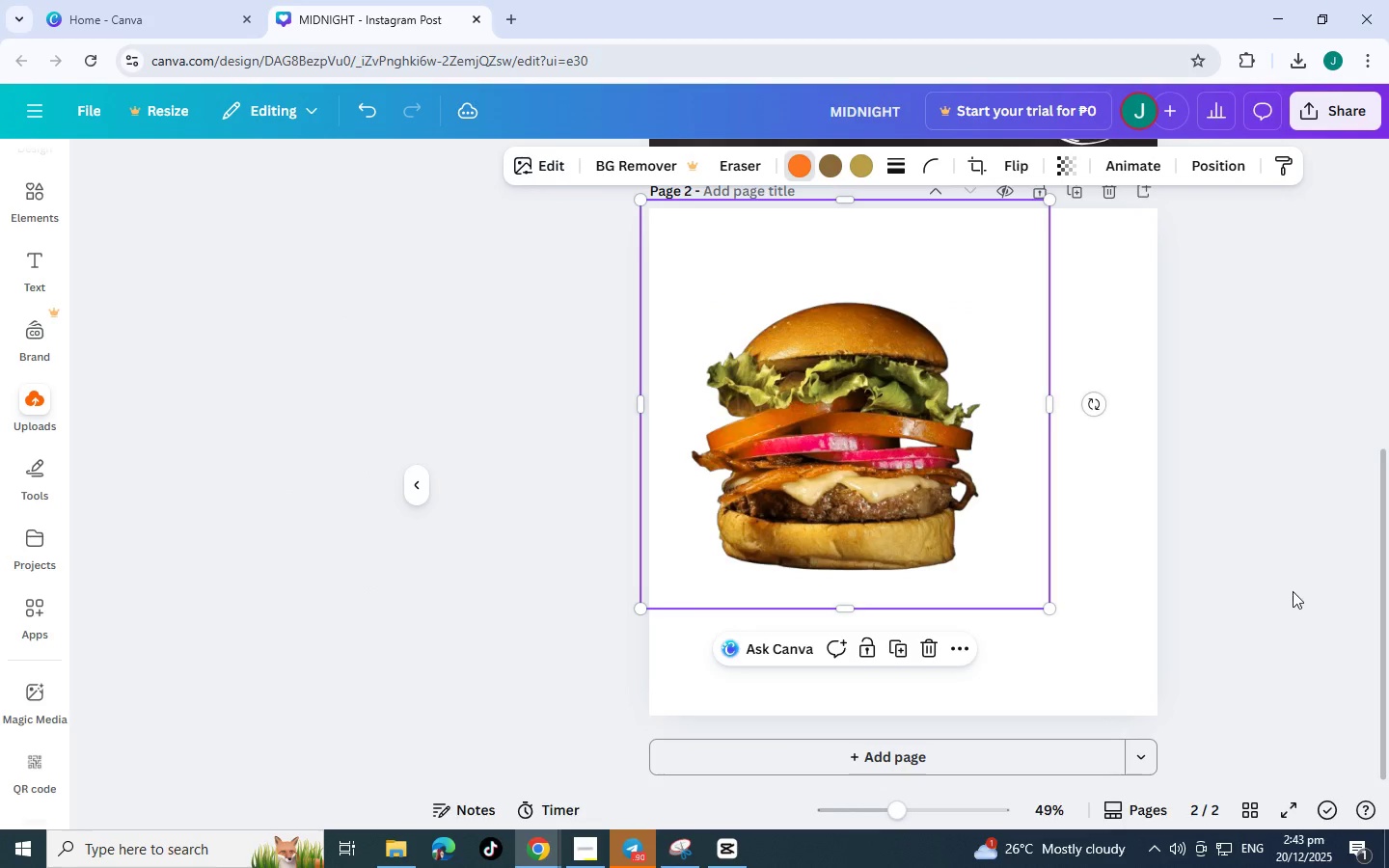 
left_click([1293, 591])
 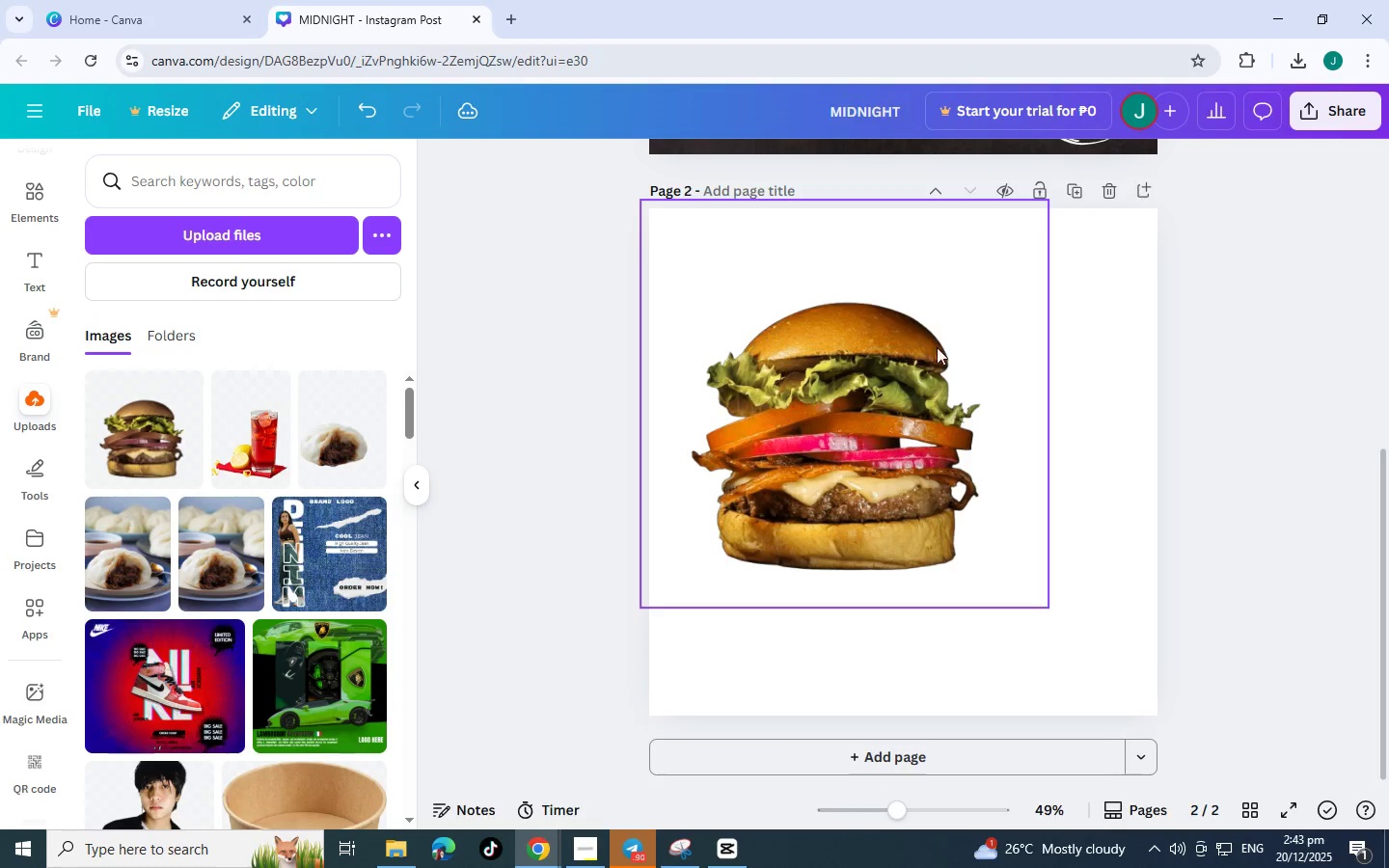 
left_click([872, 398])
 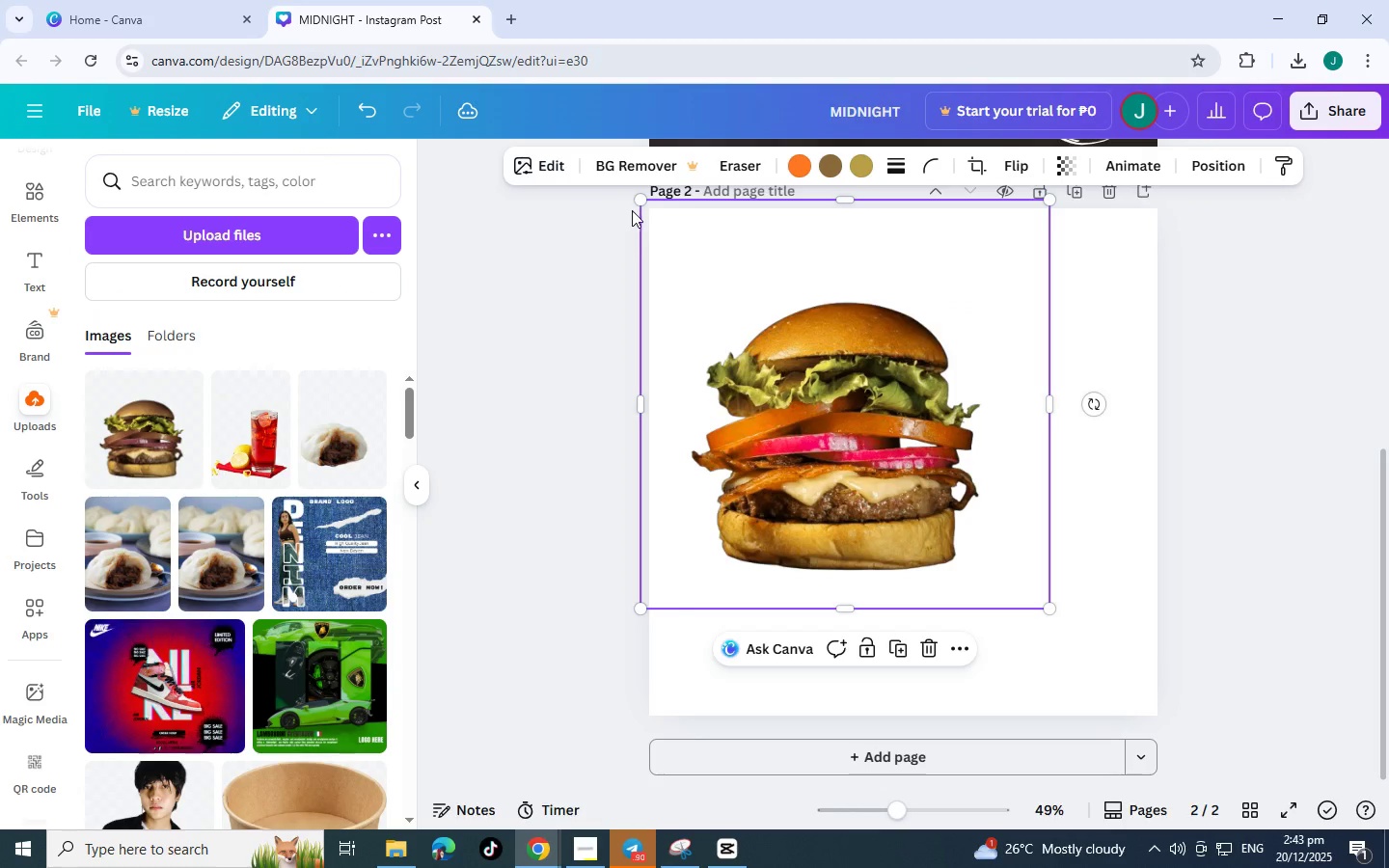 
left_click_drag(start_coordinate=[637, 203], to_coordinate=[319, 124])
 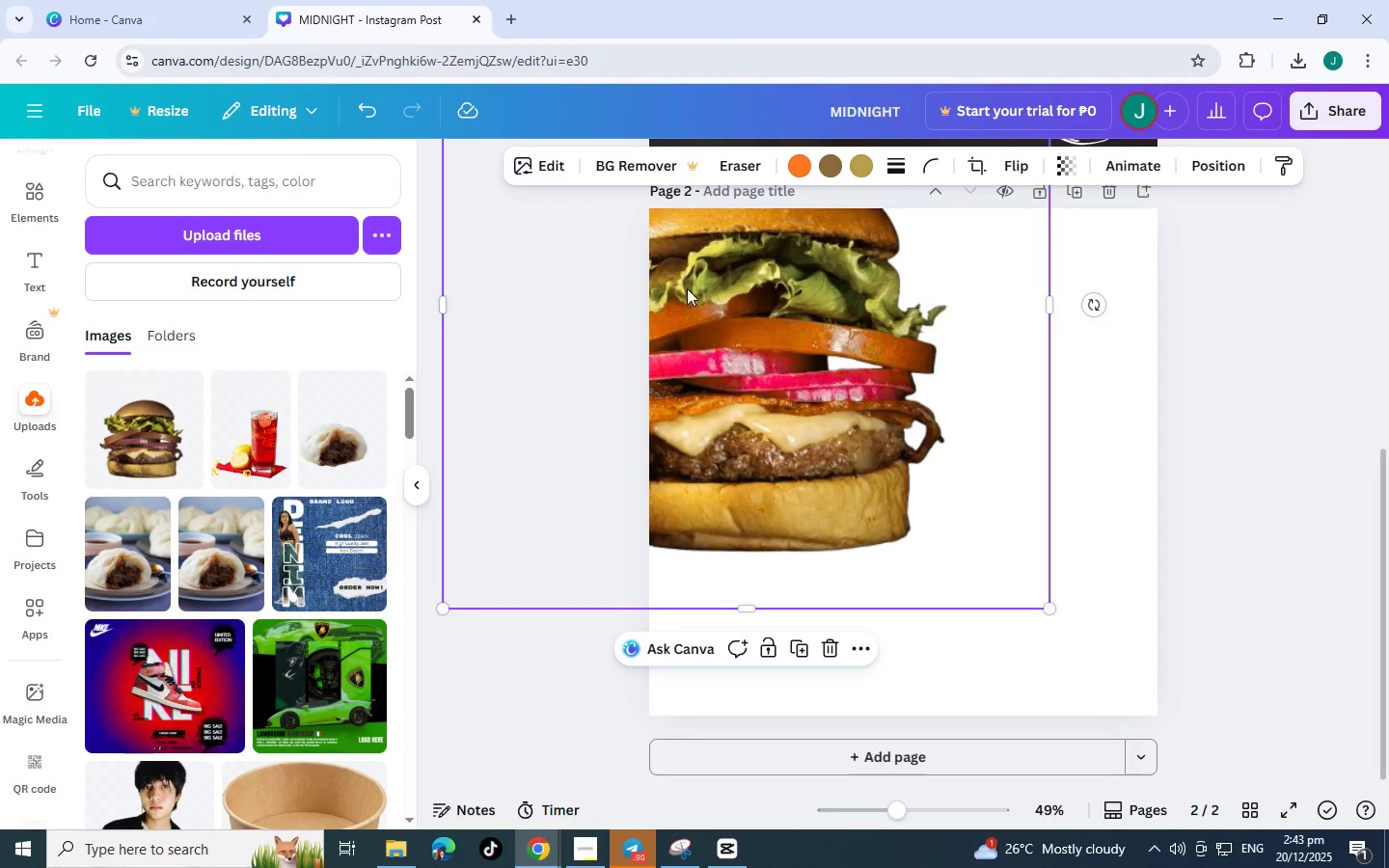 
left_click_drag(start_coordinate=[683, 276], to_coordinate=[617, 380])
 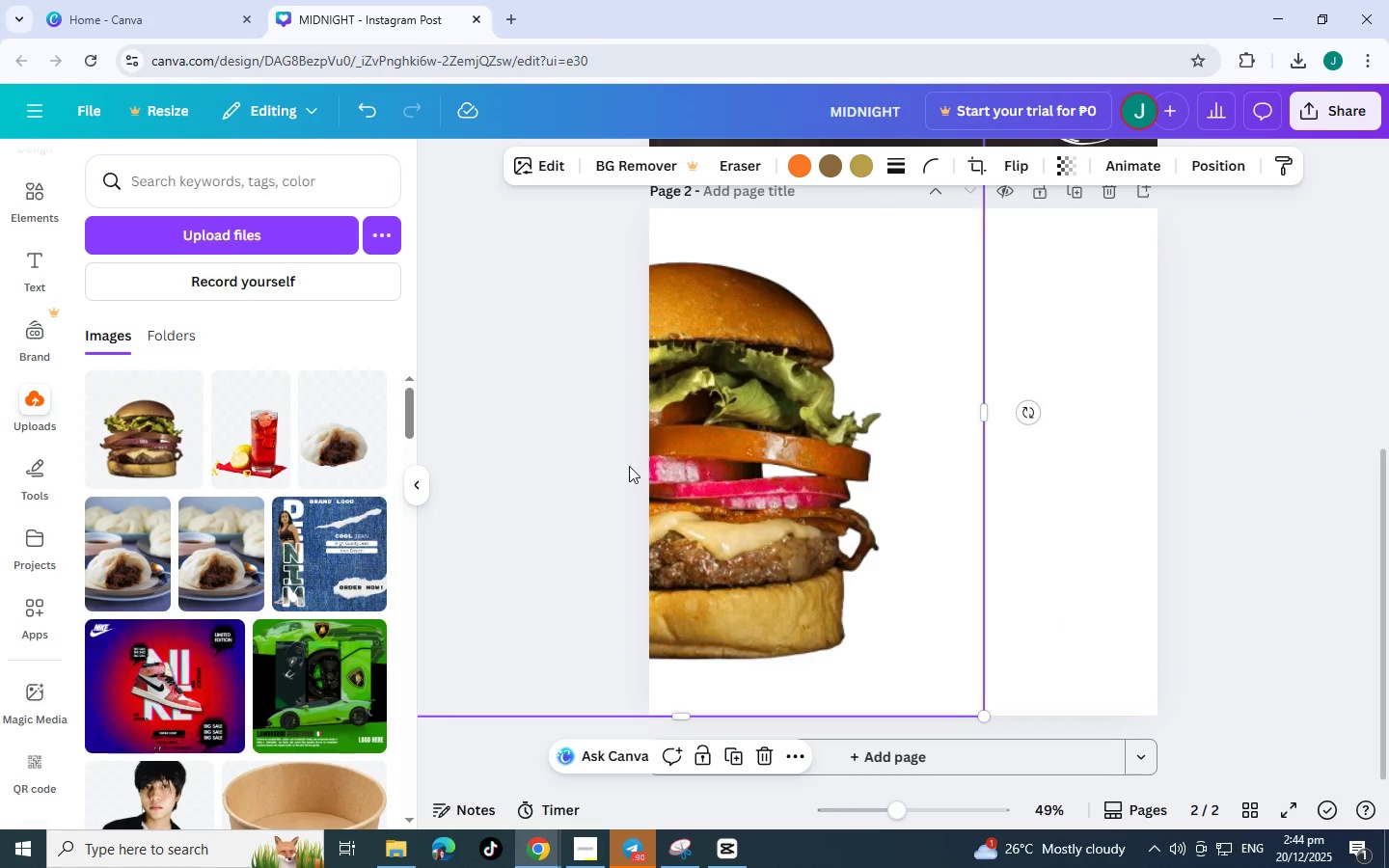 
left_click_drag(start_coordinate=[620, 469], to_coordinate=[652, 492])
 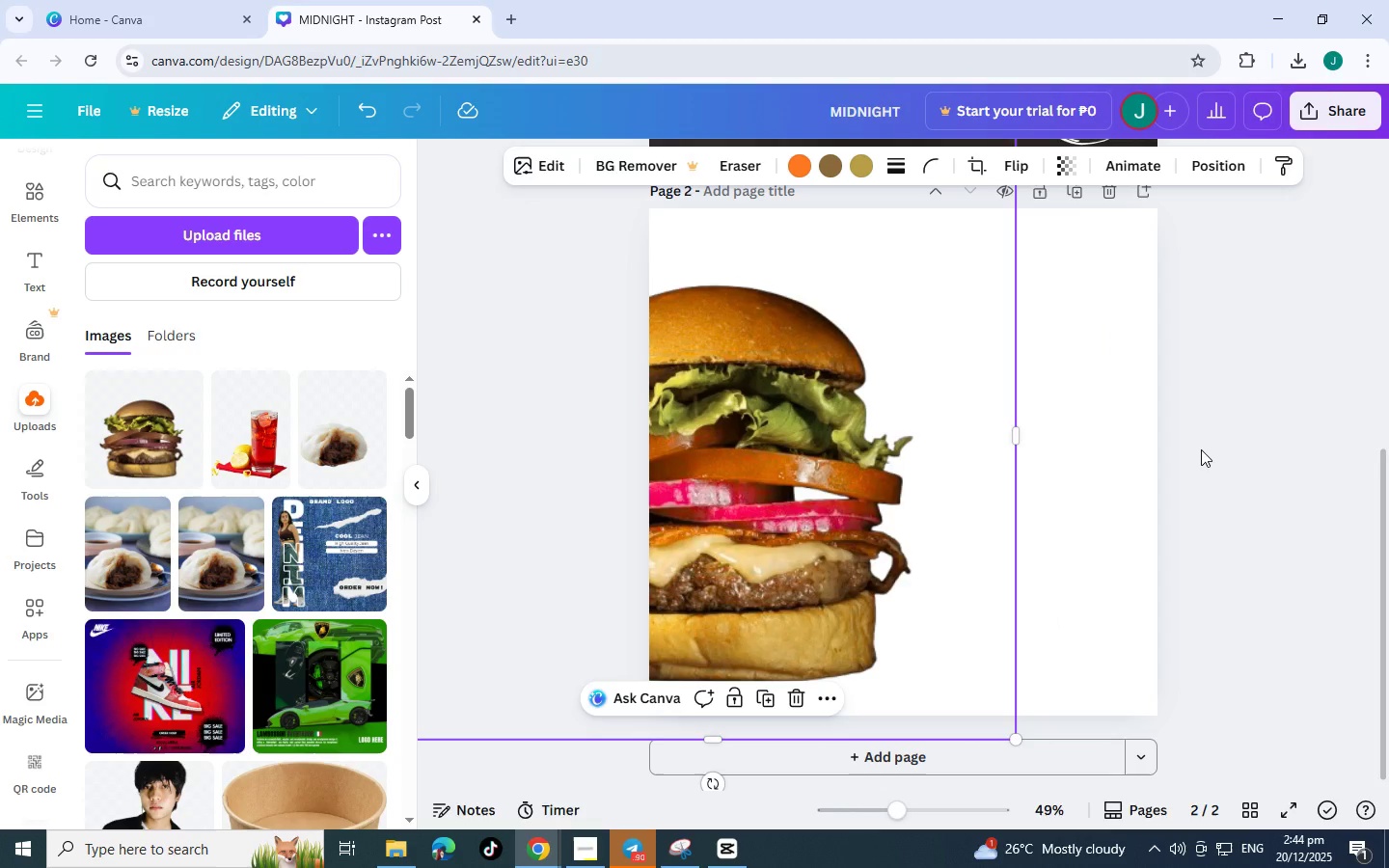 
left_click([1201, 449])
 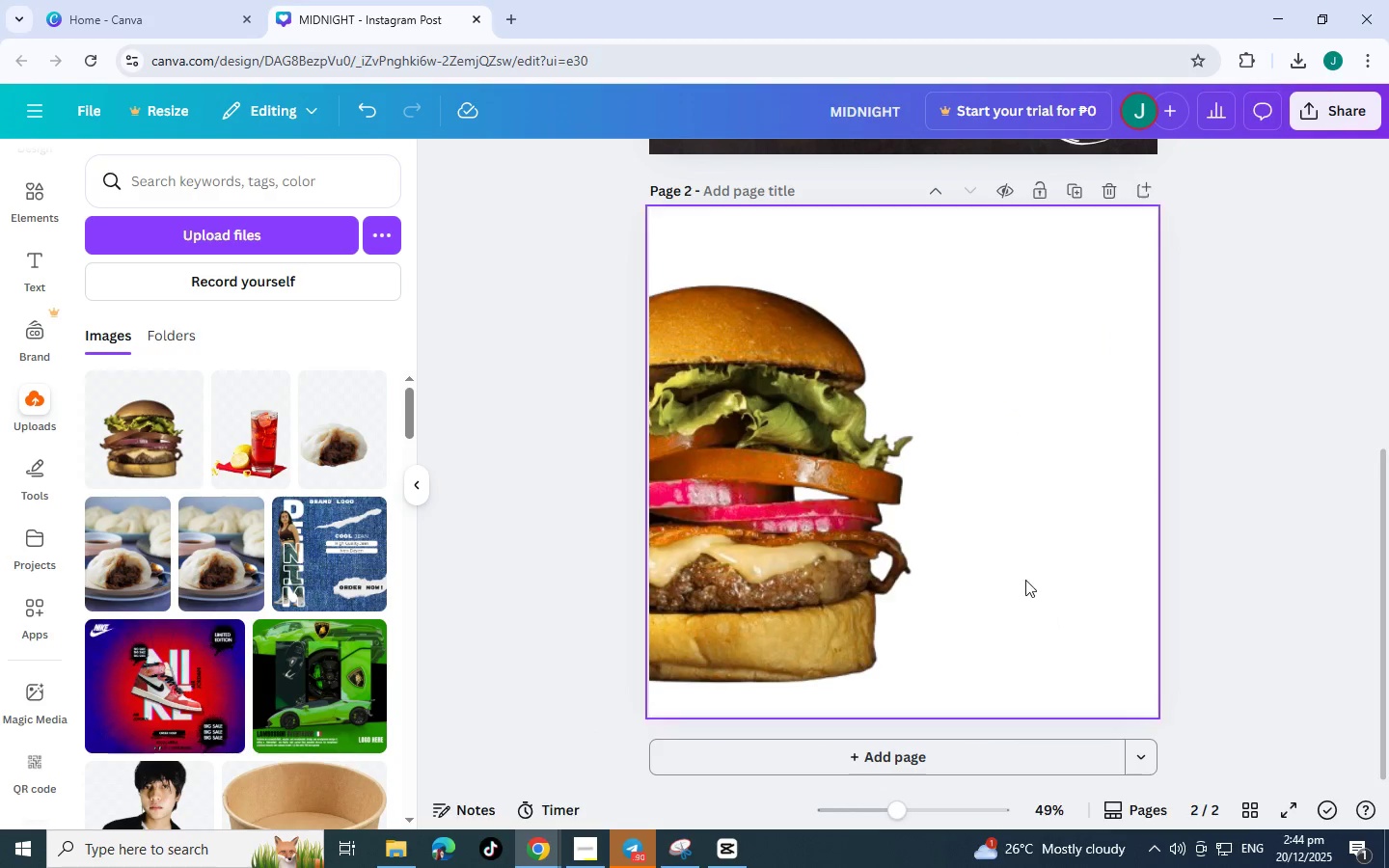 
scroll: coordinate [835, 647], scroll_direction: up, amount: 2.0
 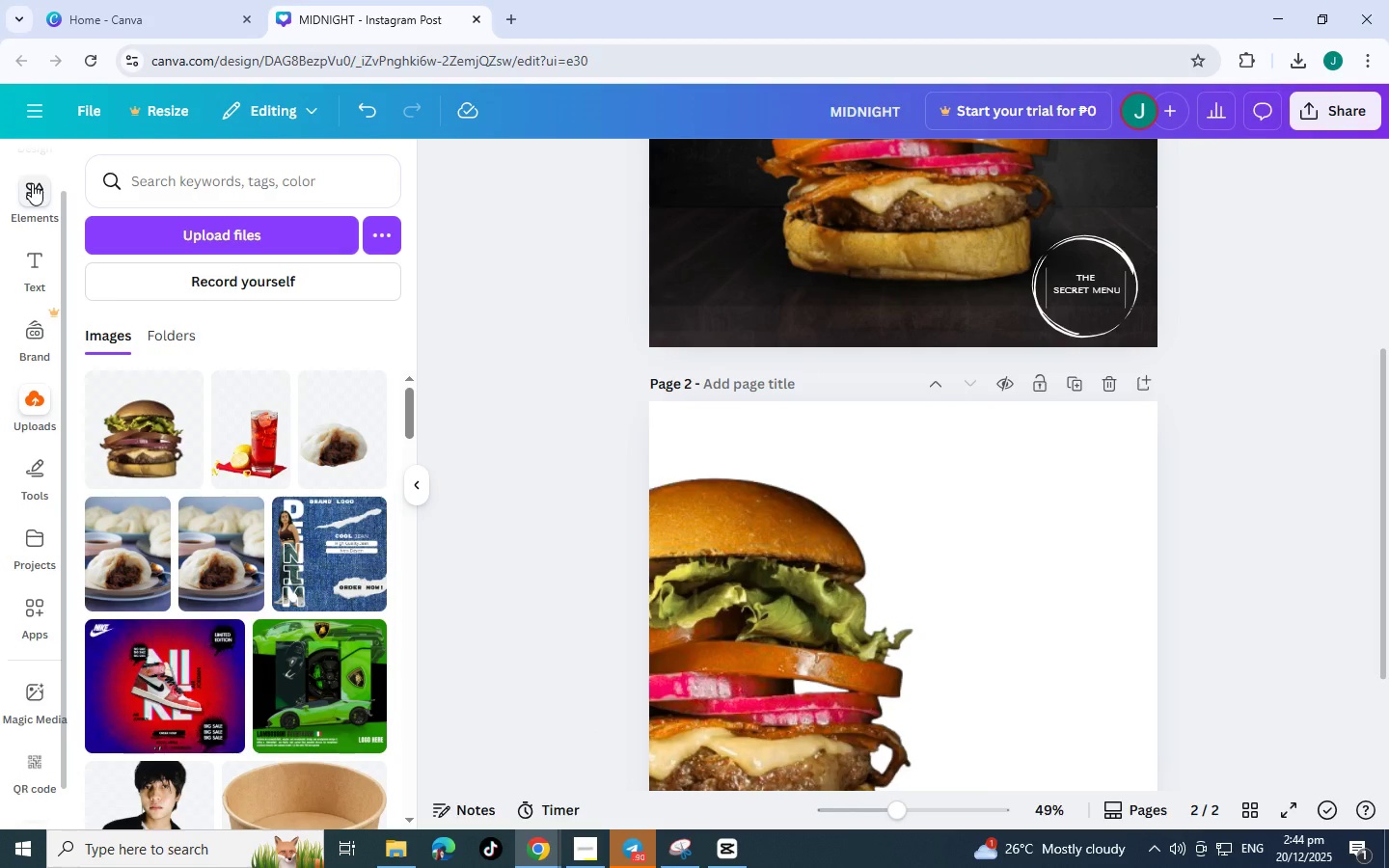 
left_click([34, 204])
 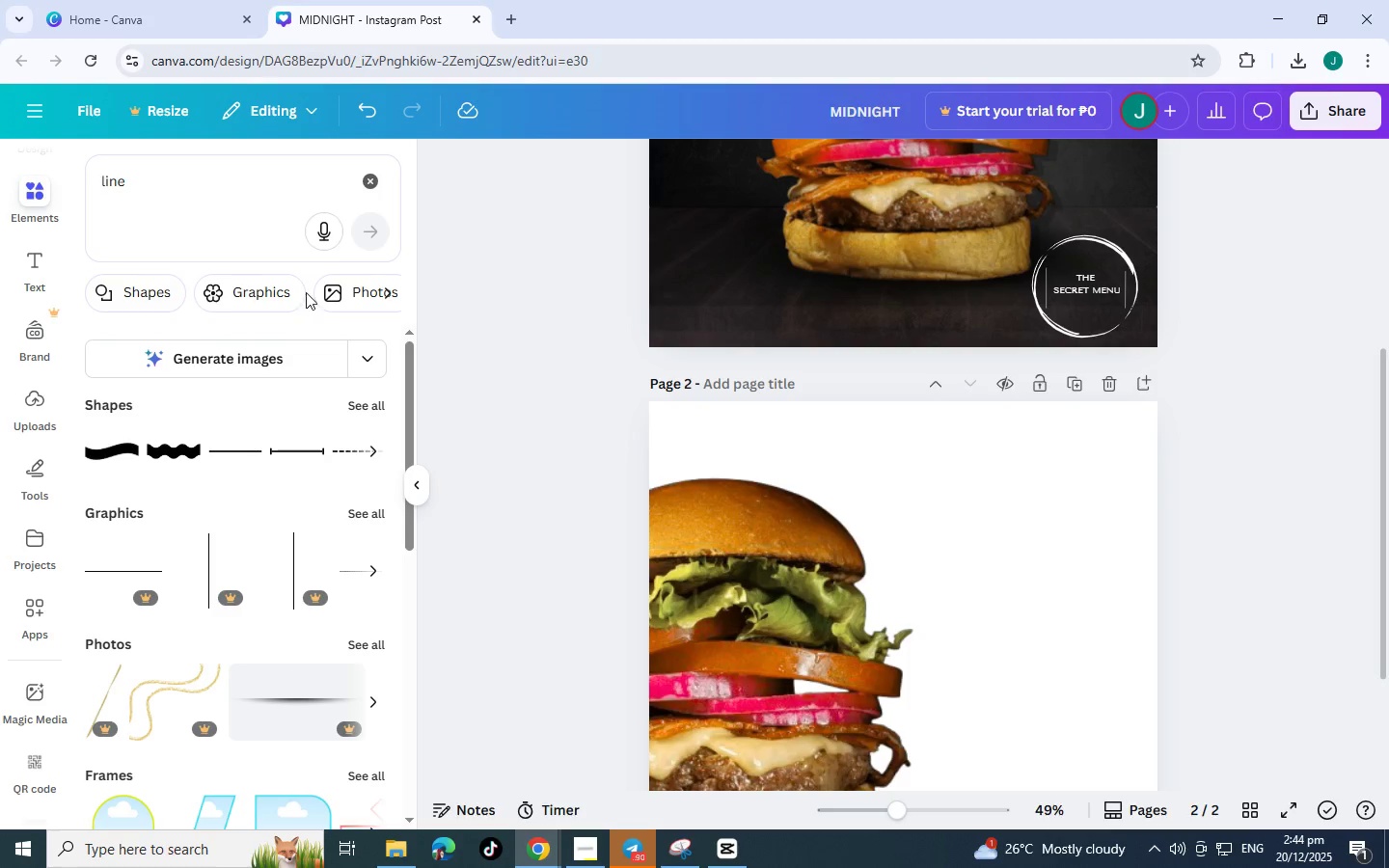 
left_click([372, 175])
 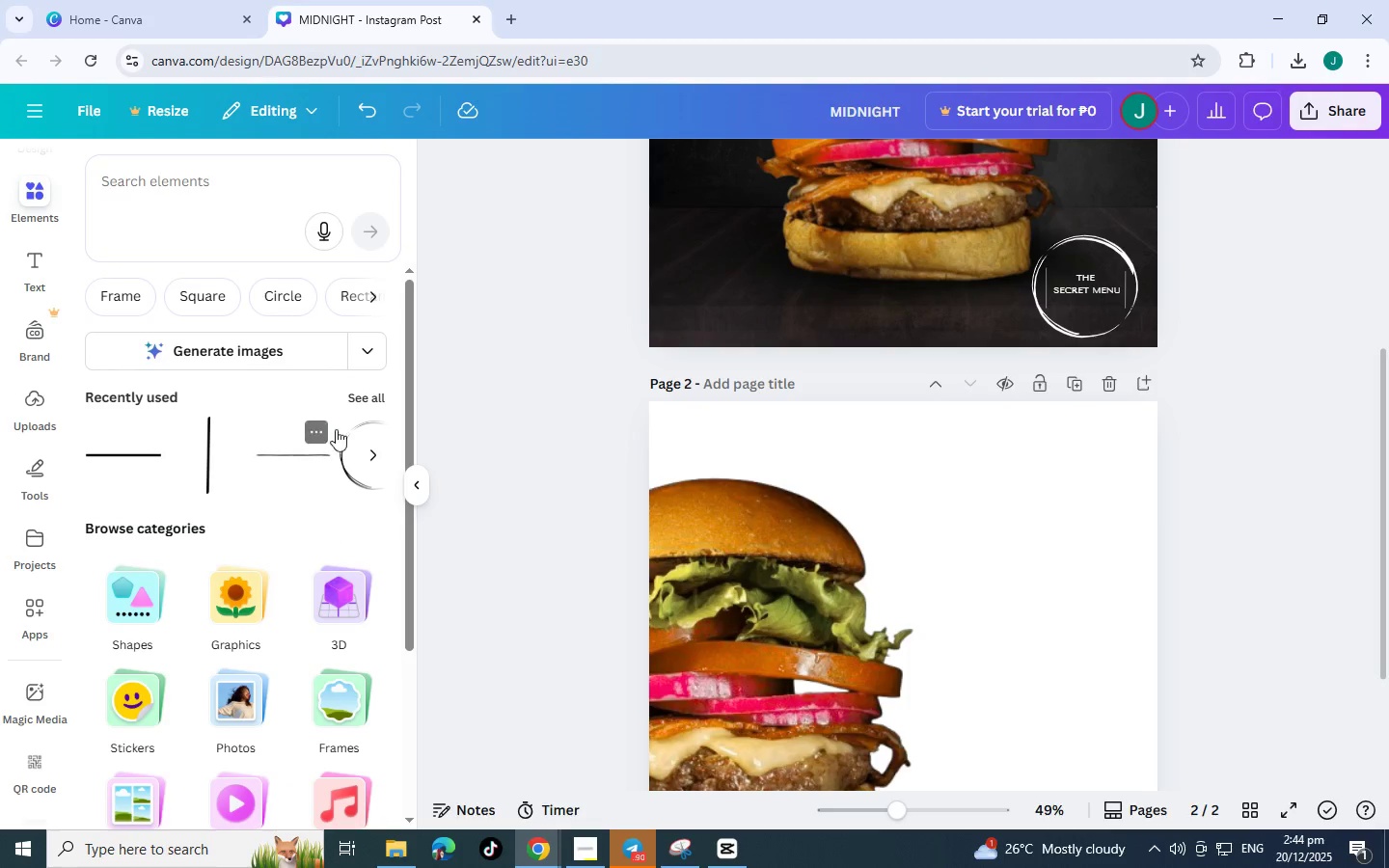 
left_click([355, 398])
 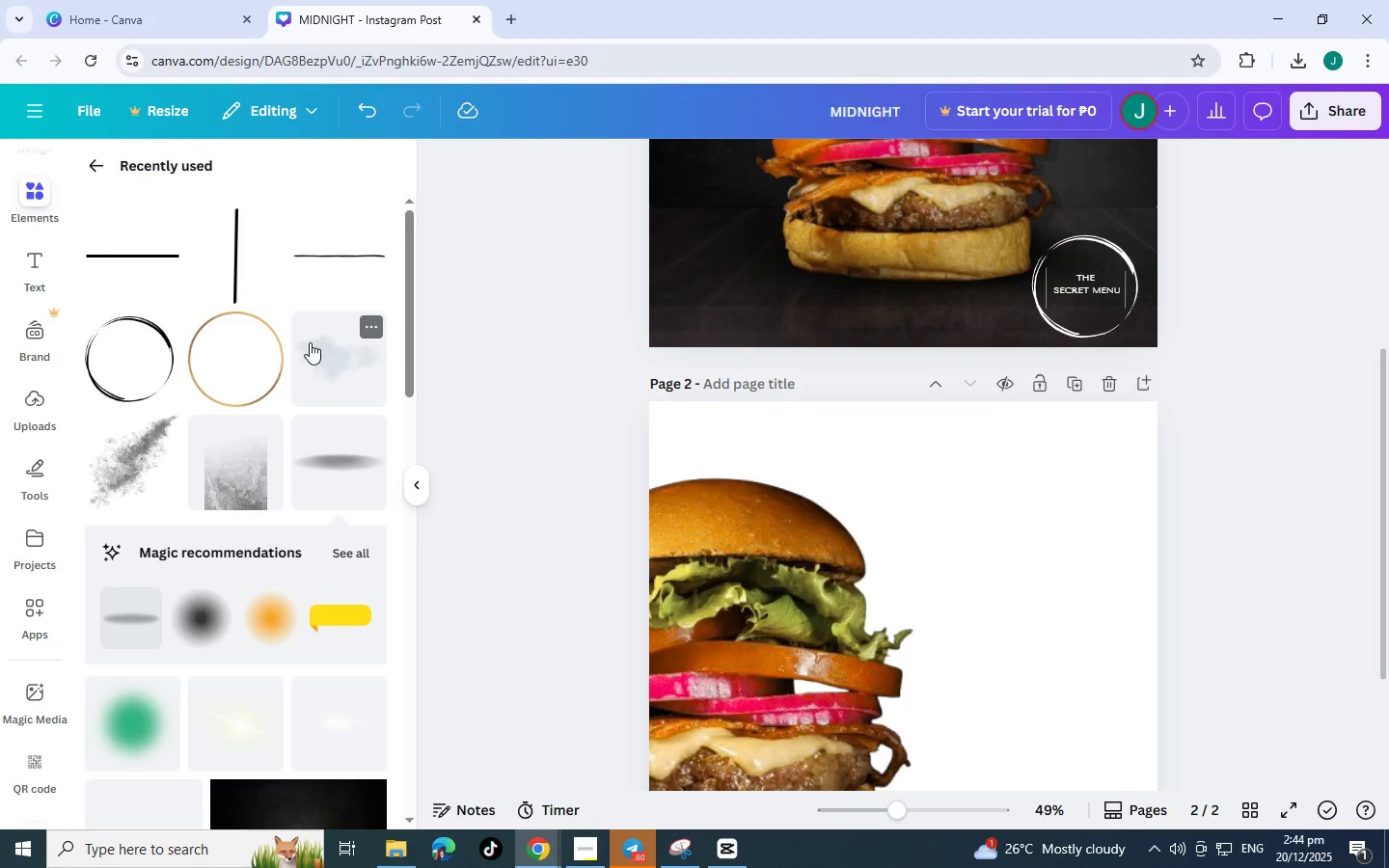 
scroll: coordinate [263, 418], scroll_direction: down, amount: 4.0
 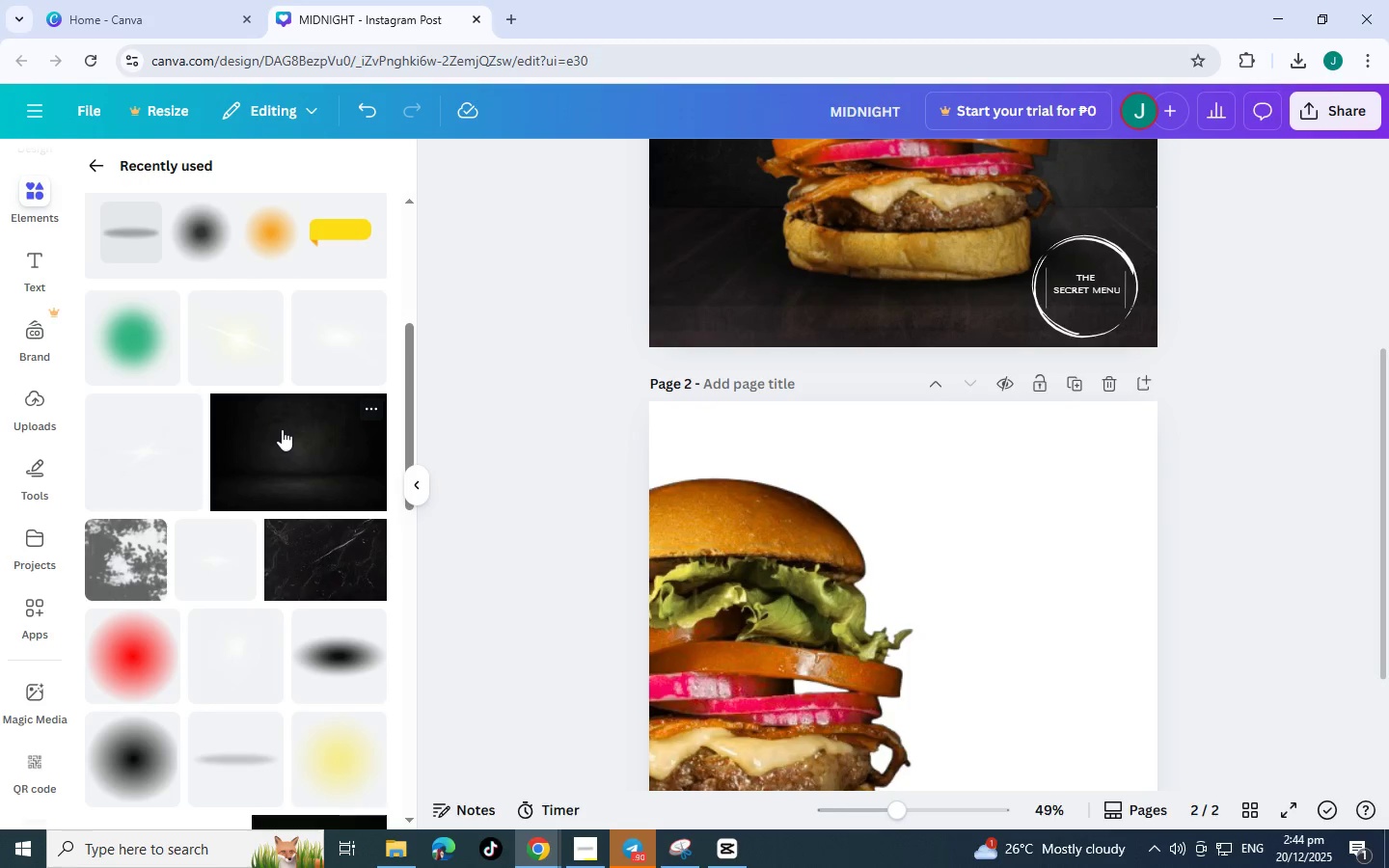 
left_click([282, 429])
 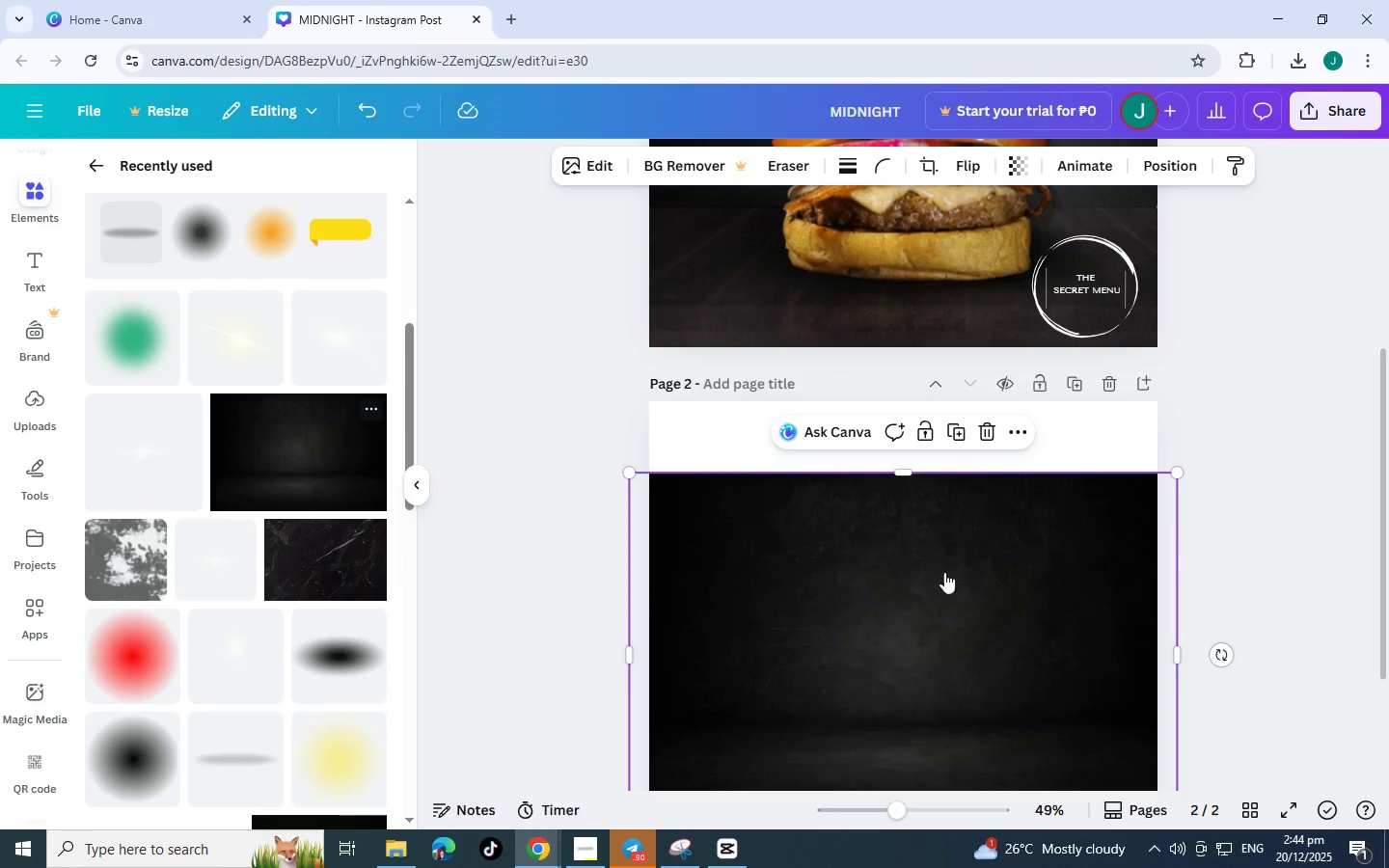 
scroll: coordinate [969, 593], scroll_direction: down, amount: 4.0
 